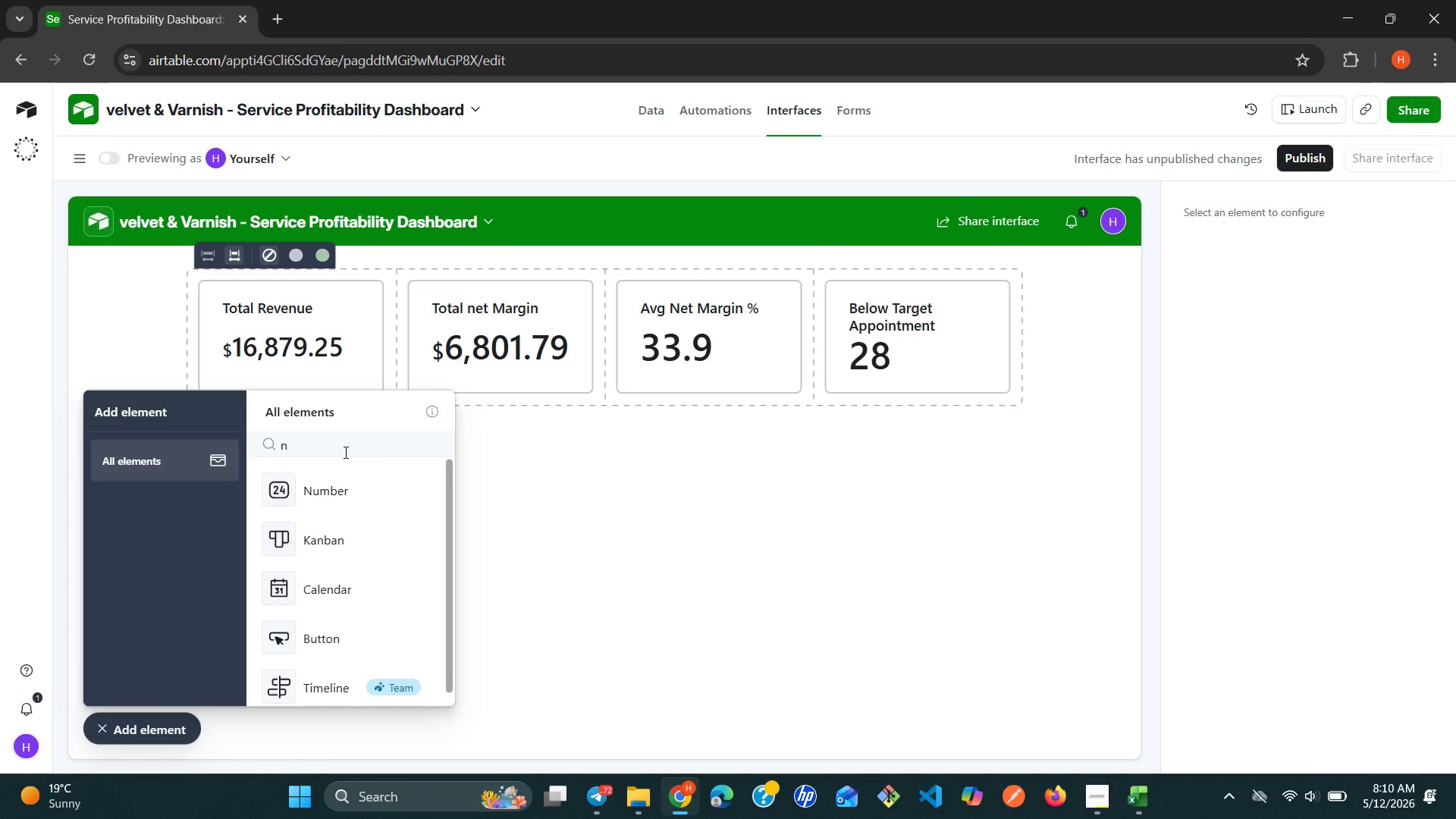 
key(Backspace)
 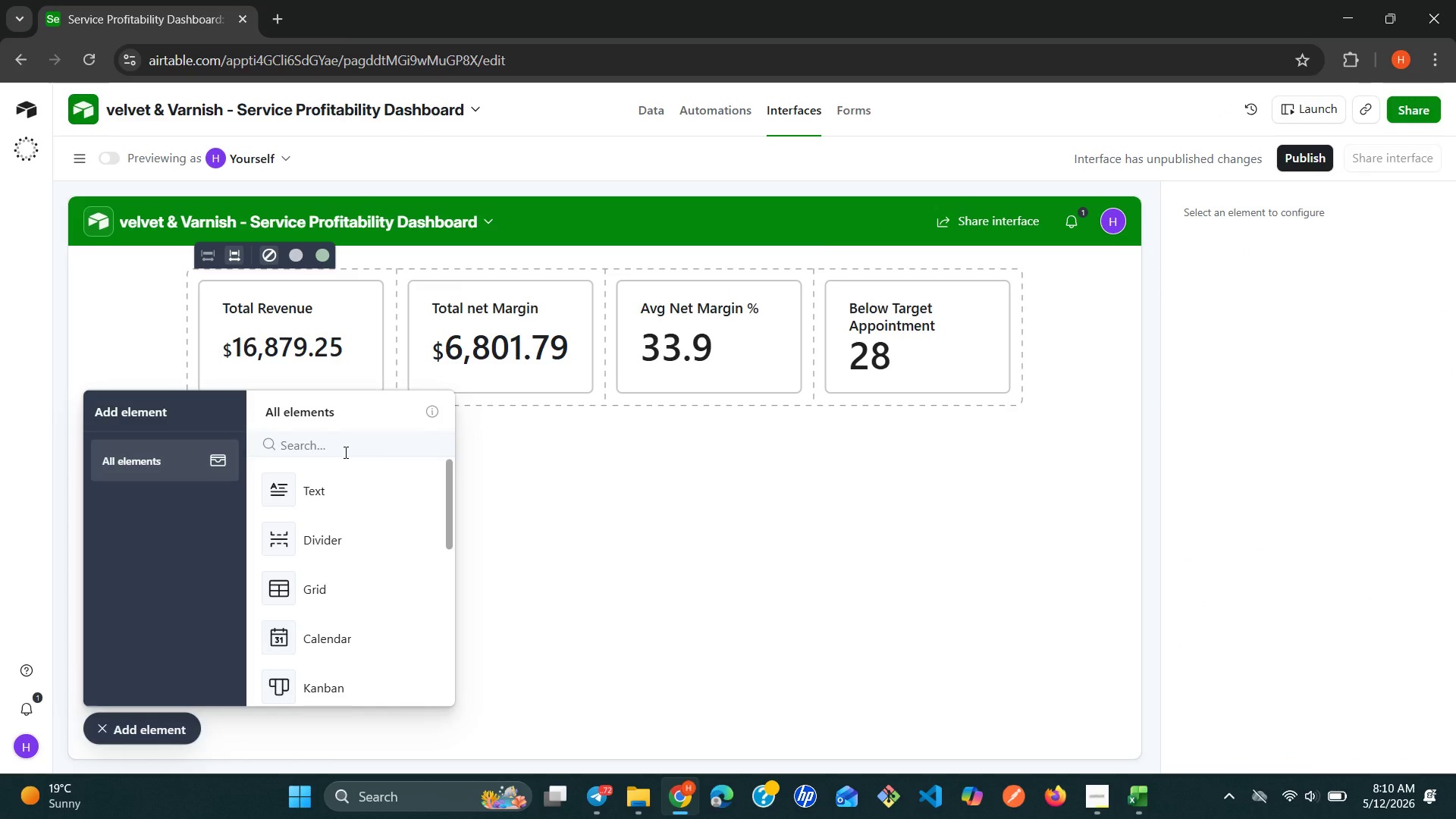 
key(C)
 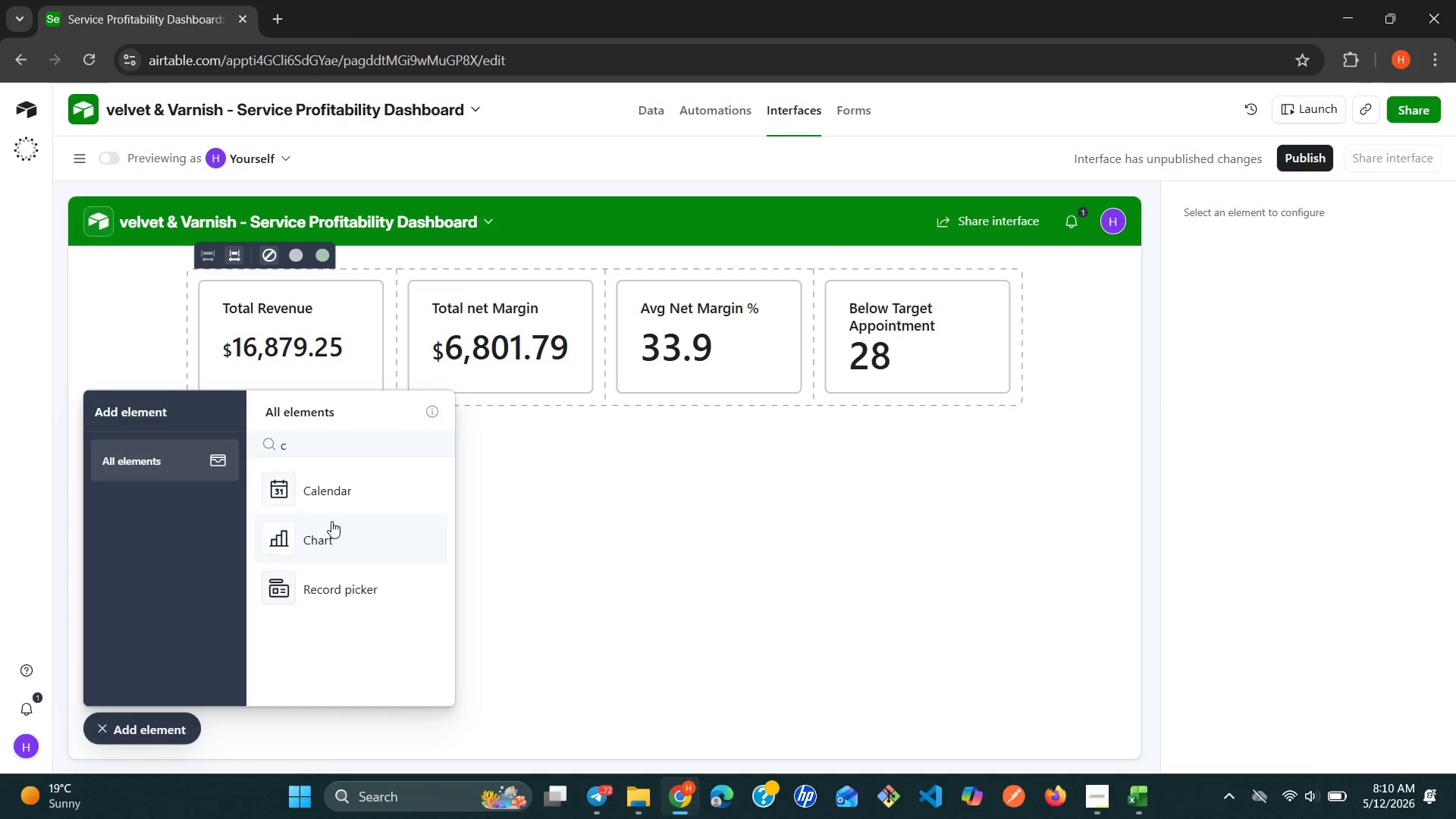 
left_click([329, 527])
 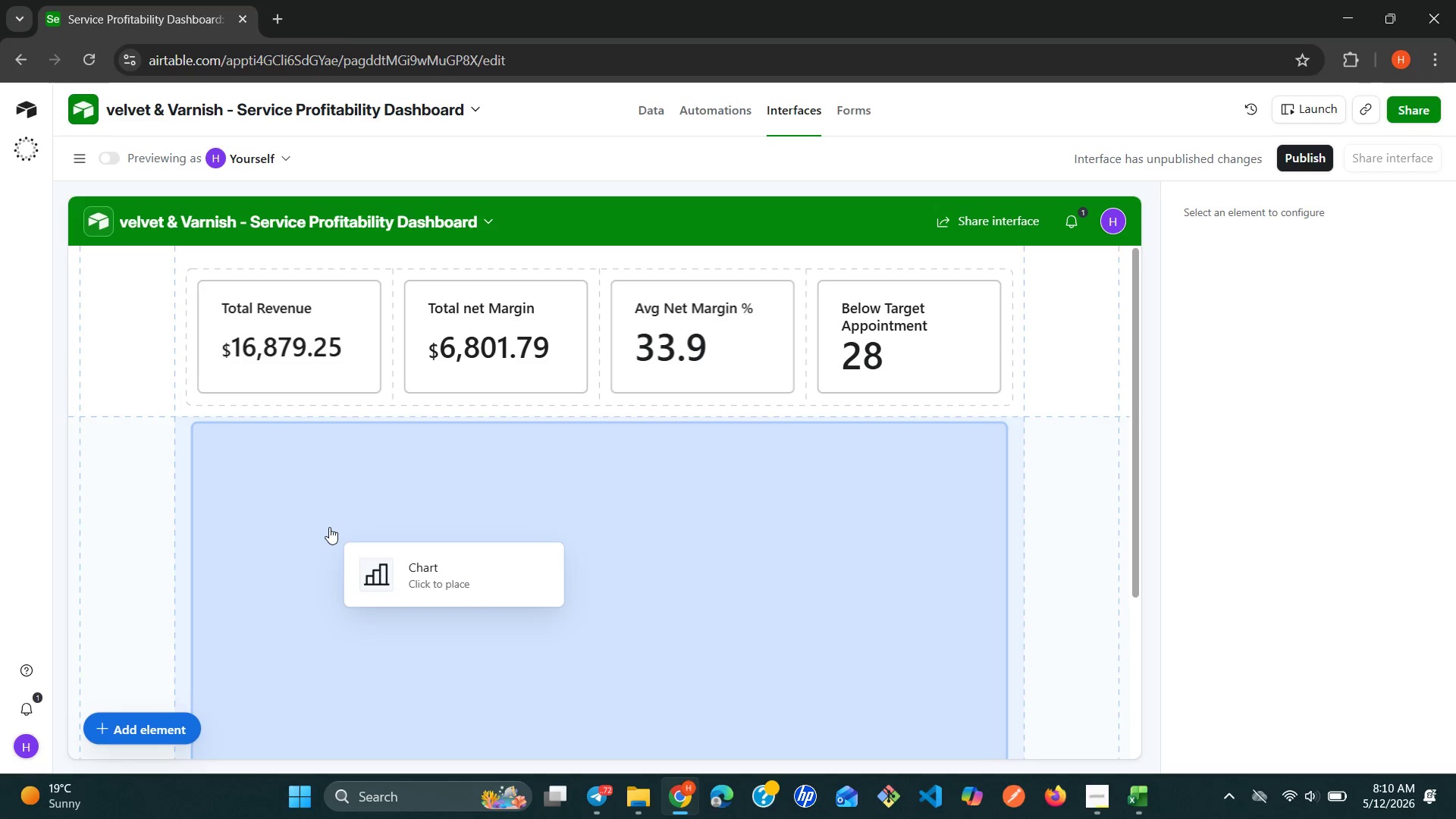 
left_click([329, 527])
 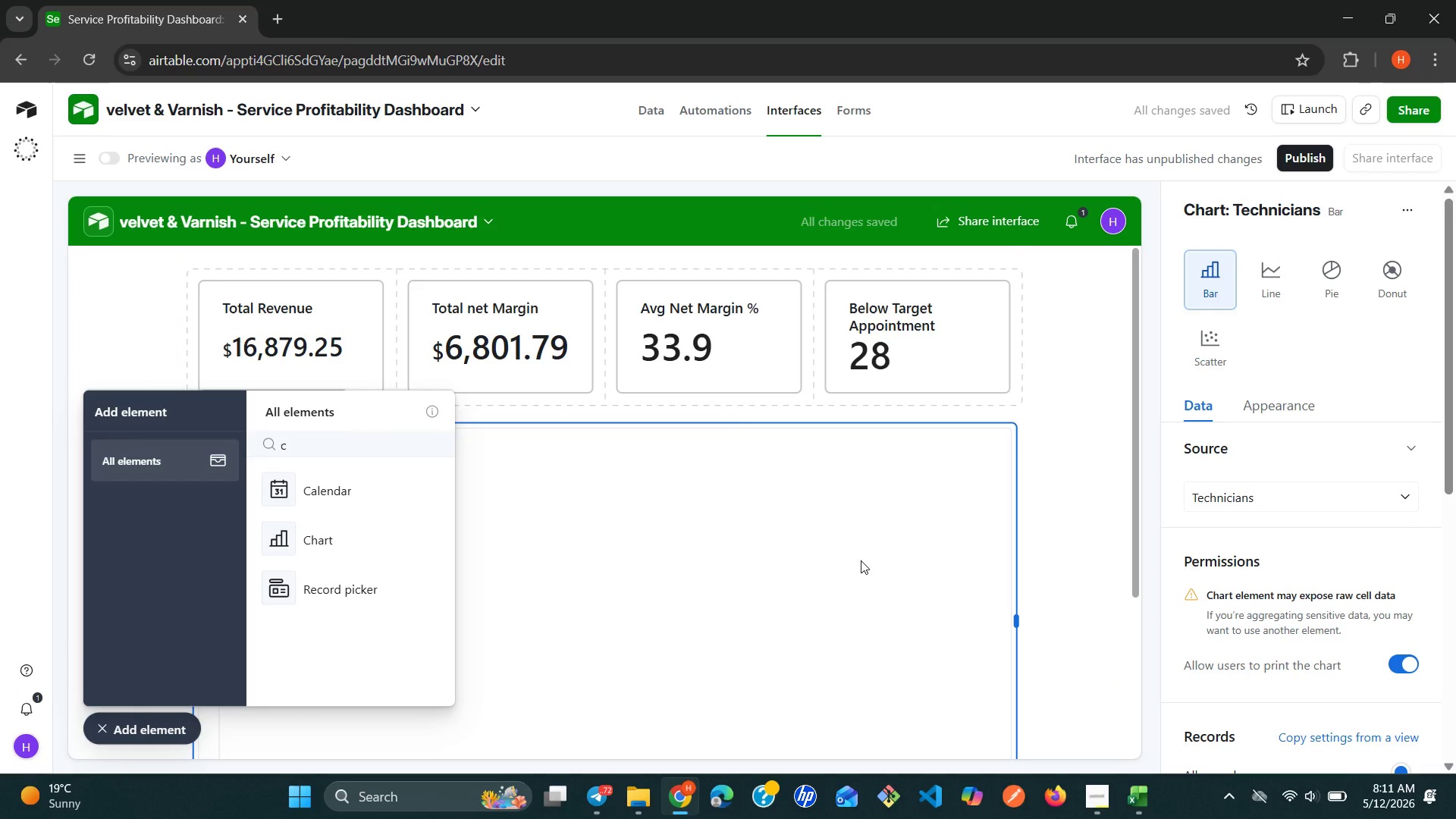 
wait(6.81)
 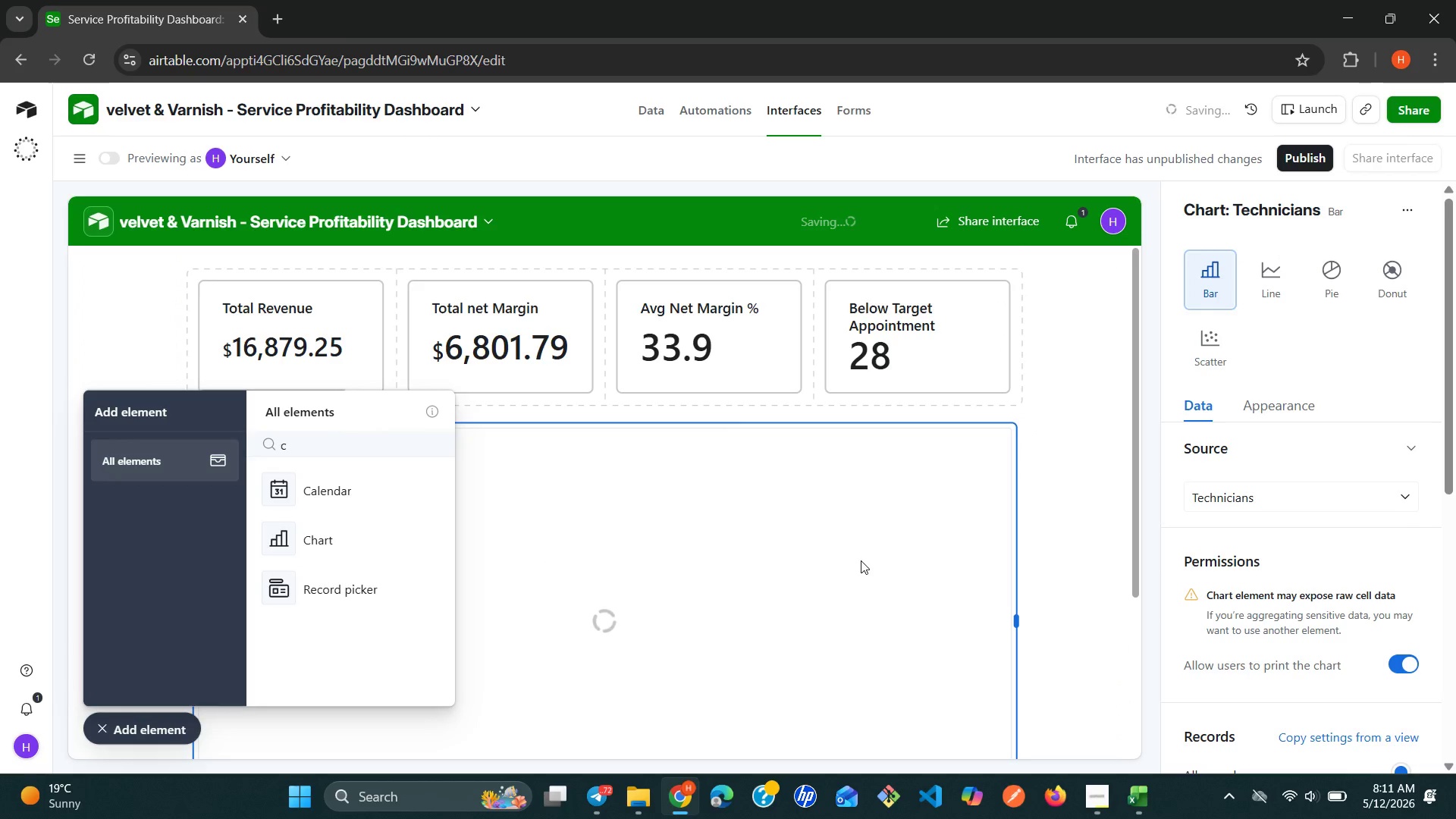 
left_click([1255, 494])
 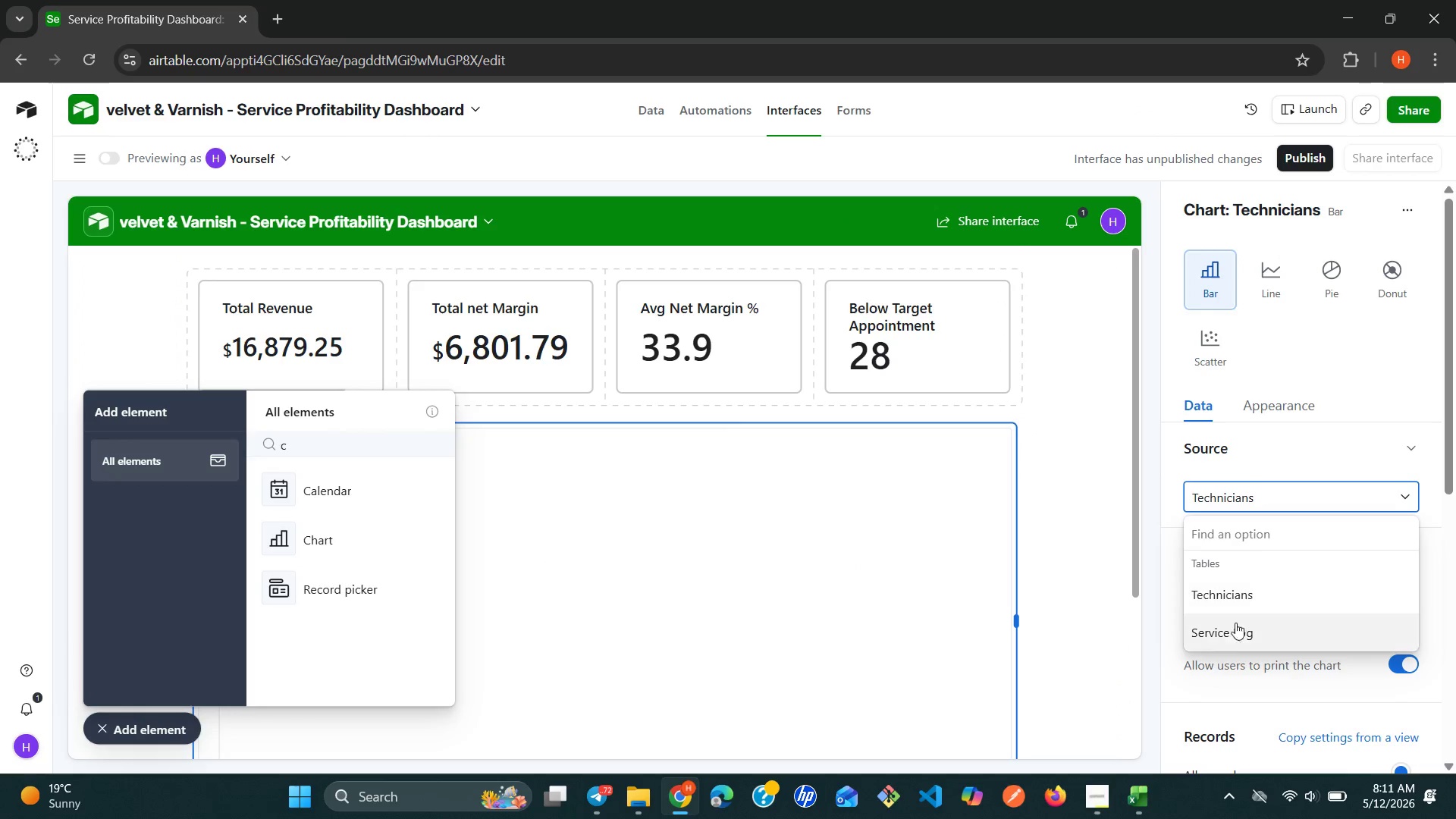 
left_click([1228, 632])
 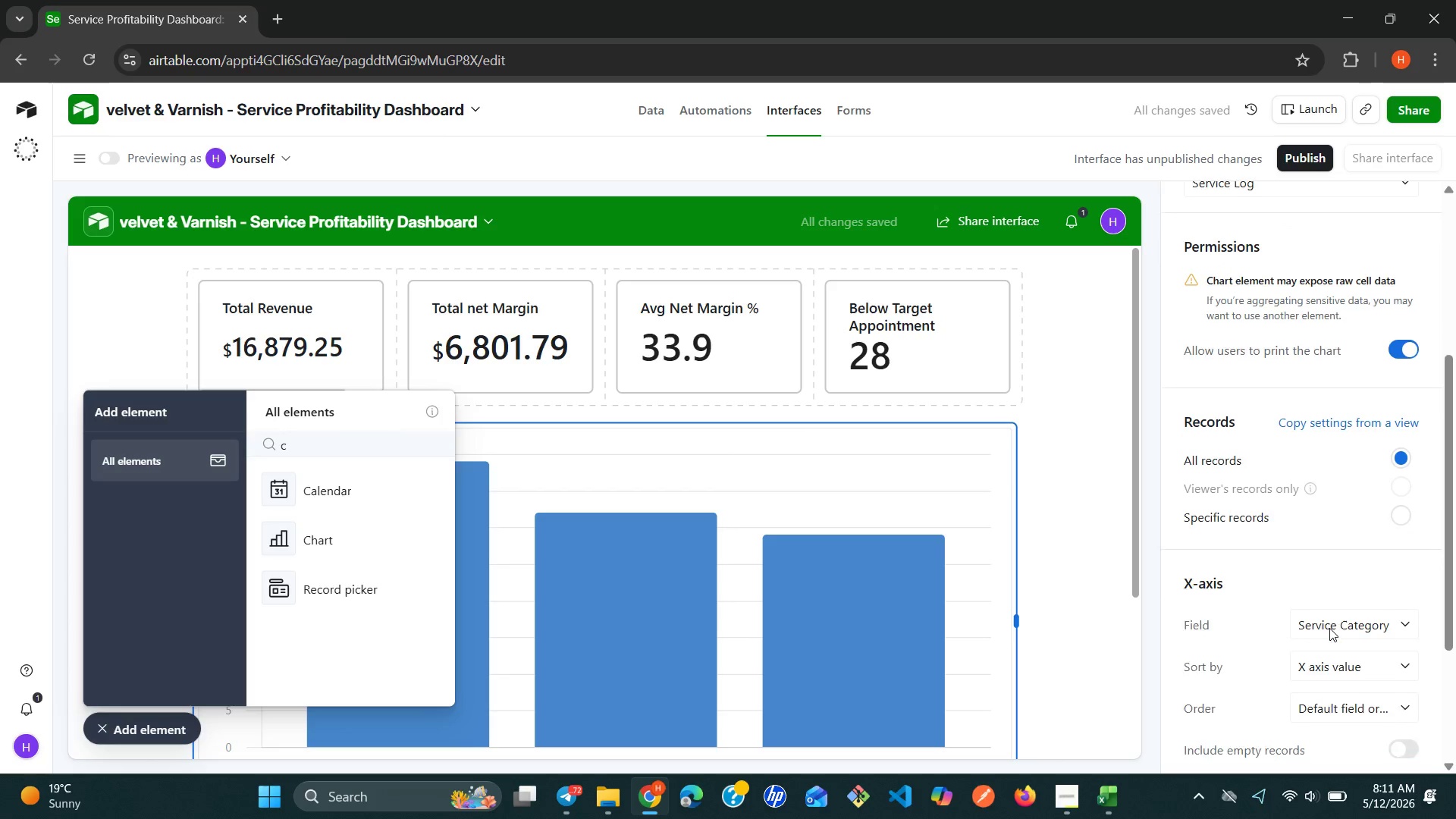 
left_click([1406, 620])
 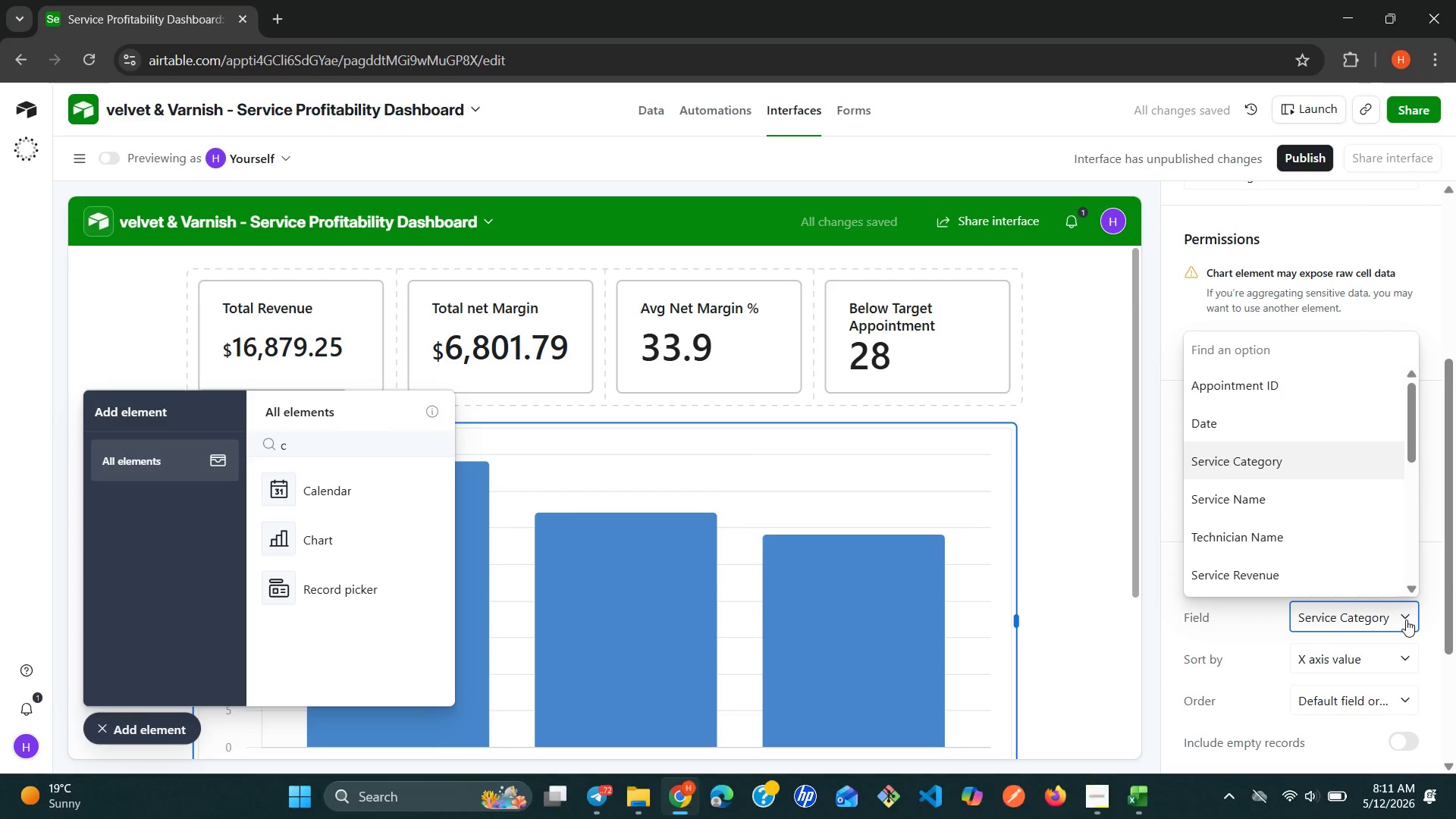 
type(se)
 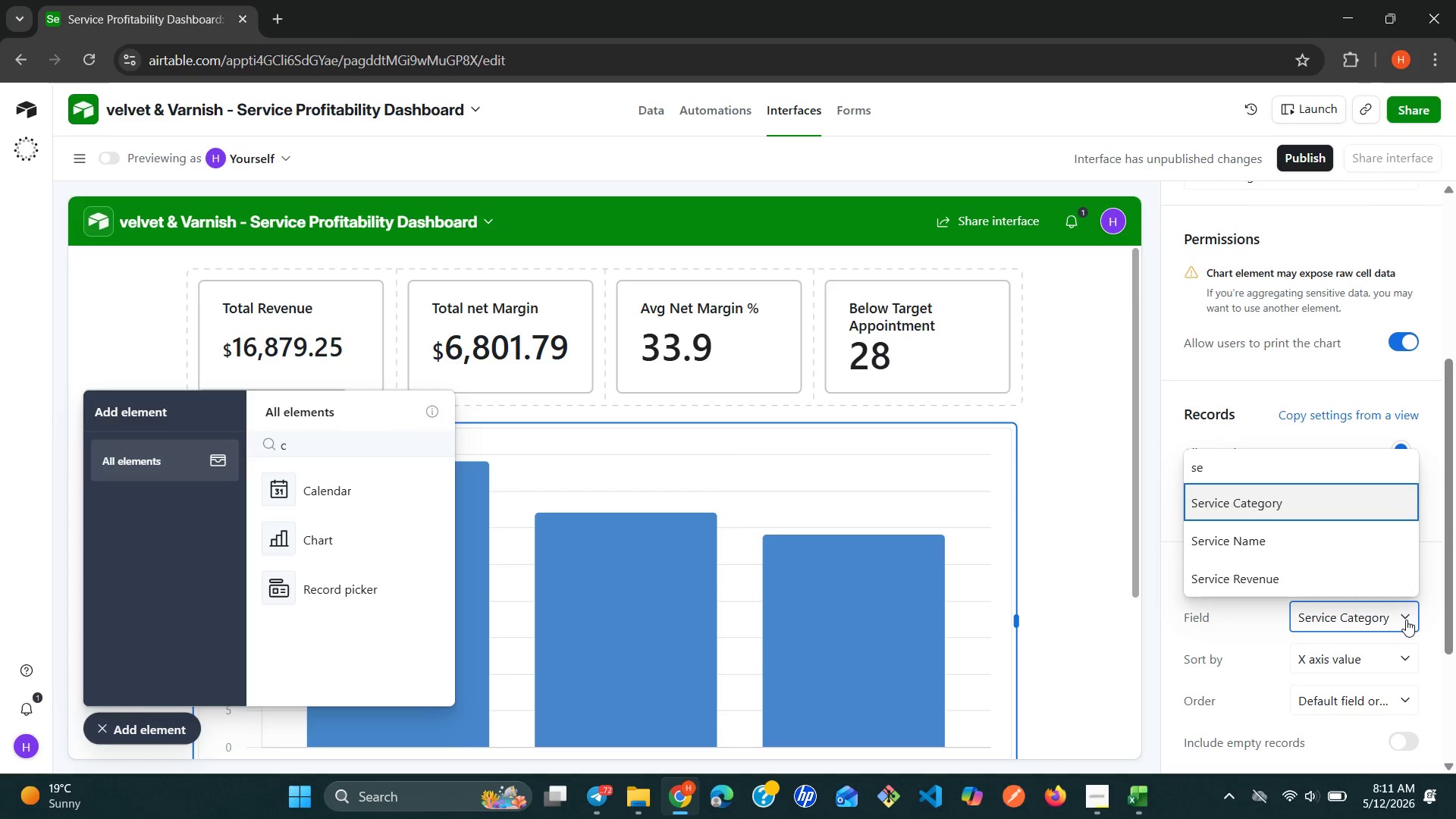 
key(Enter)
 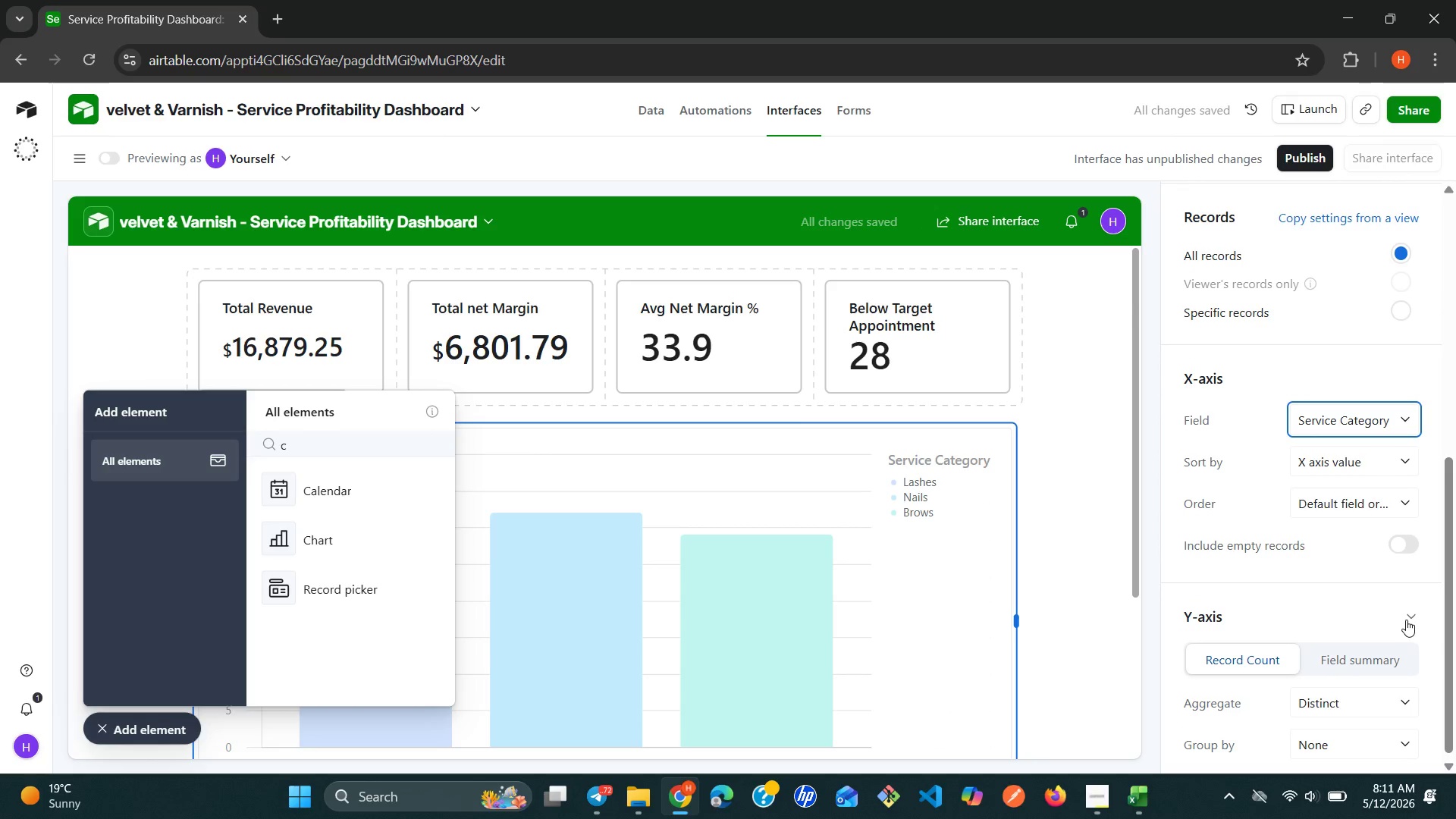 
left_click([1392, 670])
 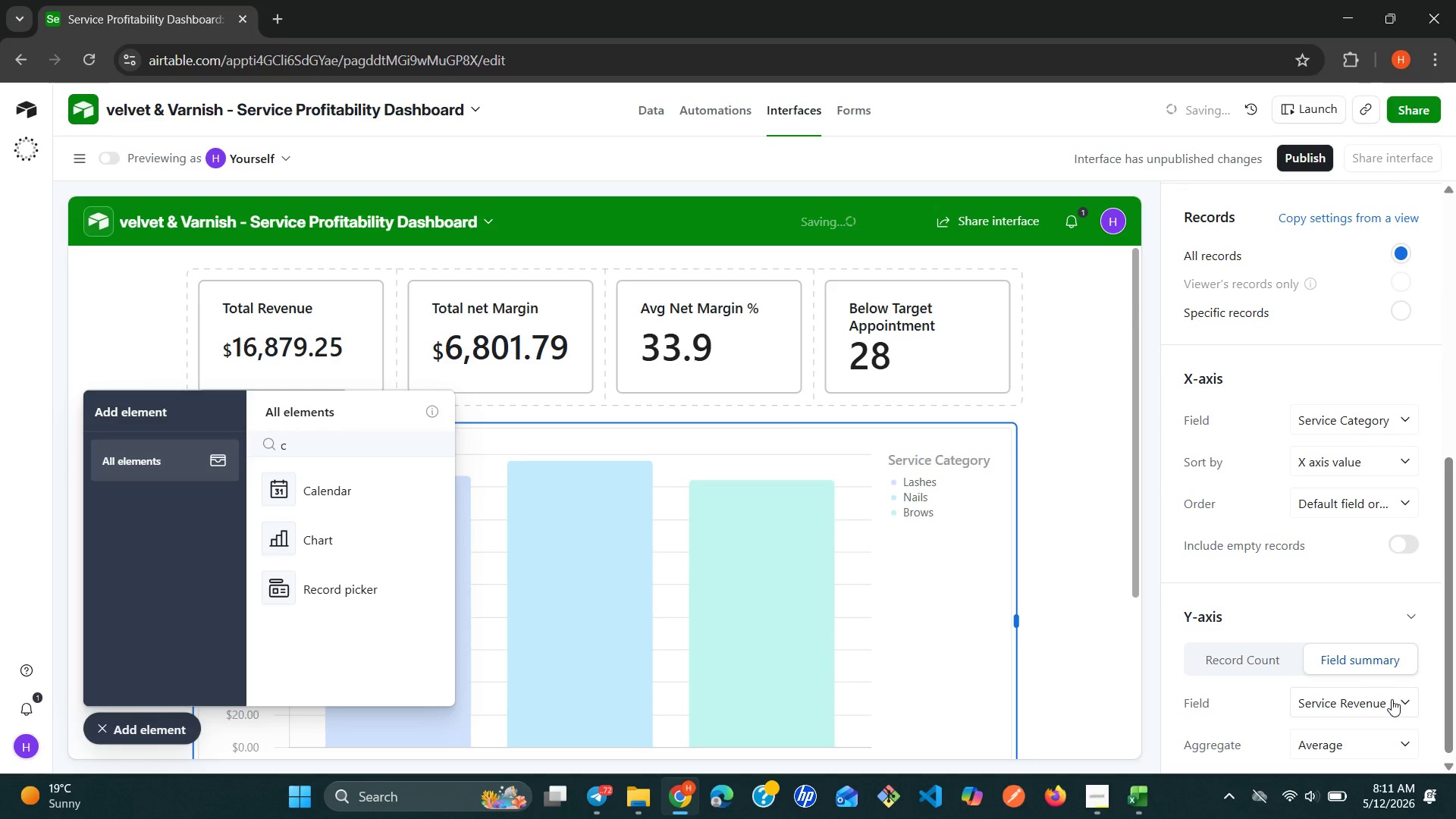 
left_click([1392, 699])
 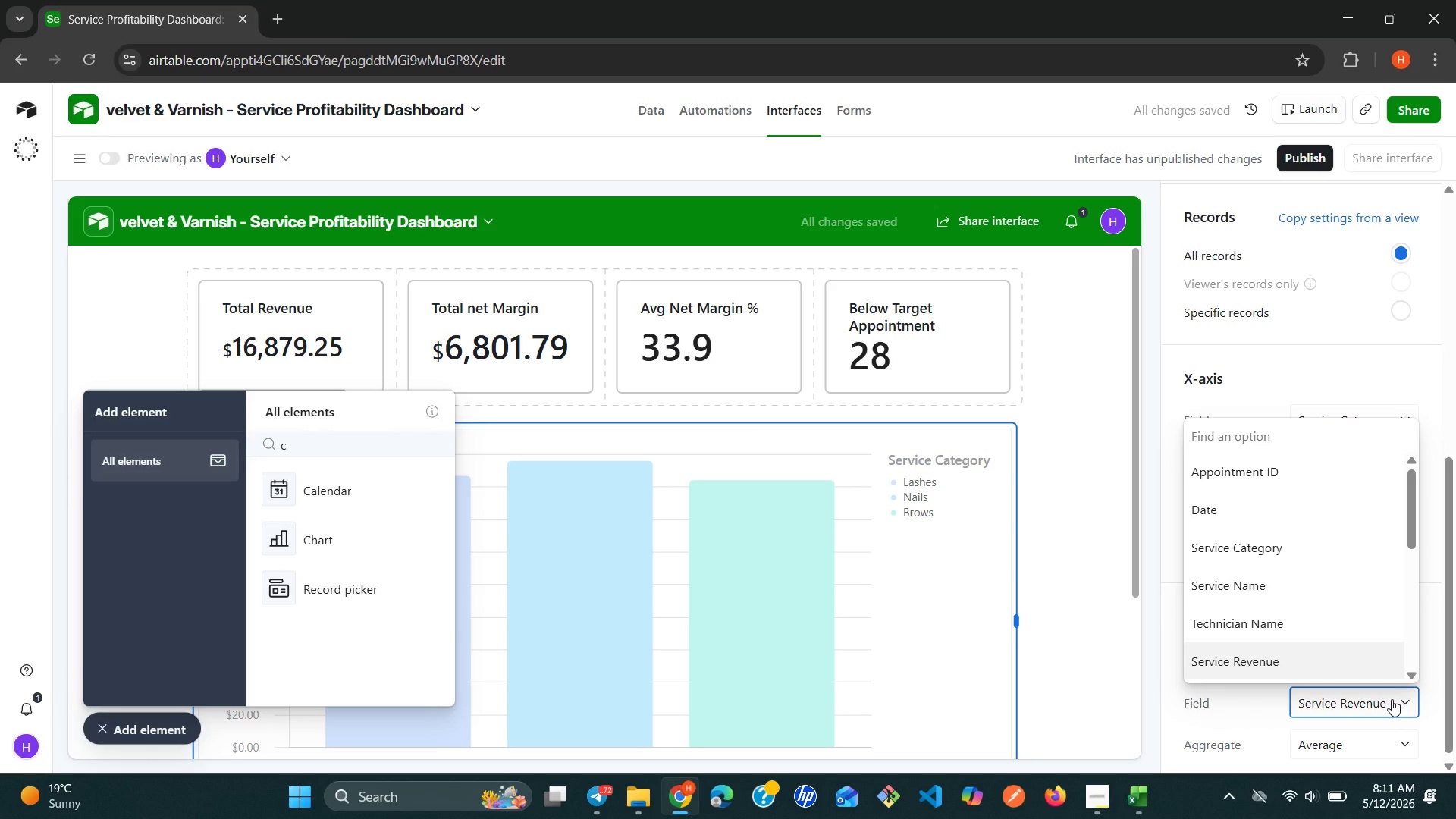 
type(ne)
 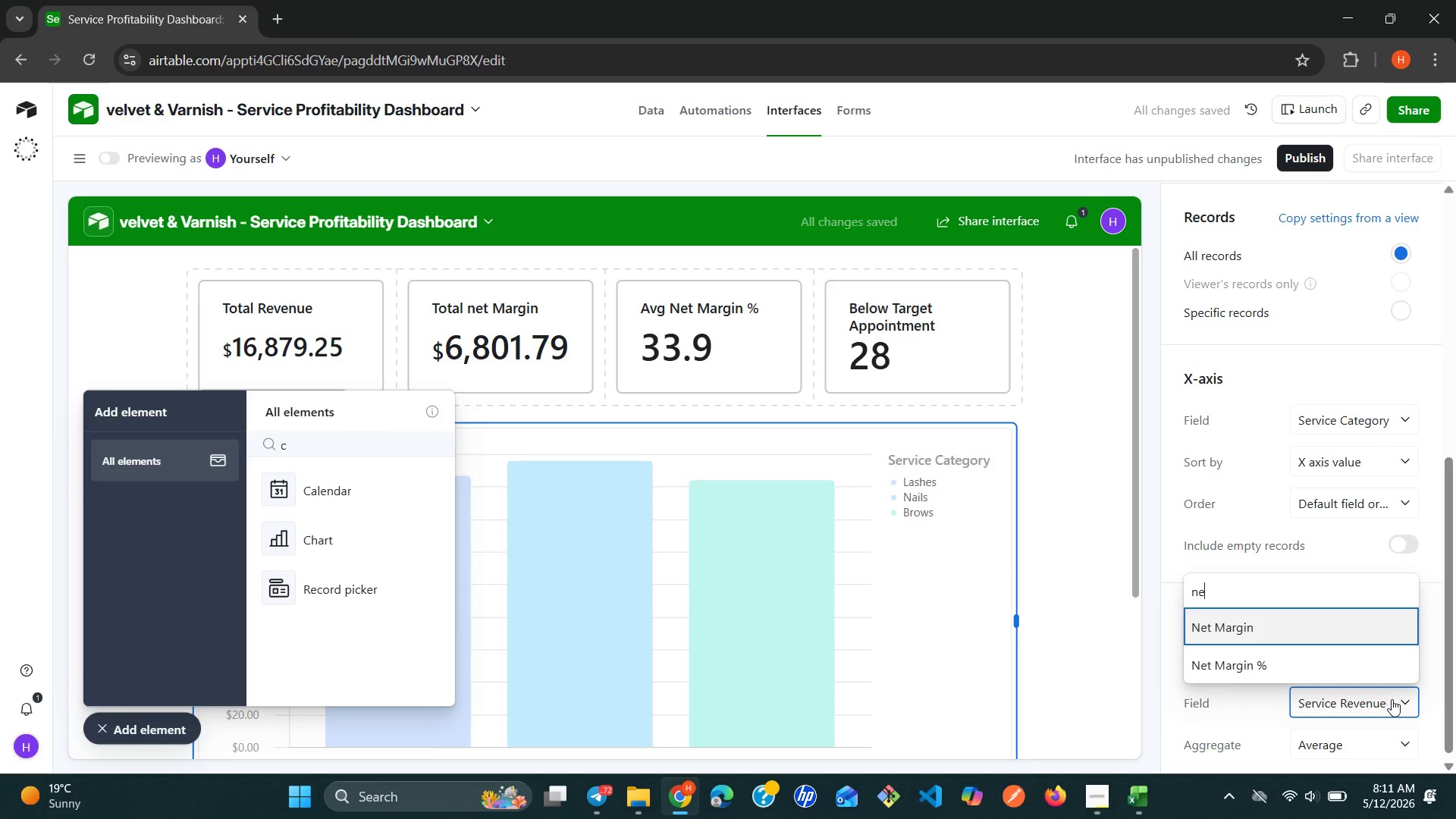 
key(ArrowDown)
 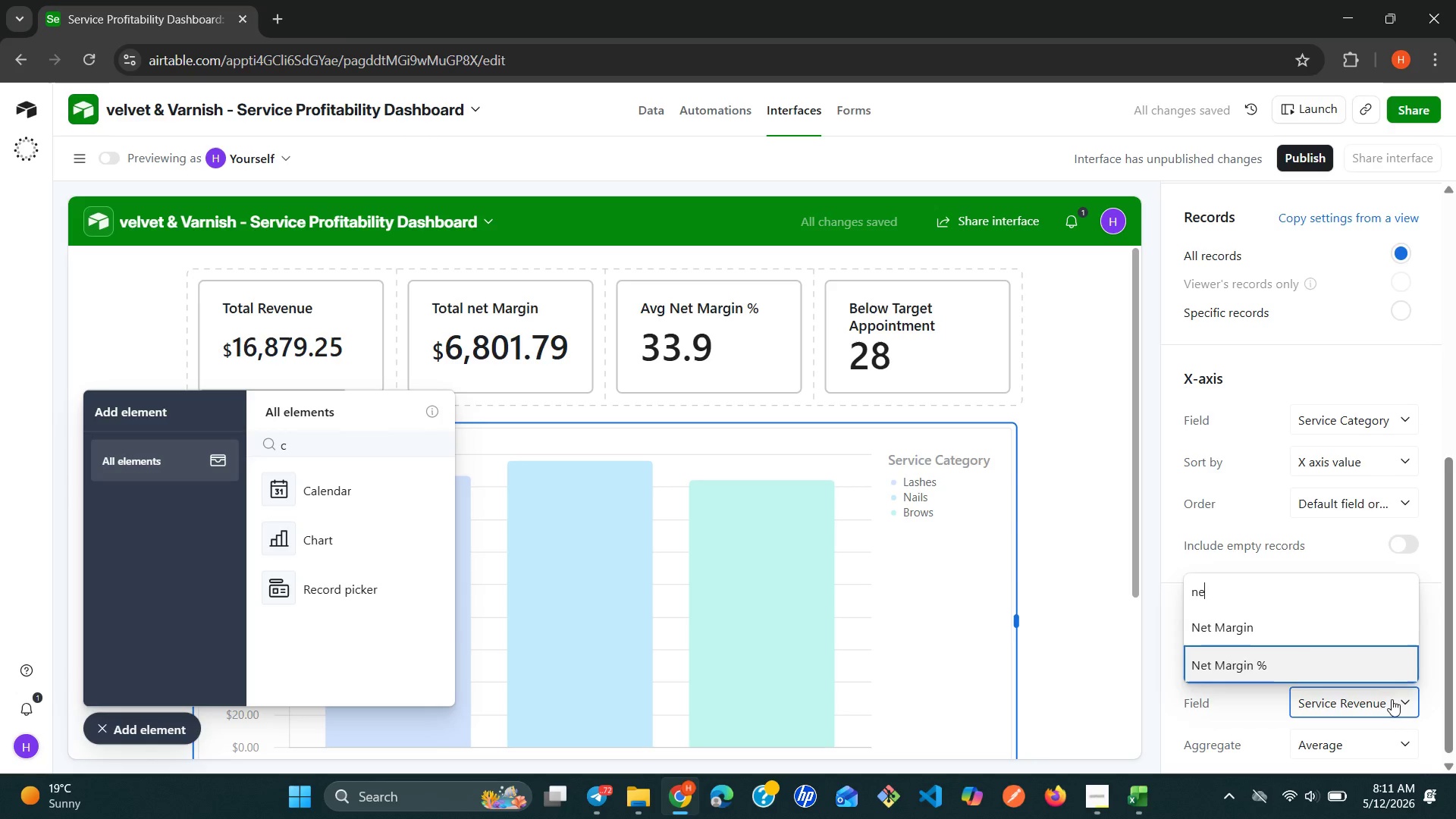 
key(Enter)
 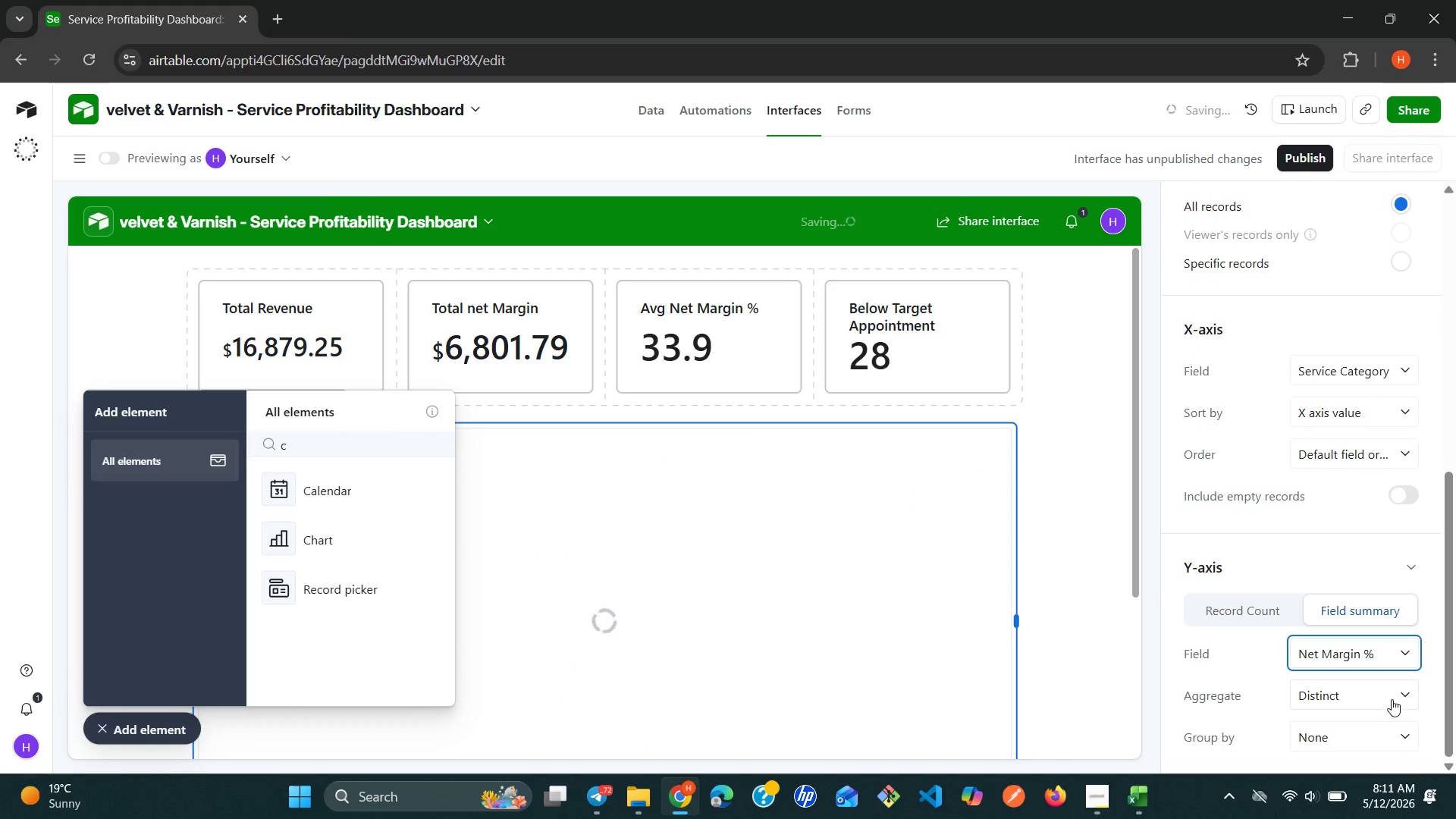 
left_click([1392, 699])
 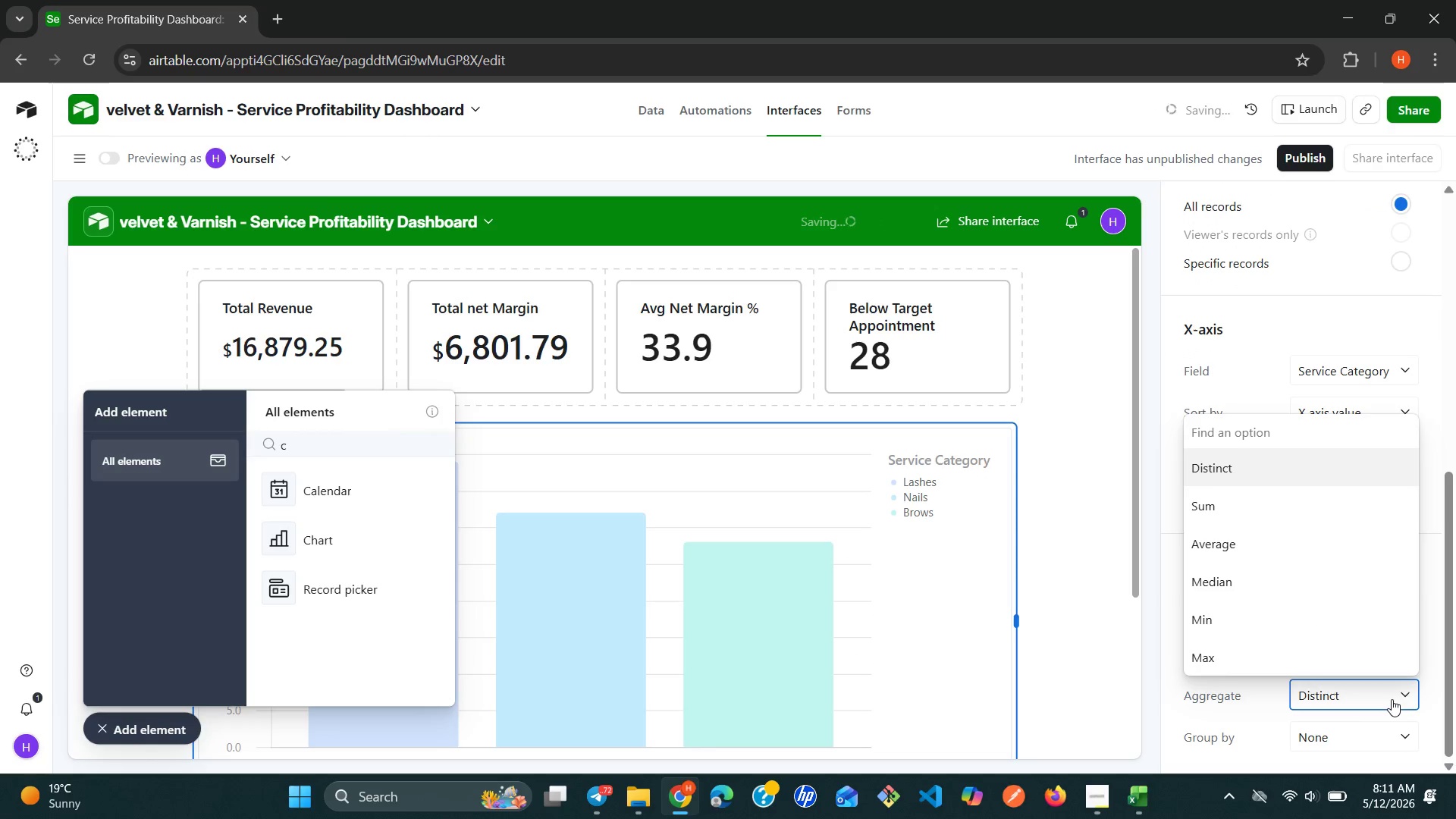 
key(A)
 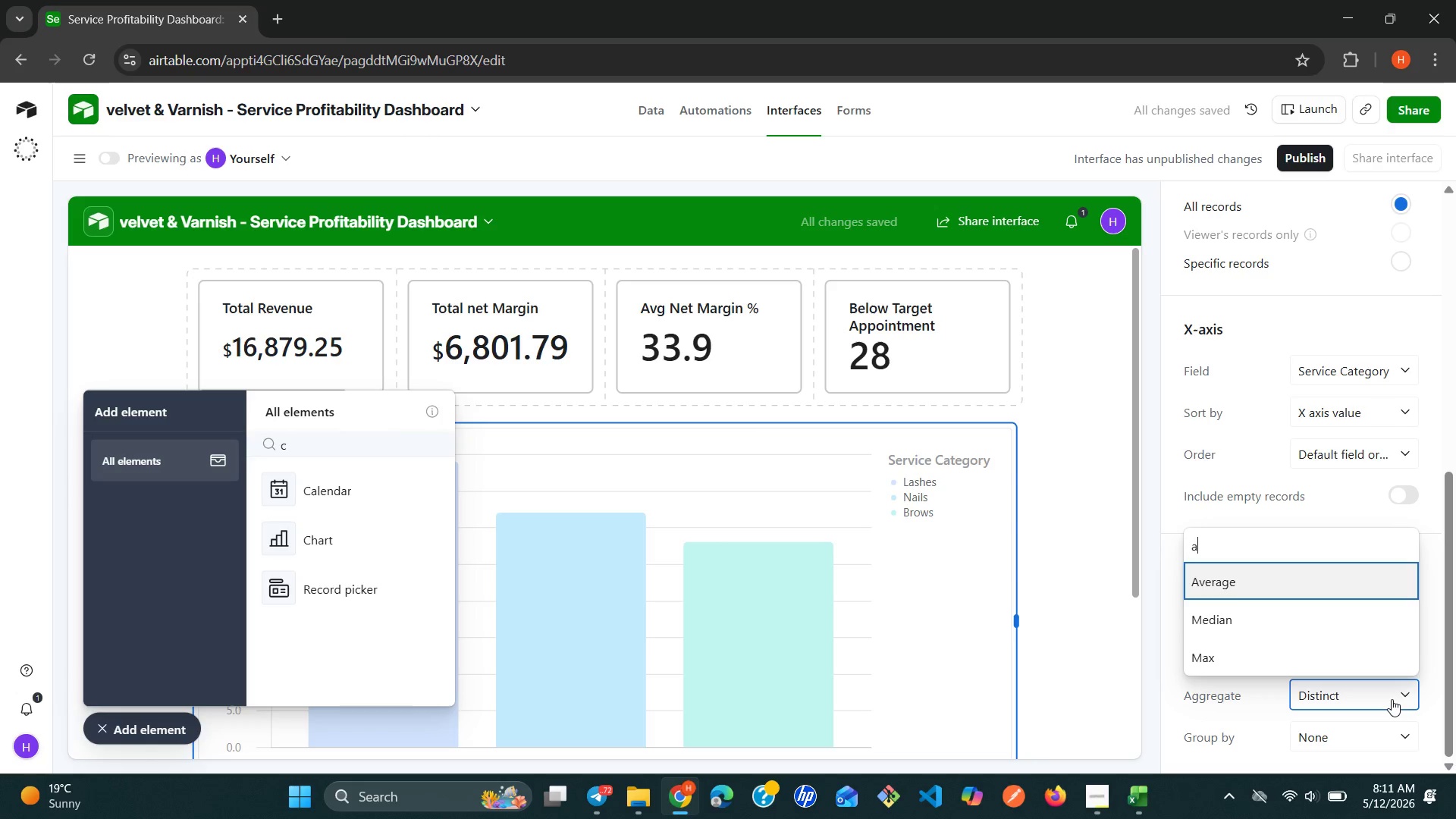 
key(Enter)
 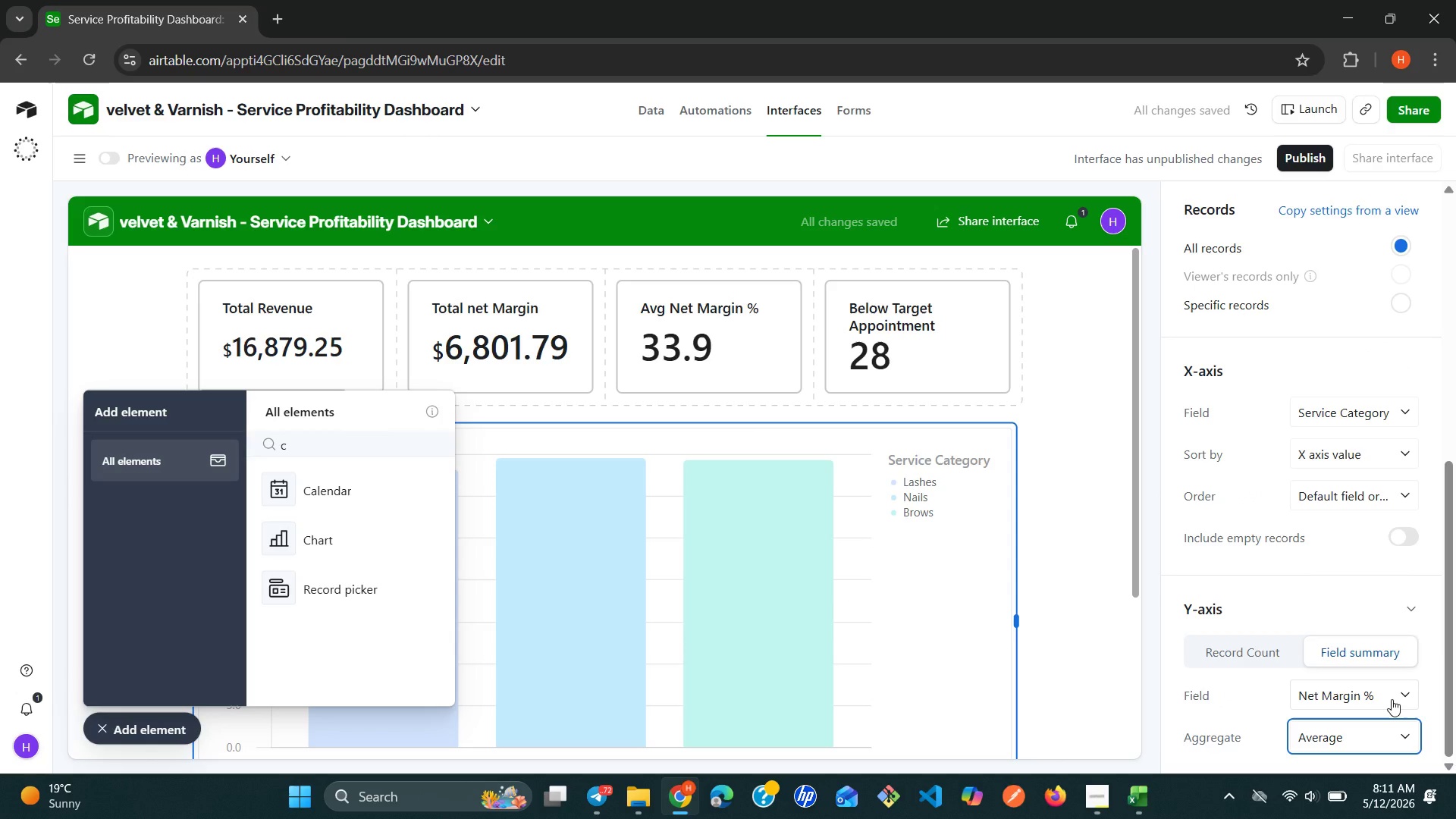 
wait(8.28)
 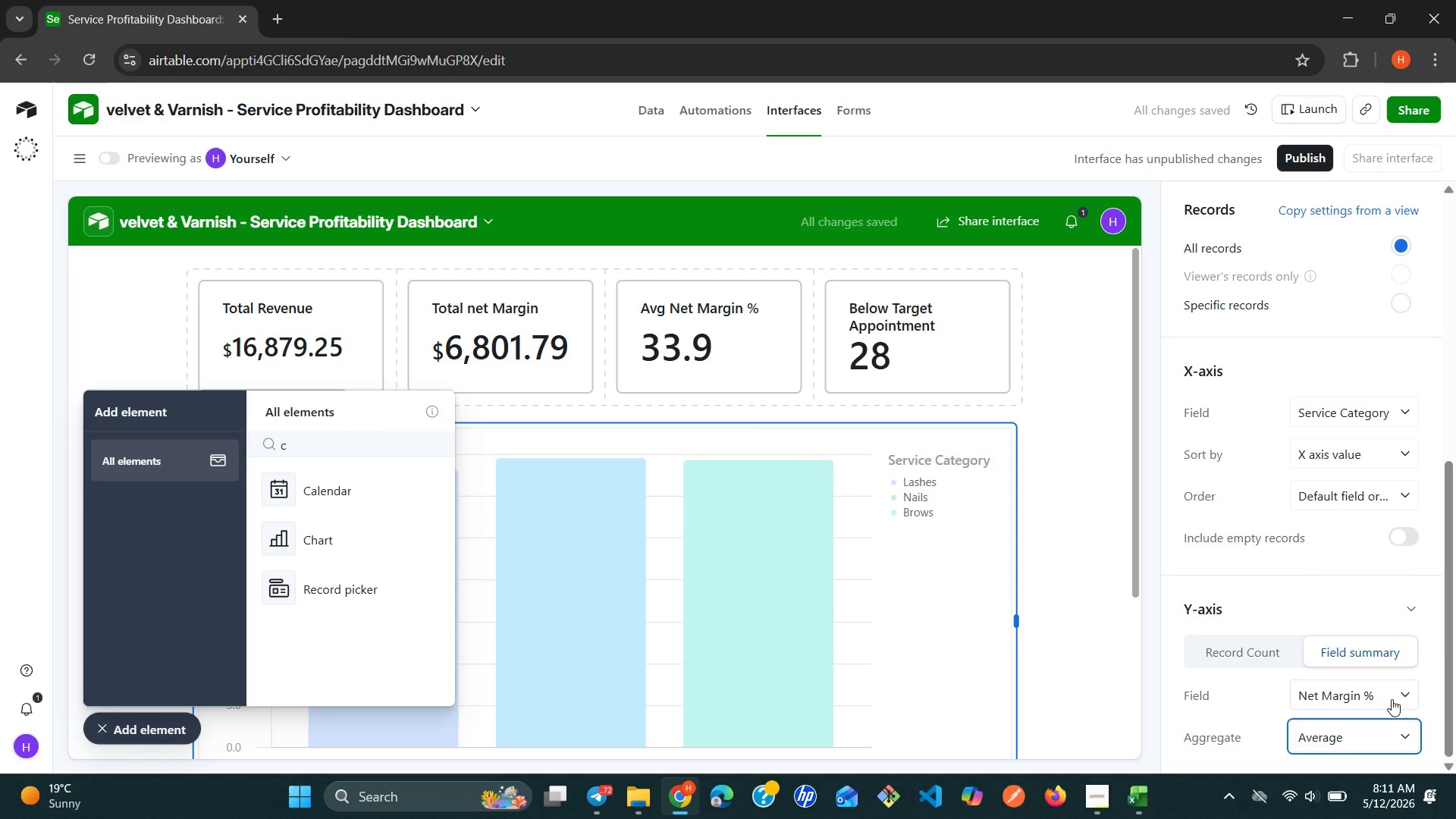 
left_click([1357, 224])
 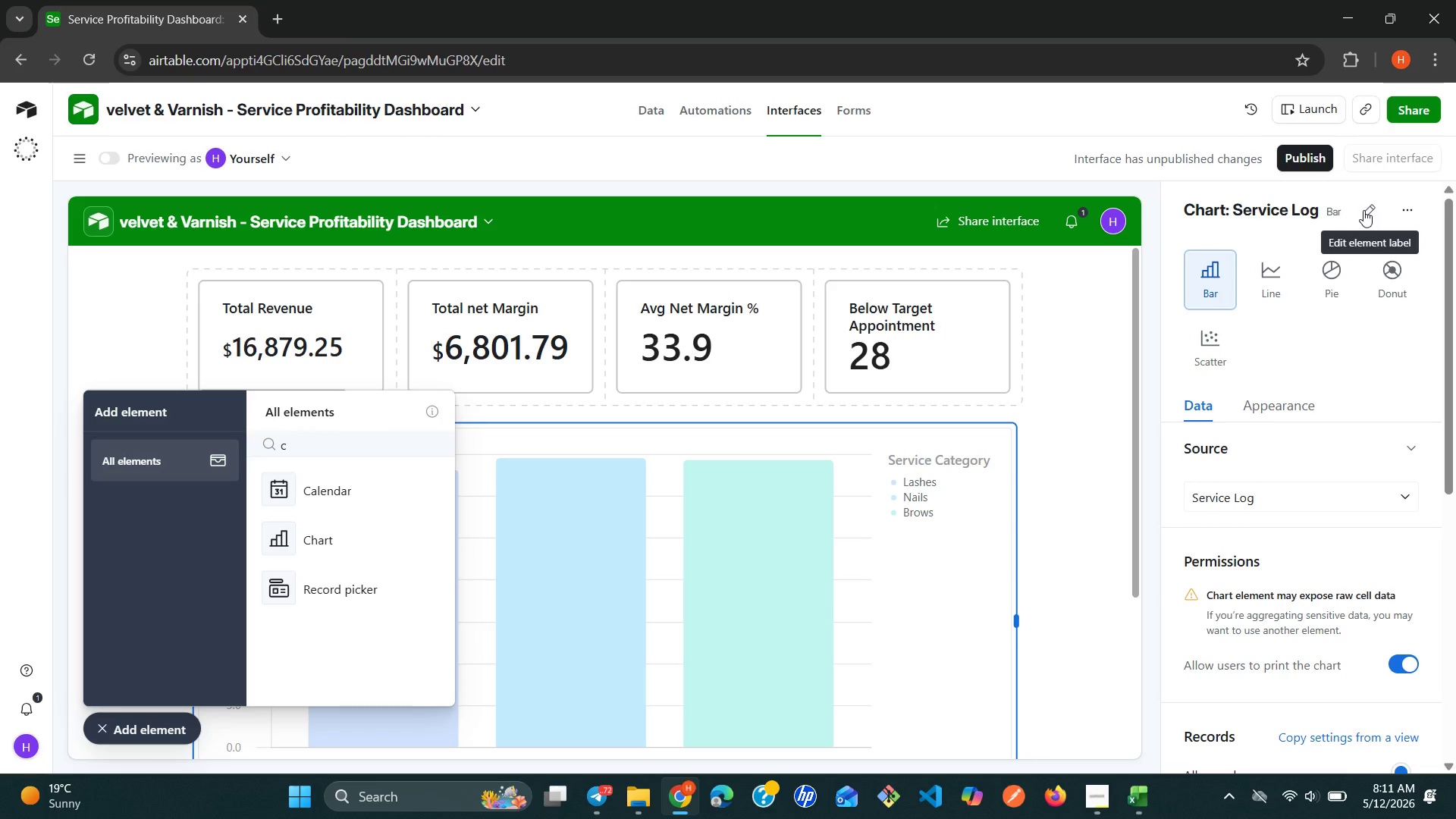 
left_click([1363, 210])
 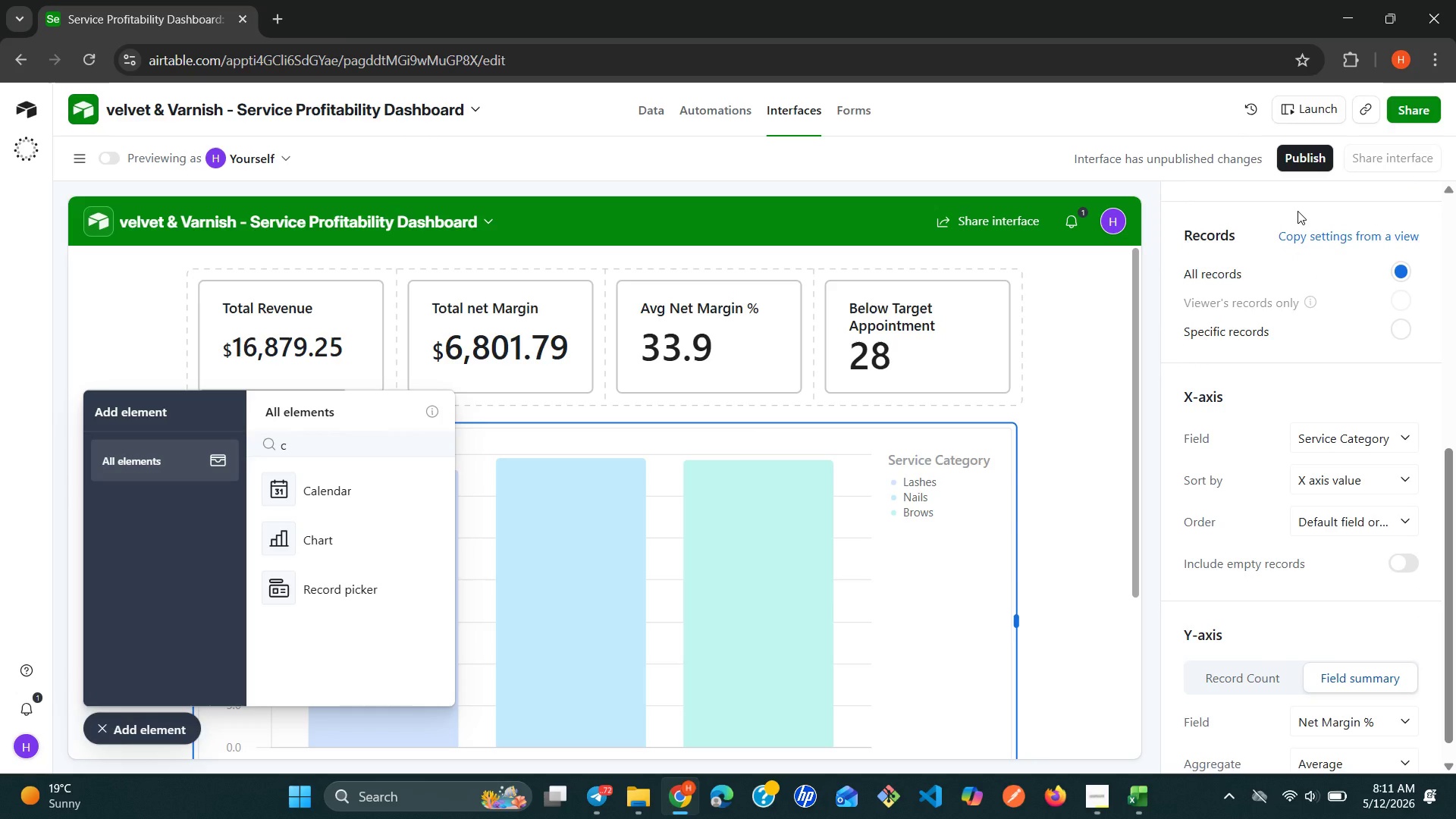 
wait(17.81)
 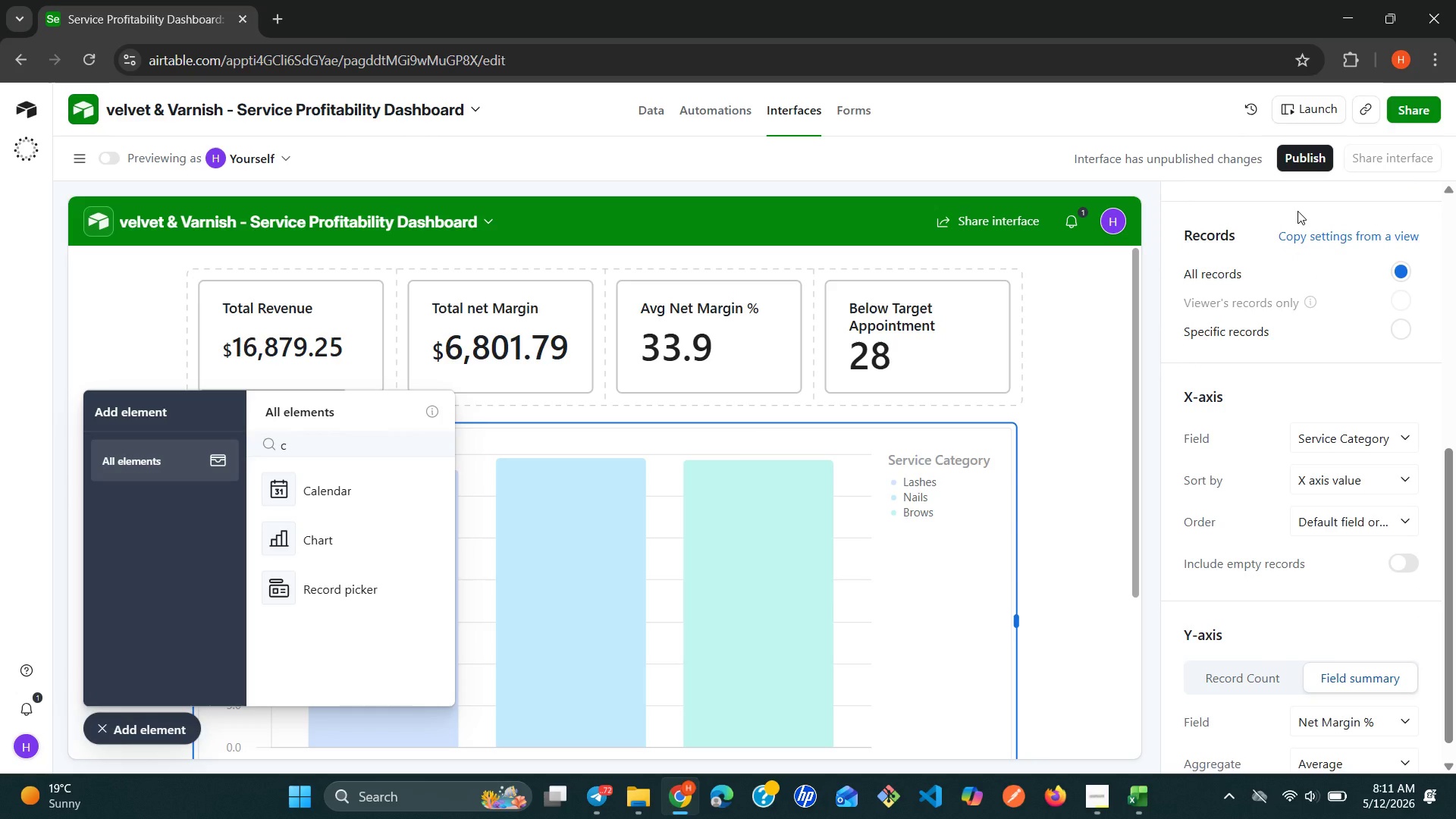 
left_click([1411, 691])
 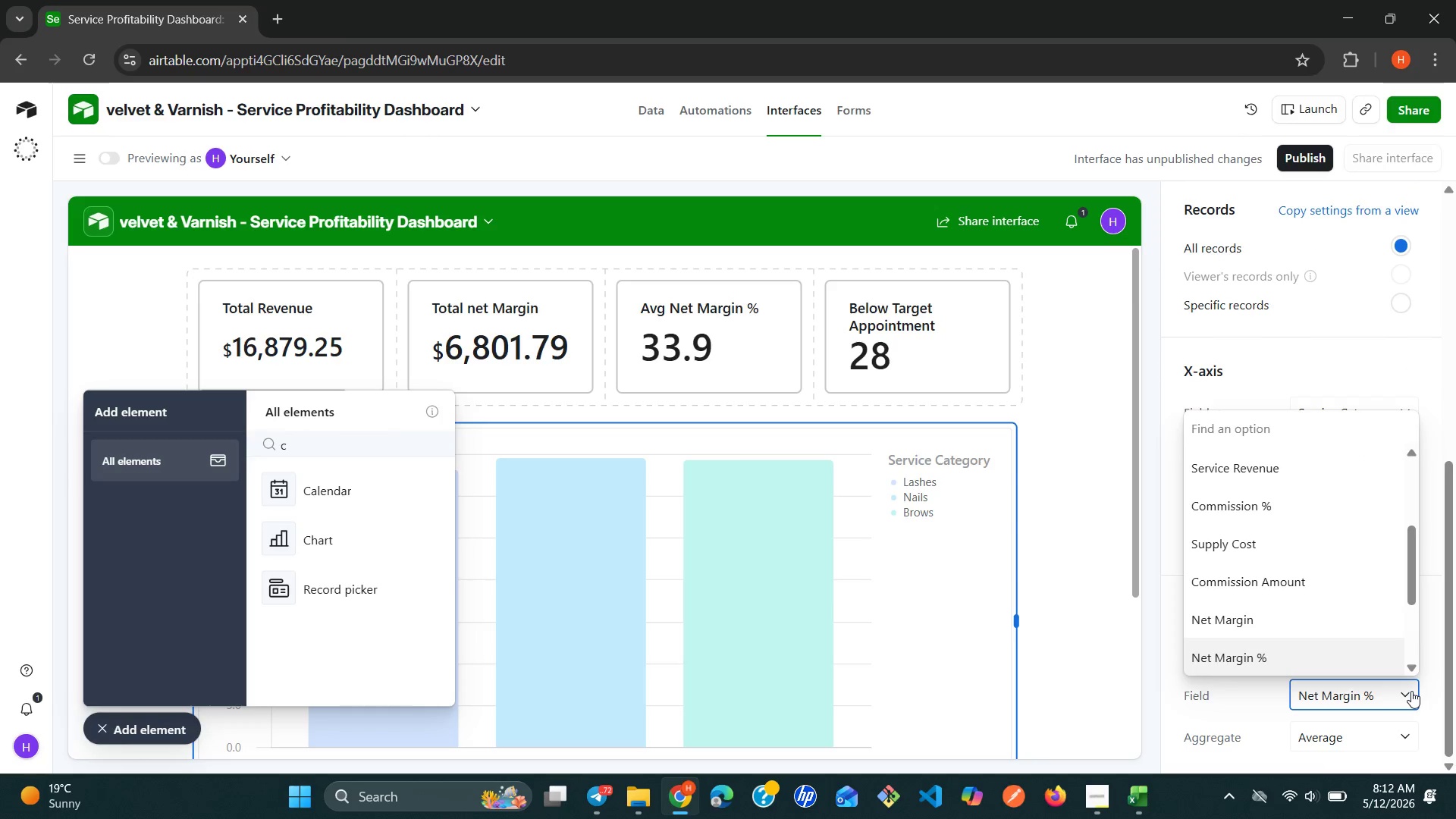 
type(se)
 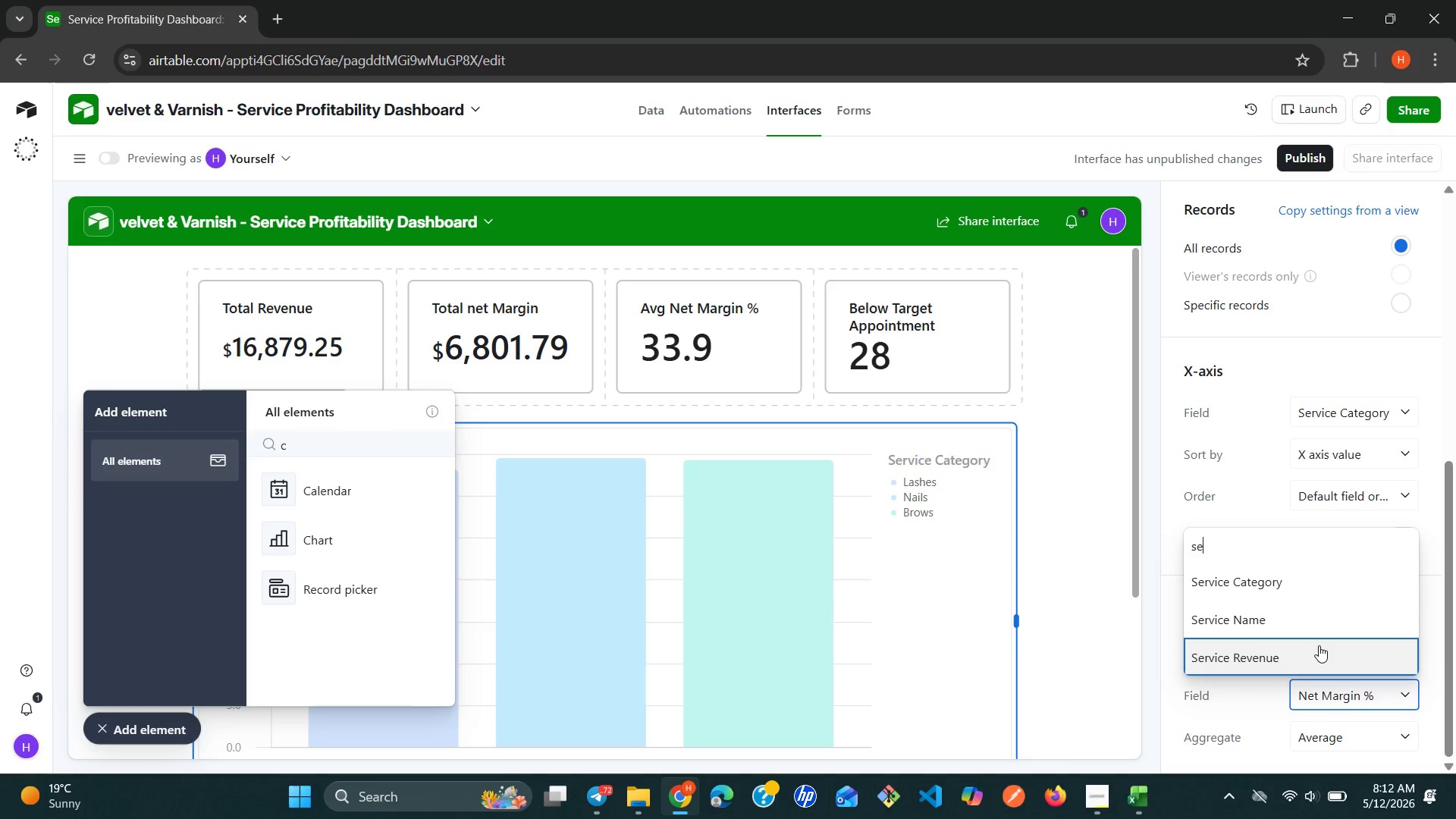 
left_click([1304, 645])
 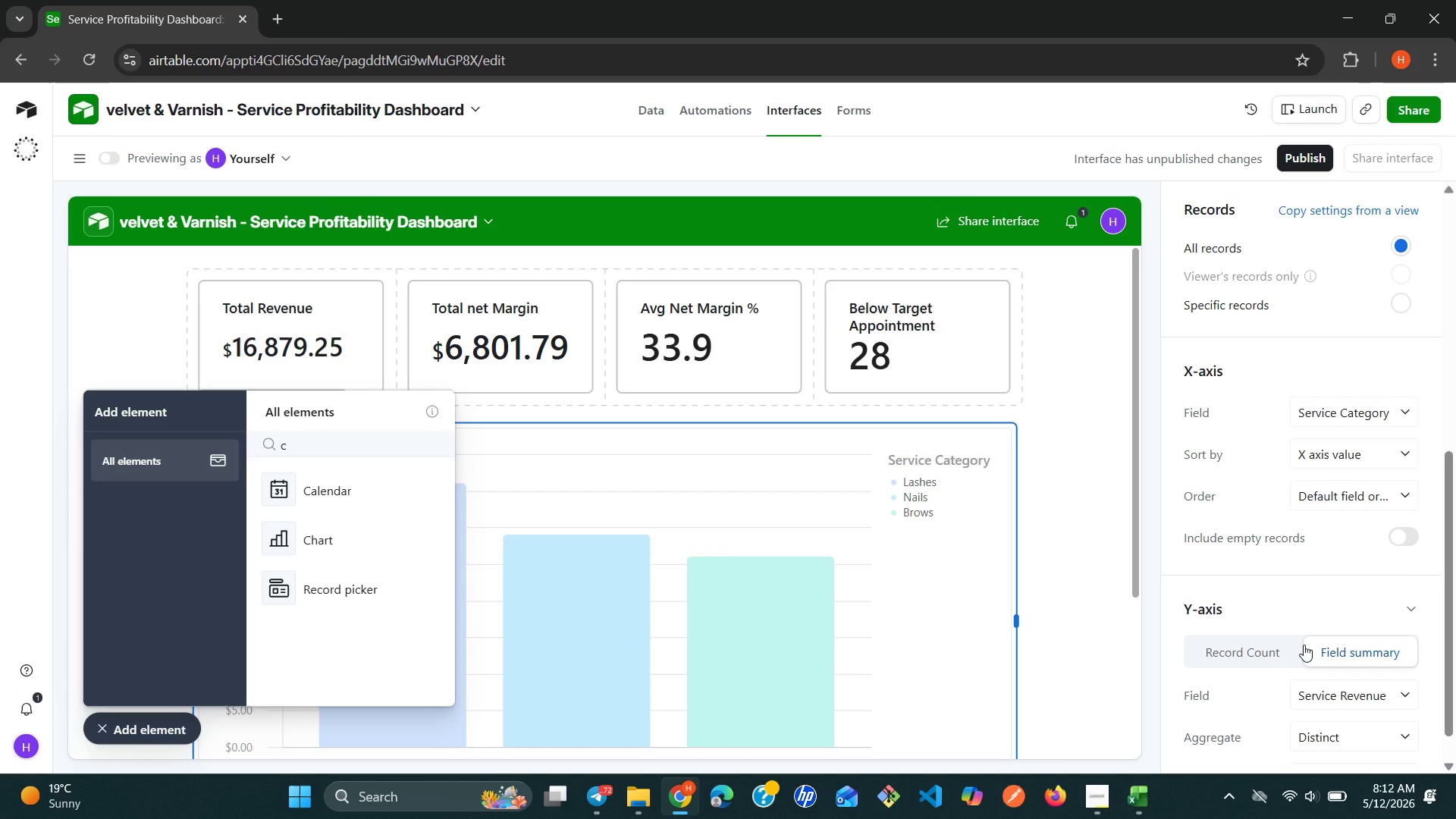 
wait(15.59)
 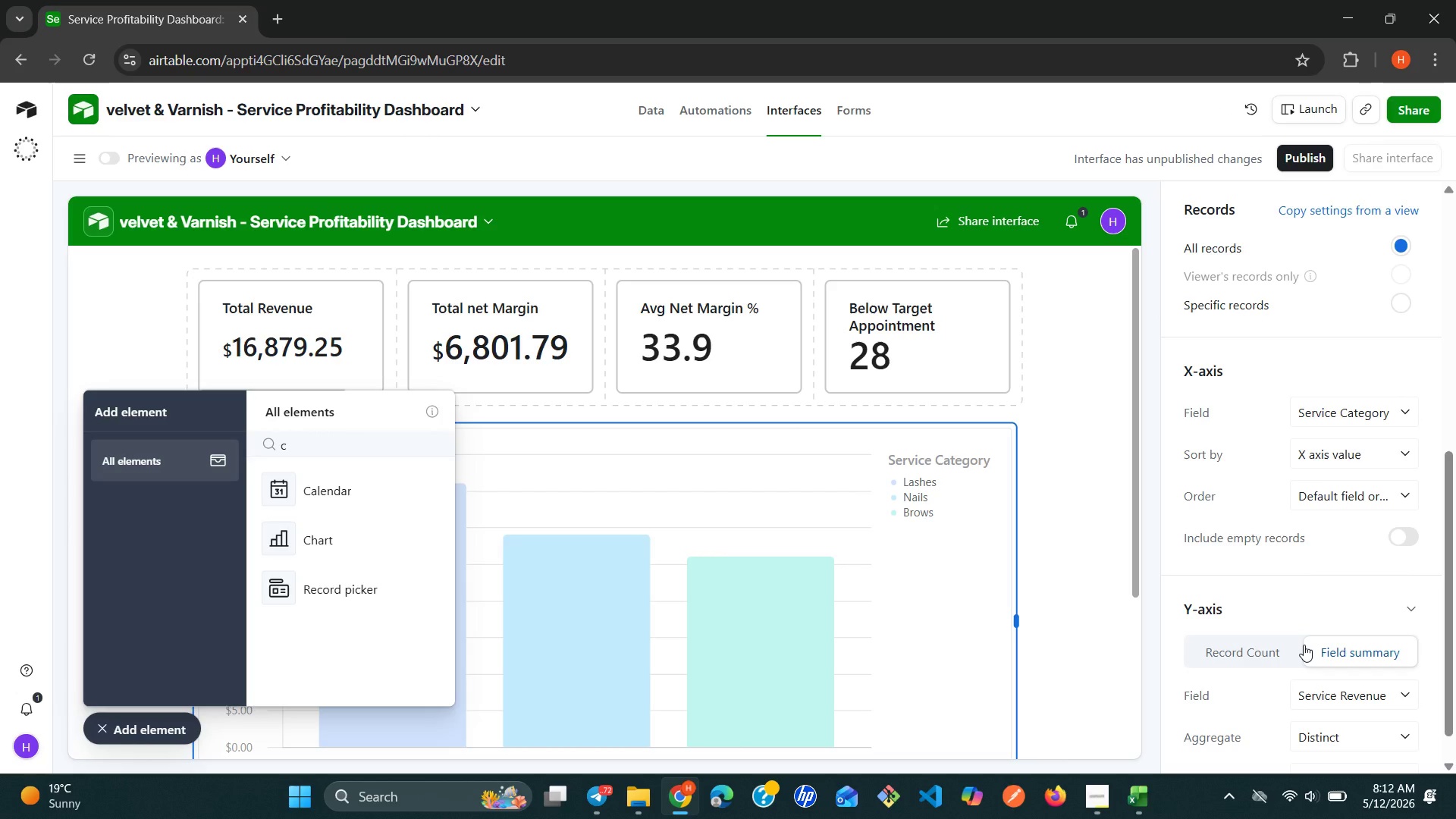 
left_click([1398, 735])
 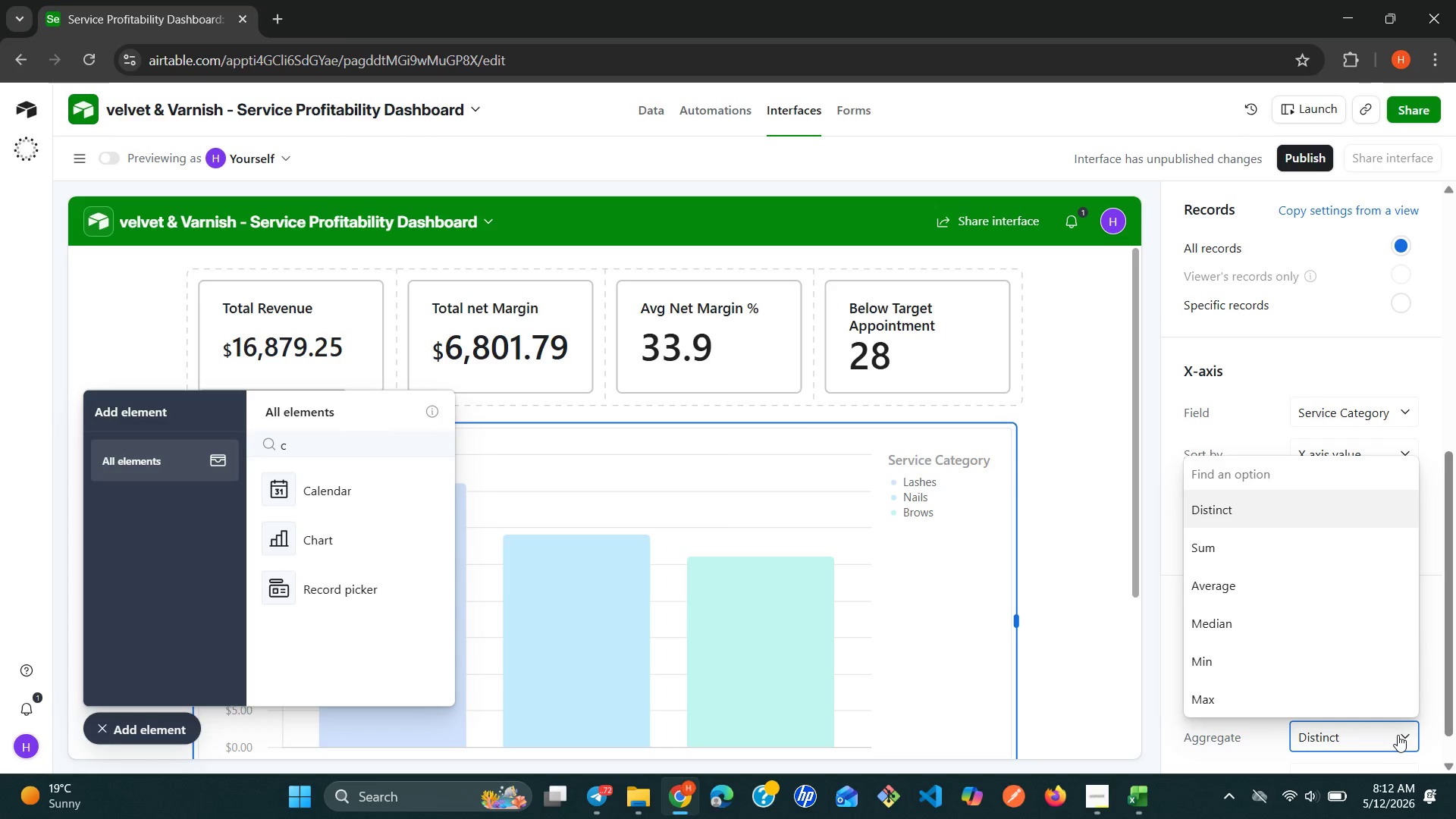 
key(S)
 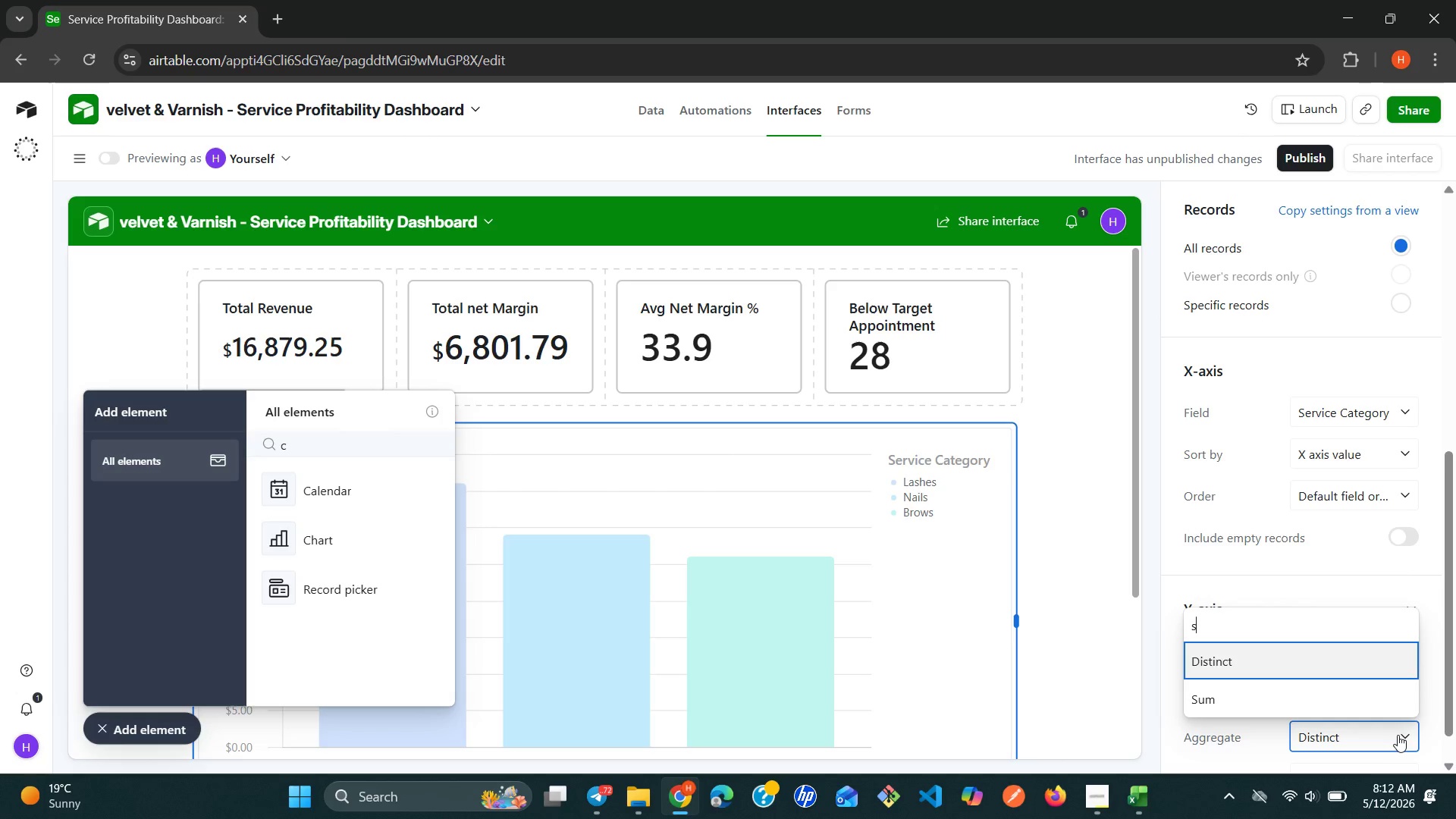 
key(ArrowDown)
 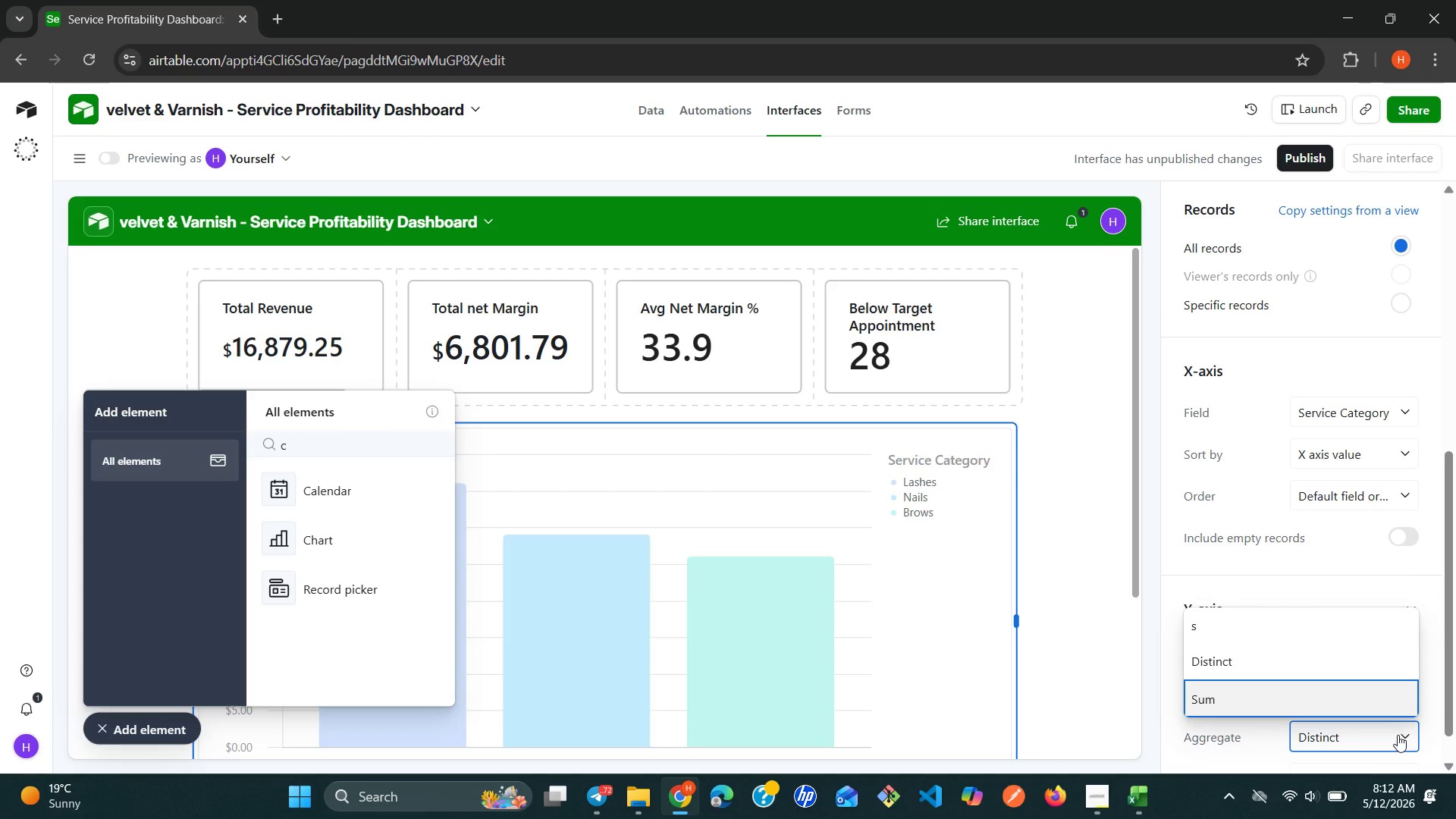 
key(Enter)
 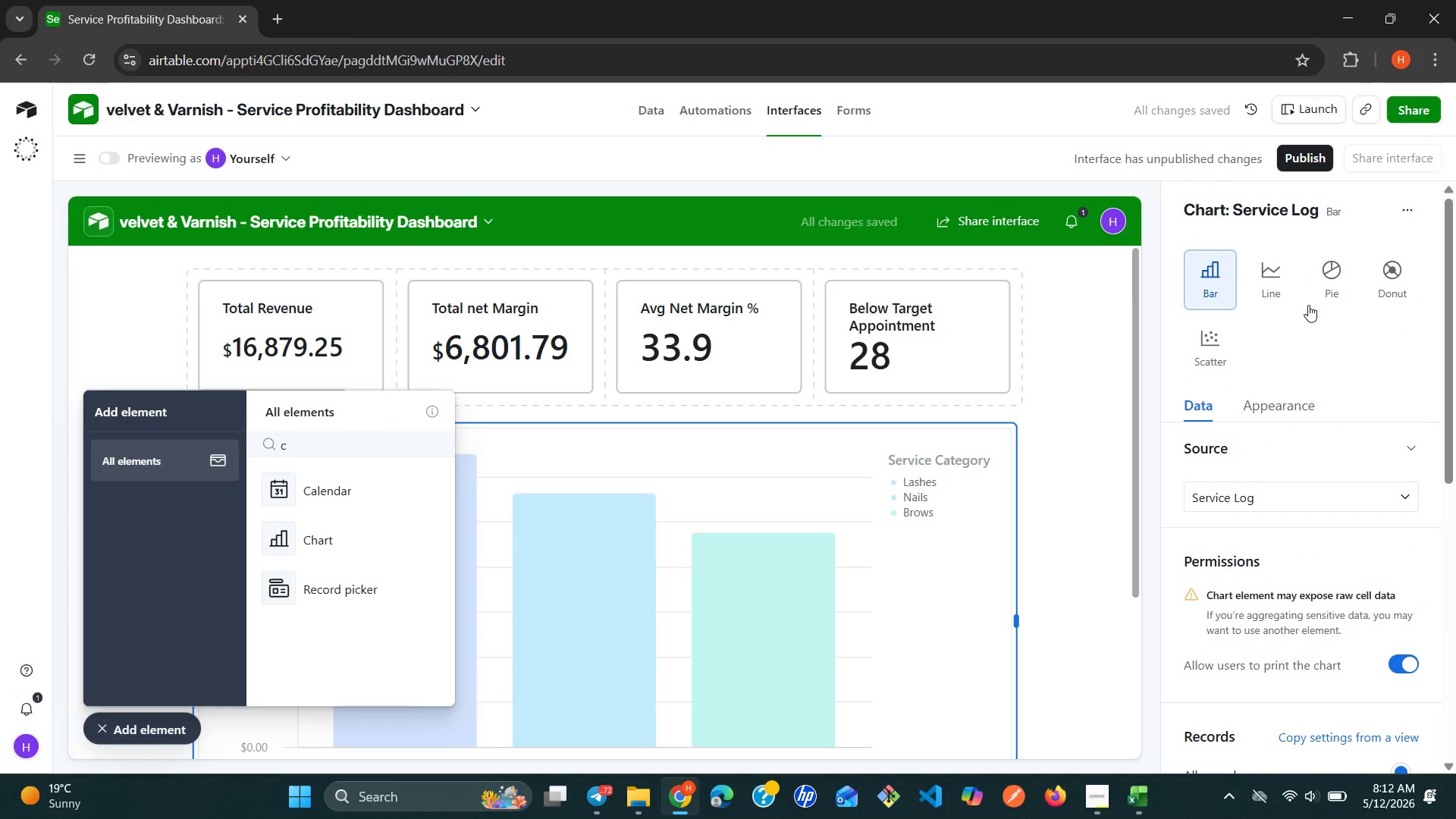 
wait(5.78)
 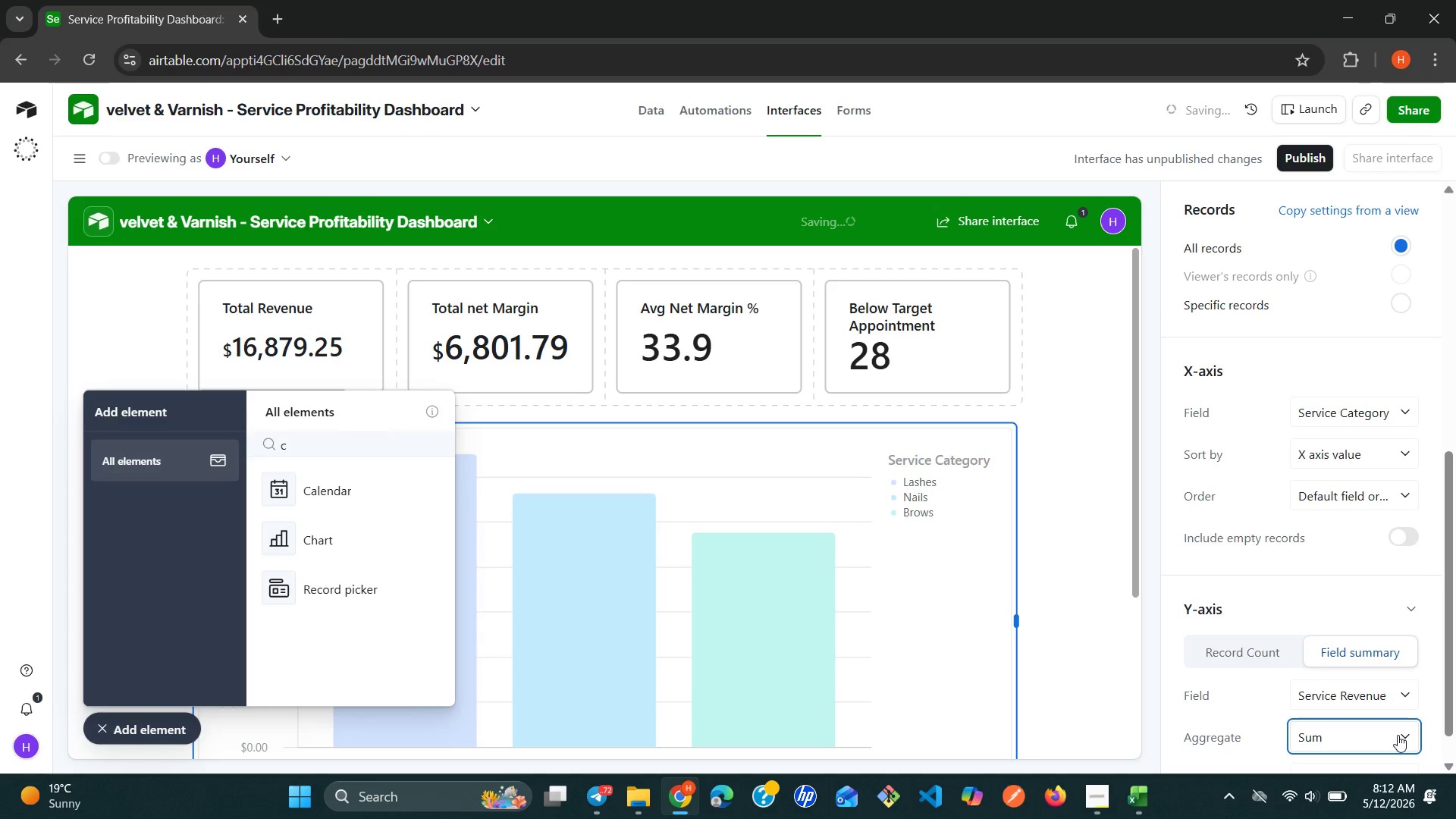 
left_click([1353, 204])
 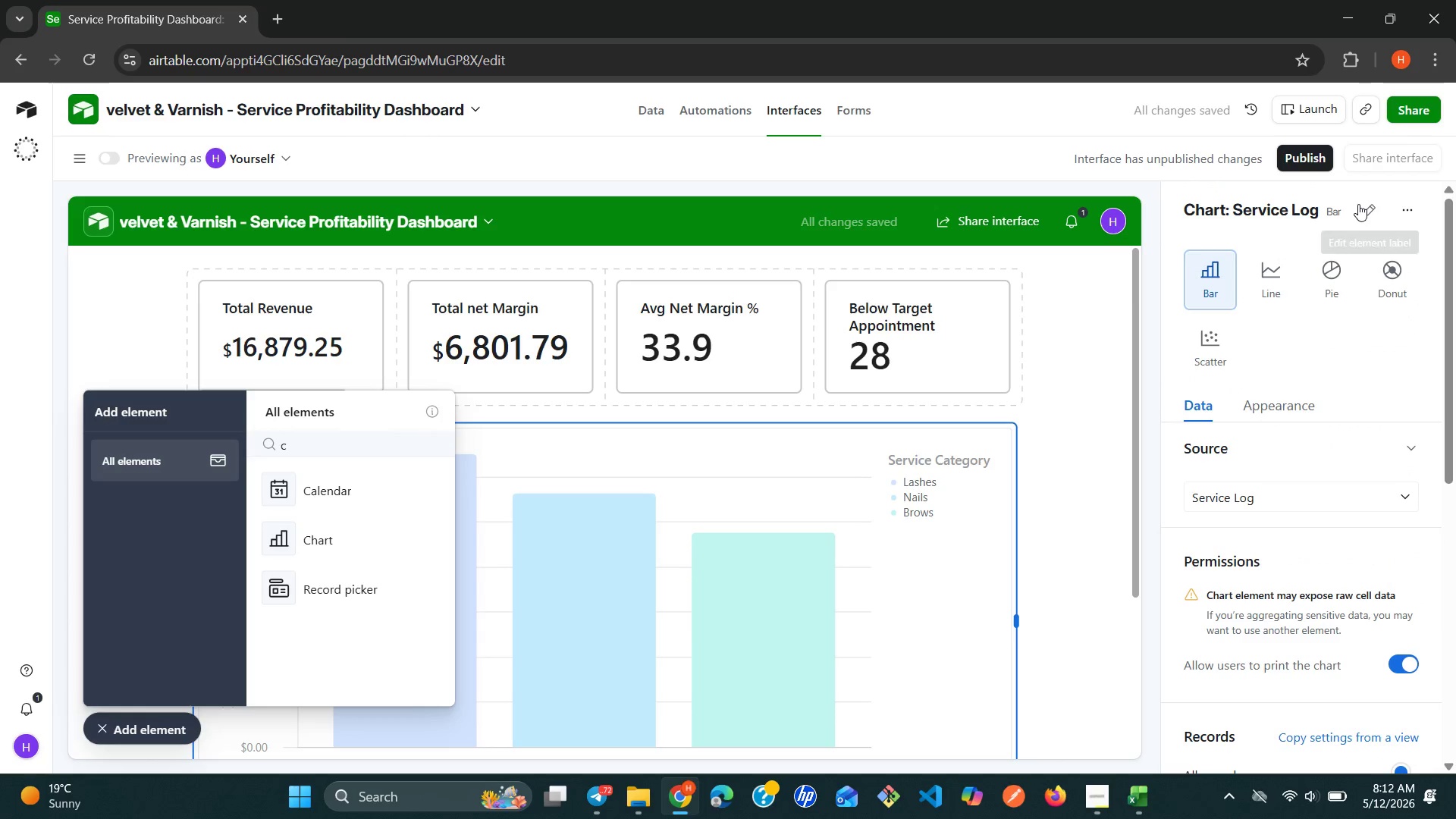 
left_click([1358, 204])
 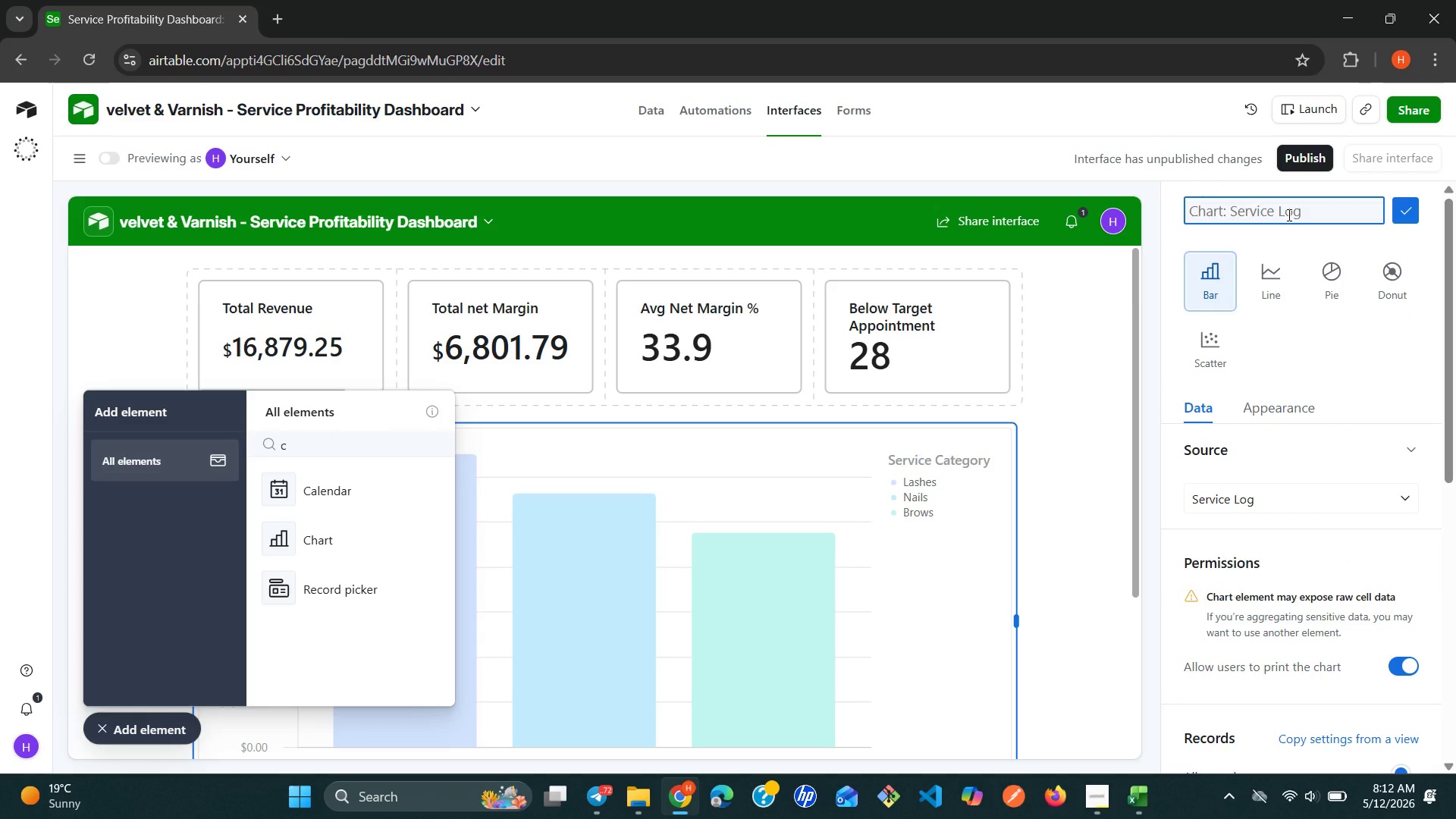 
type(Total Revenue by Service a)
key(Backspace)
type(Category)
 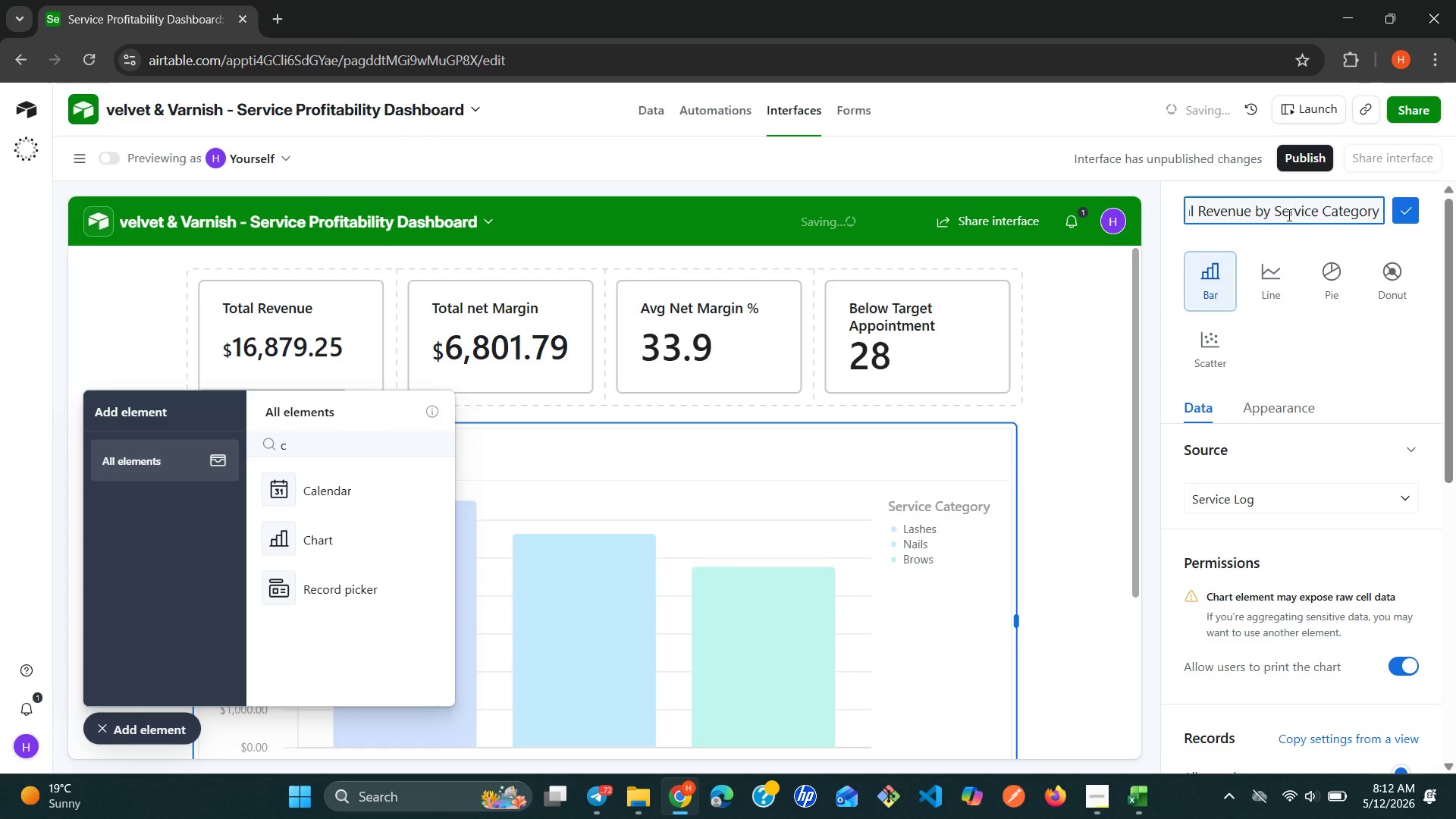 
left_click([1404, 221])
 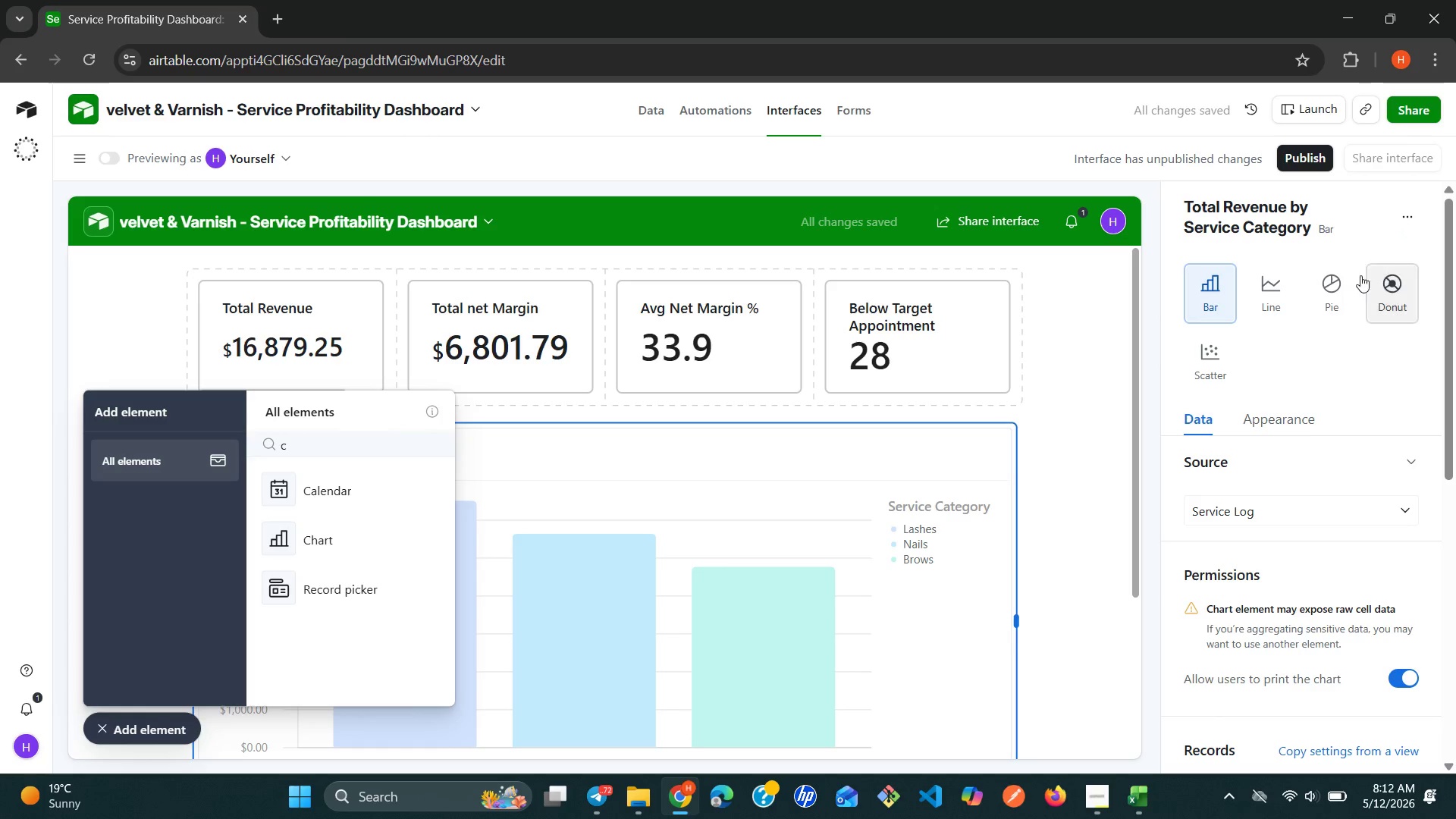 
mouse_move([1288, 463])
 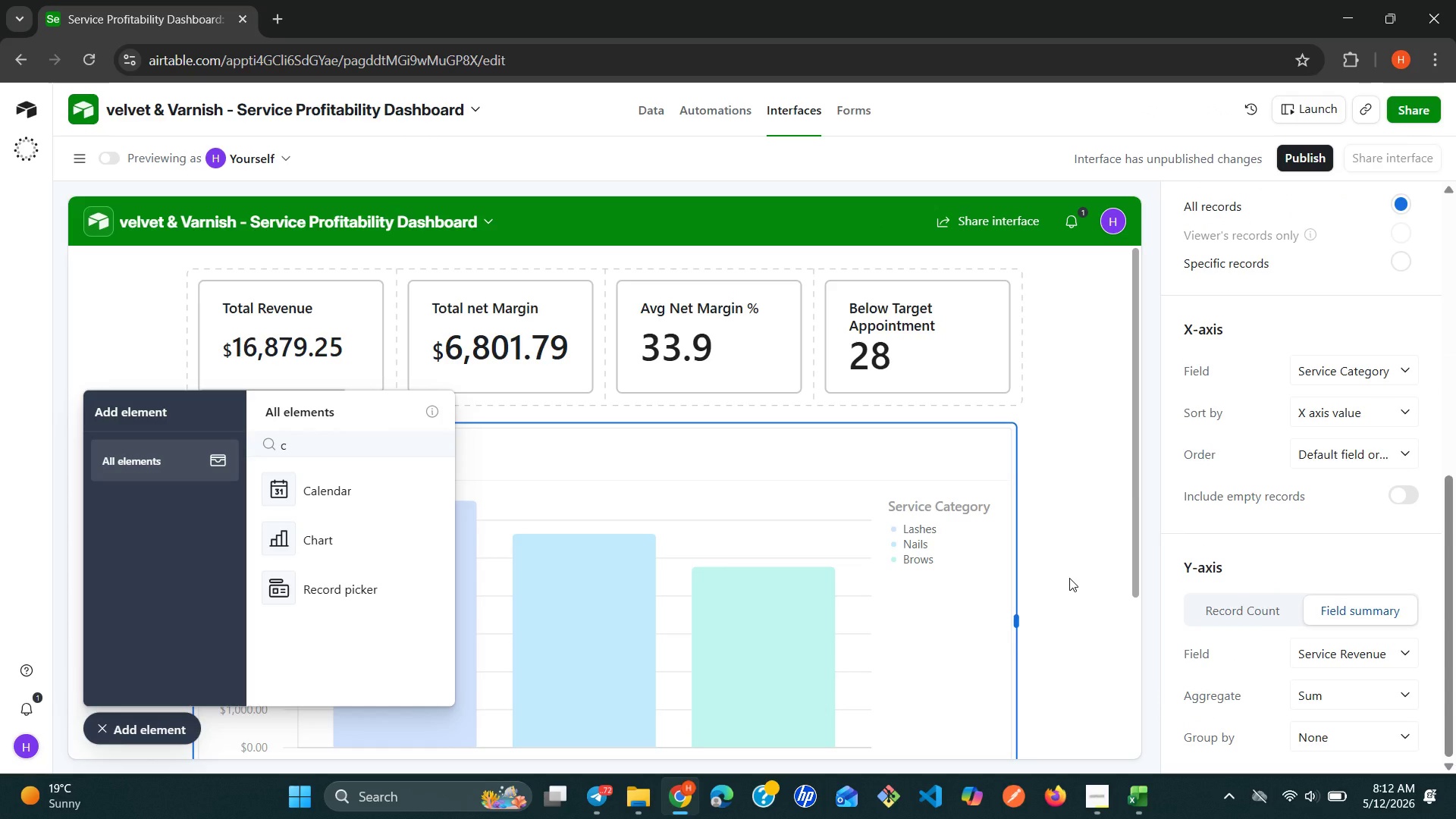 
left_click([1069, 578])
 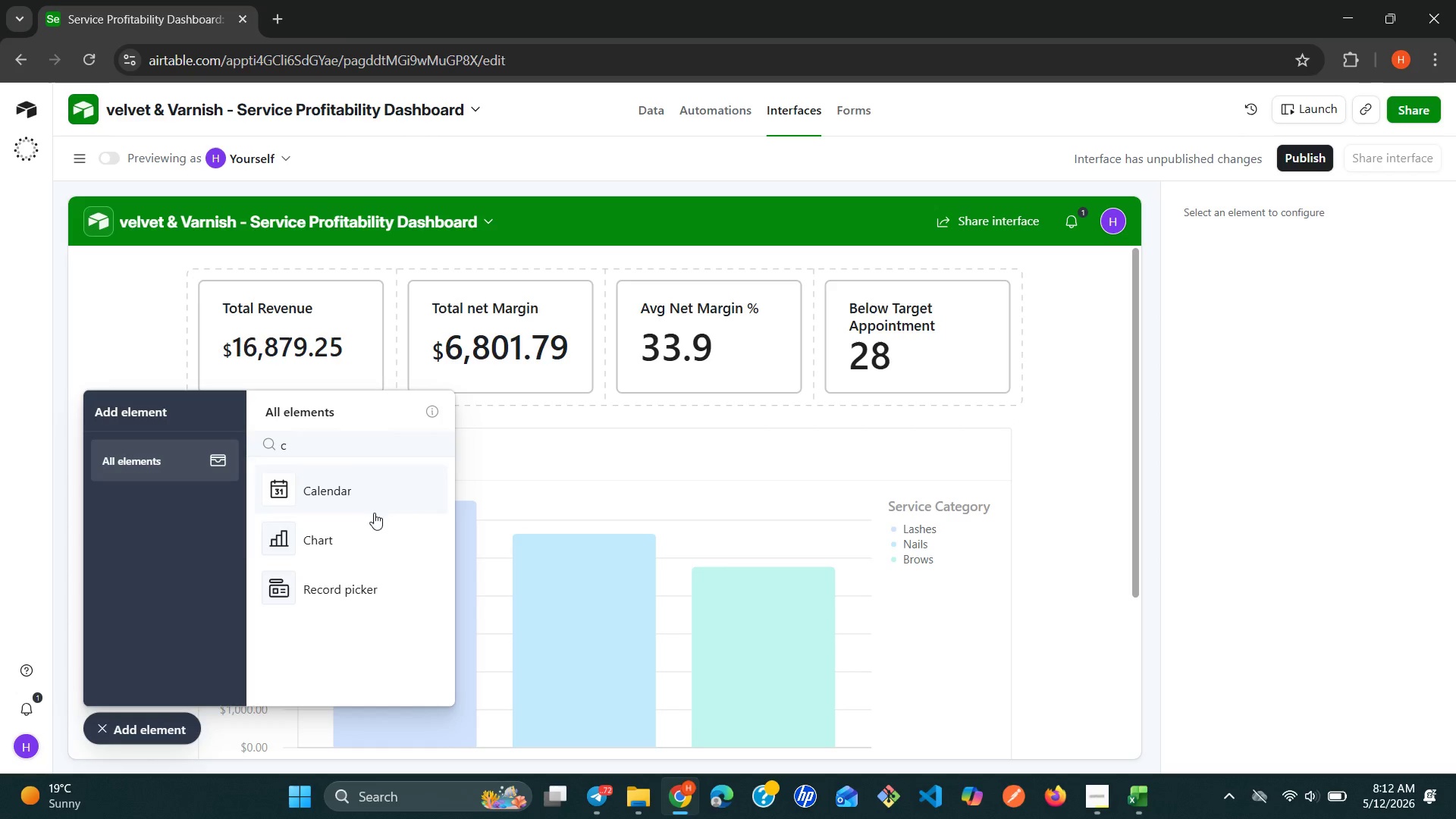 
left_click([346, 527])
 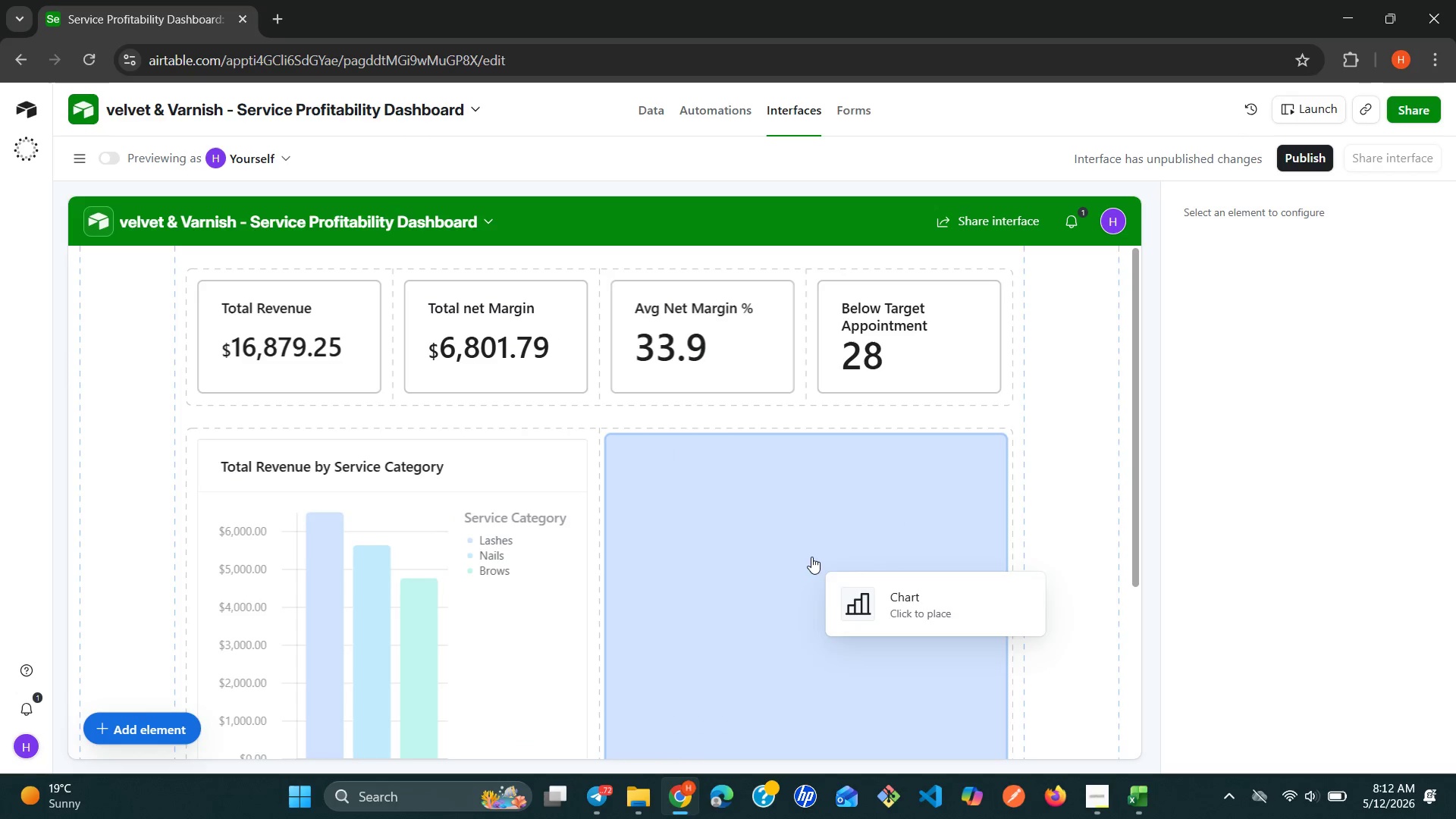 
left_click([813, 557])
 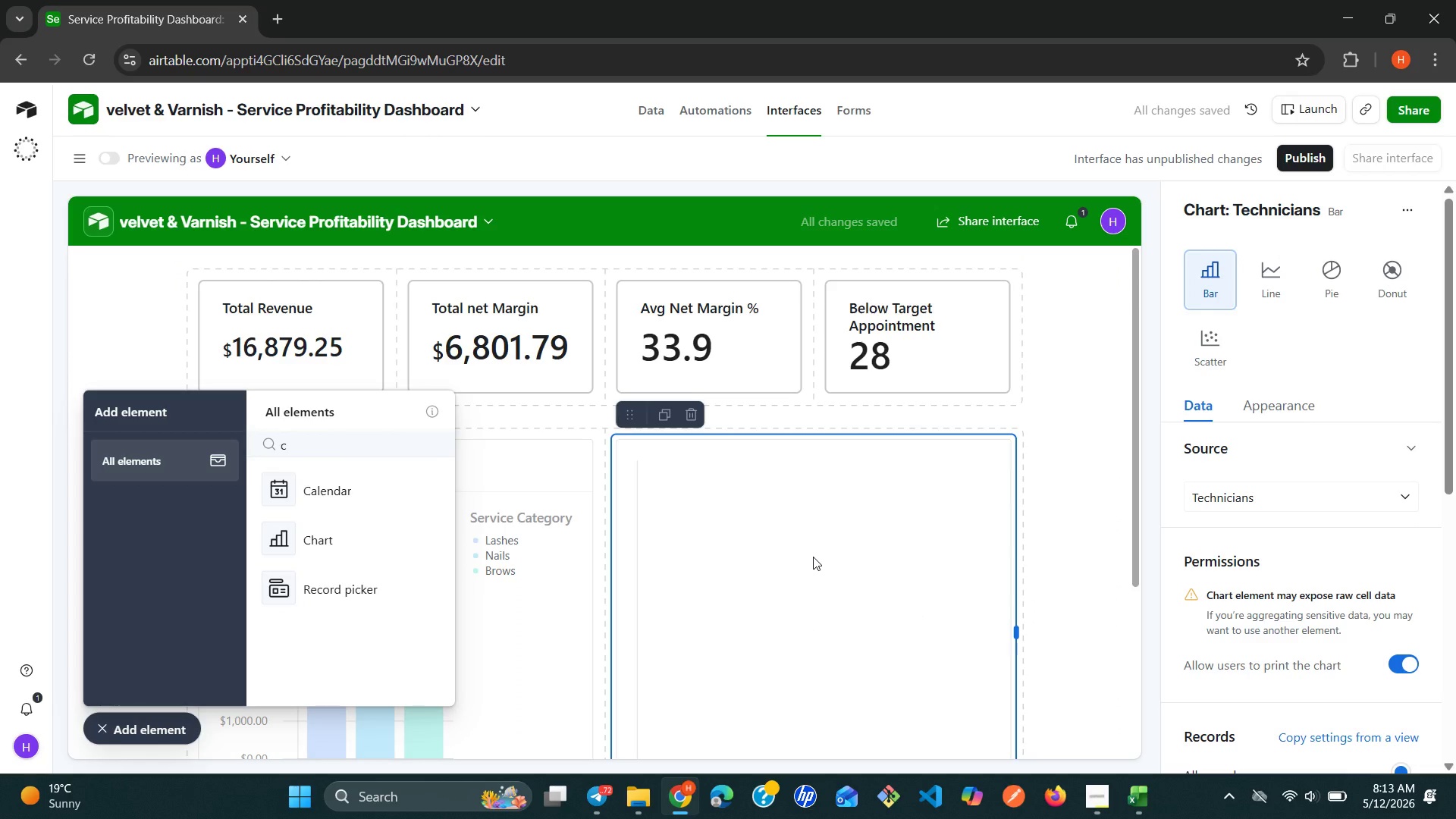 
wait(6.88)
 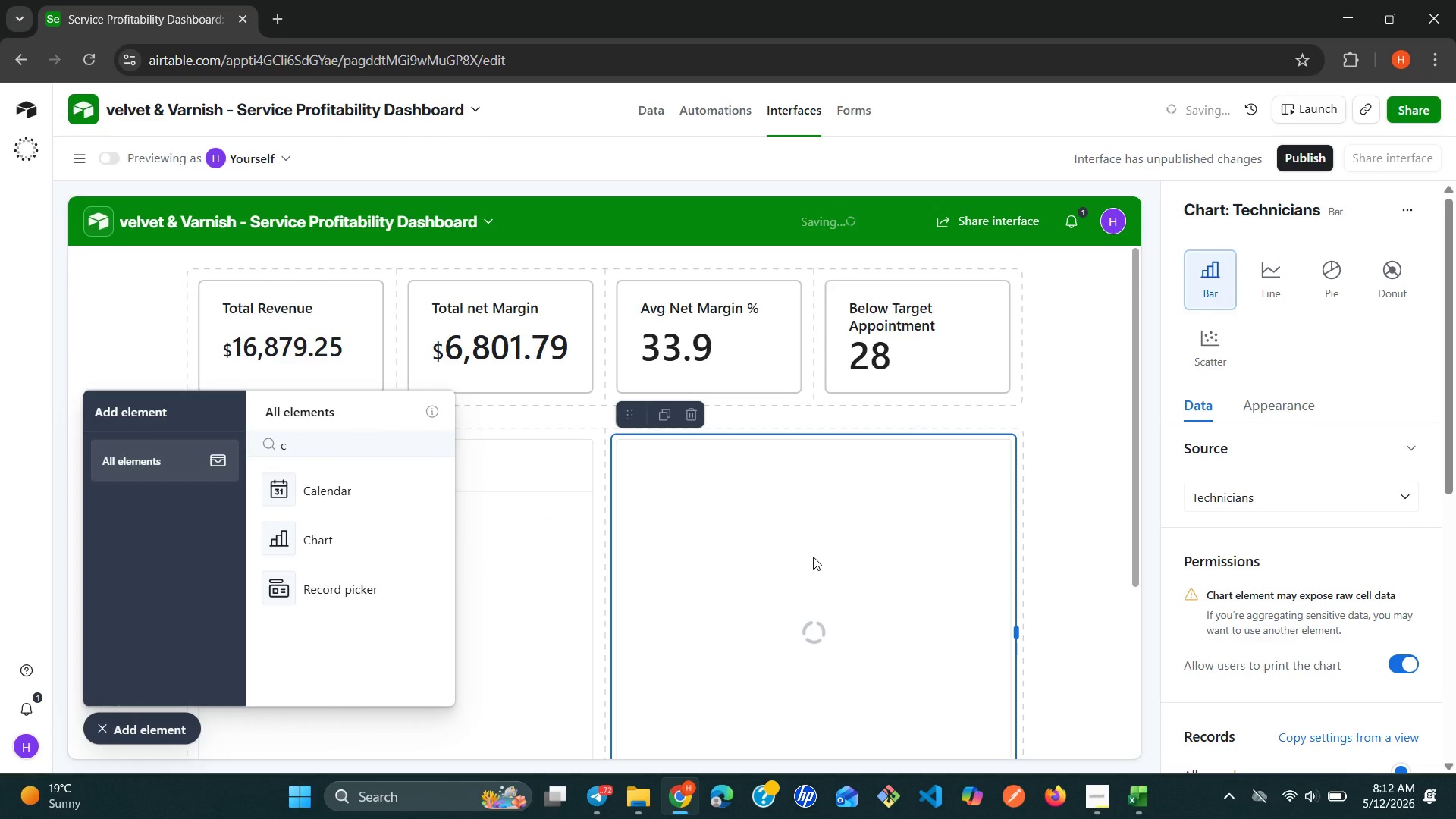 
left_click([1264, 485])
 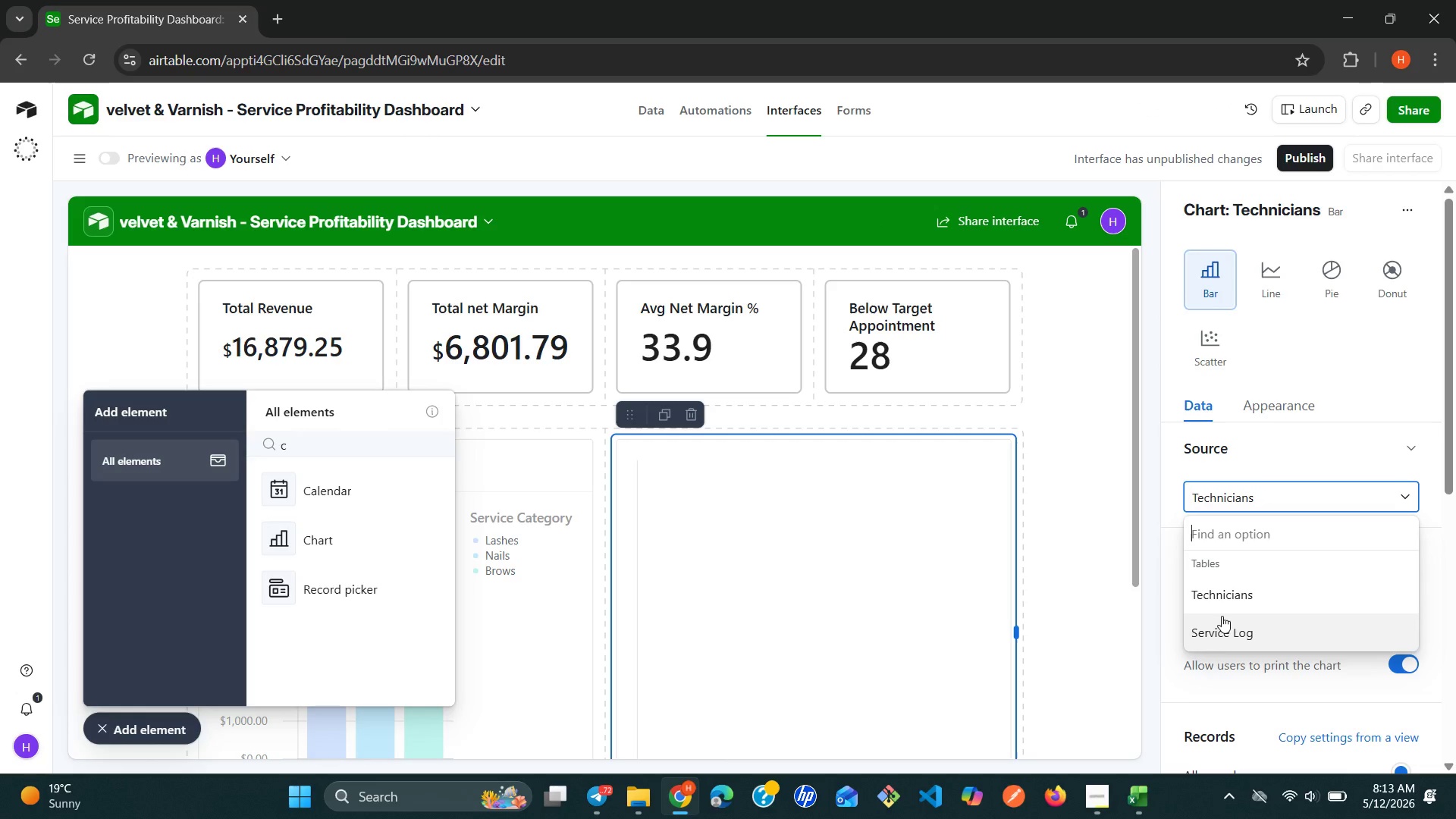 
left_click([1222, 618])
 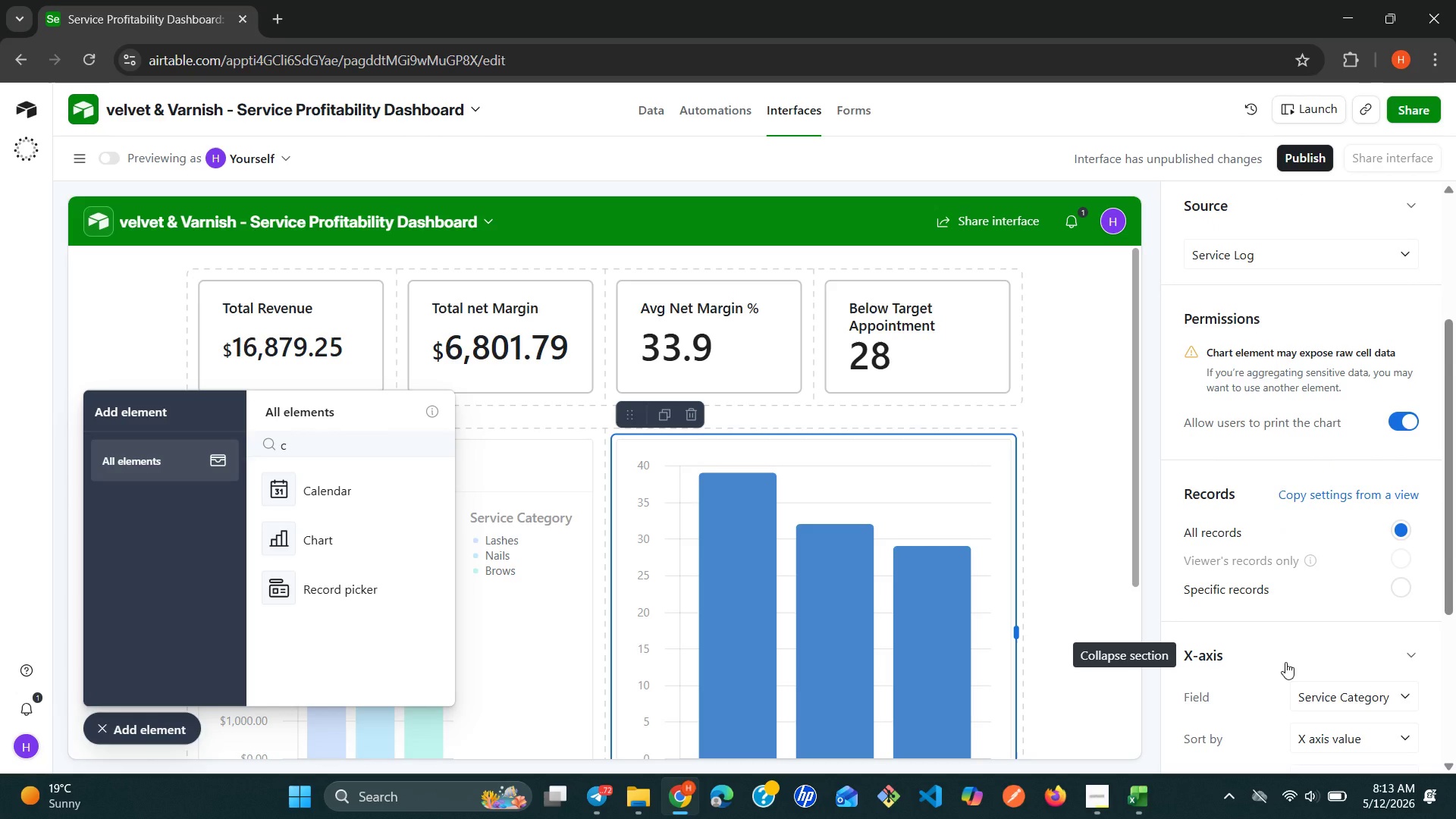 
wait(22.31)
 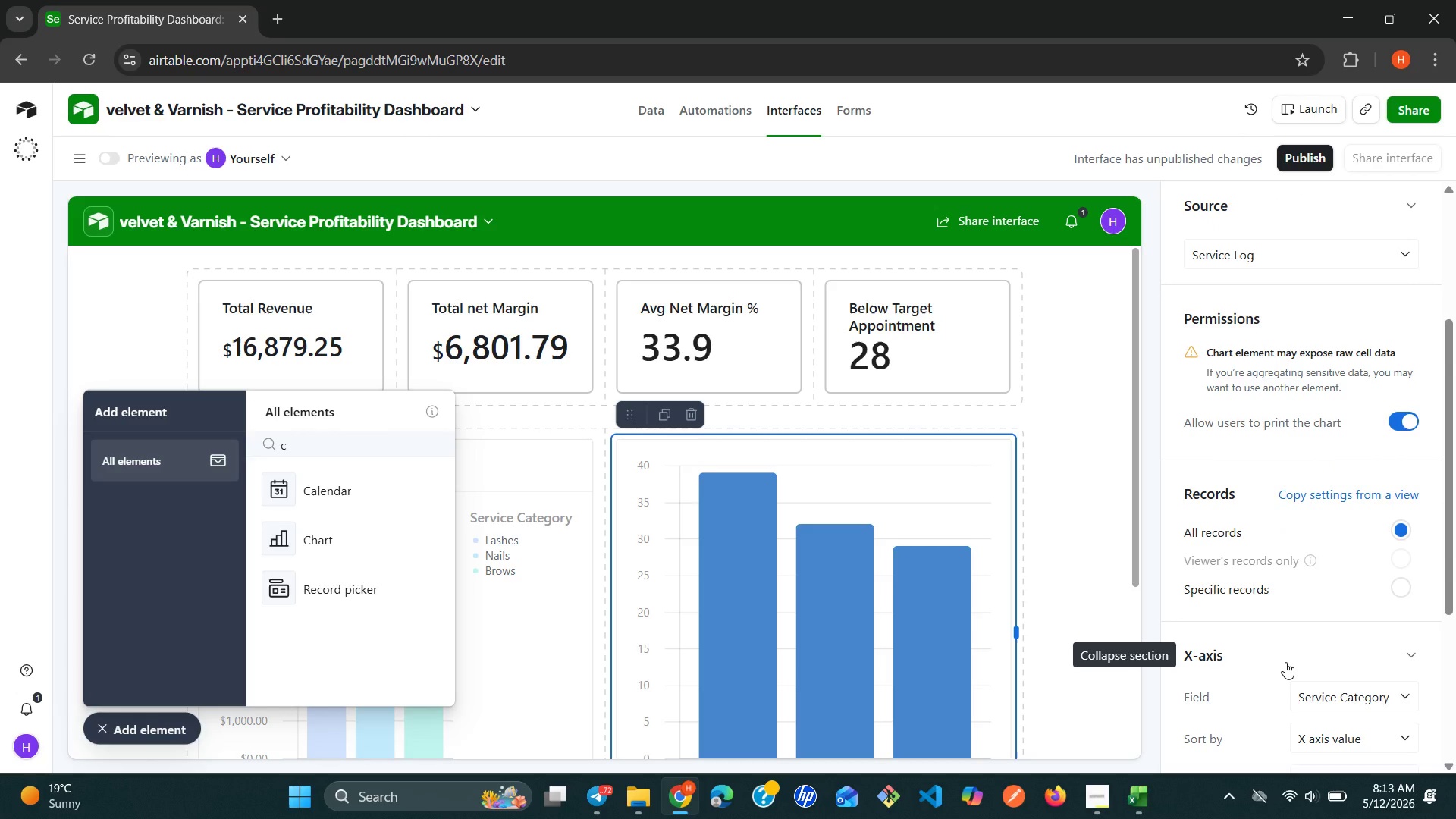 
left_click([1363, 664])
 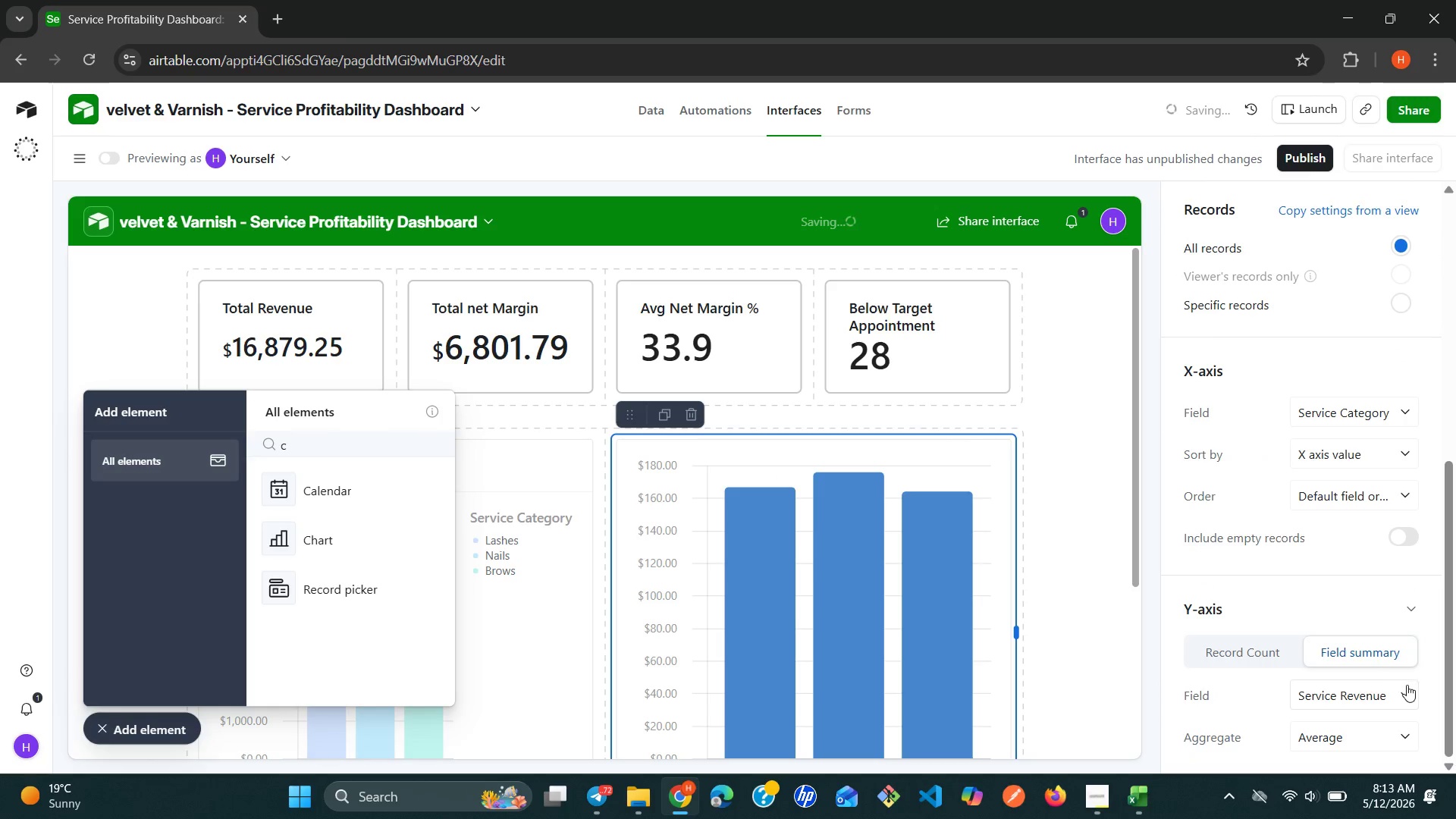 
left_click([1407, 688])
 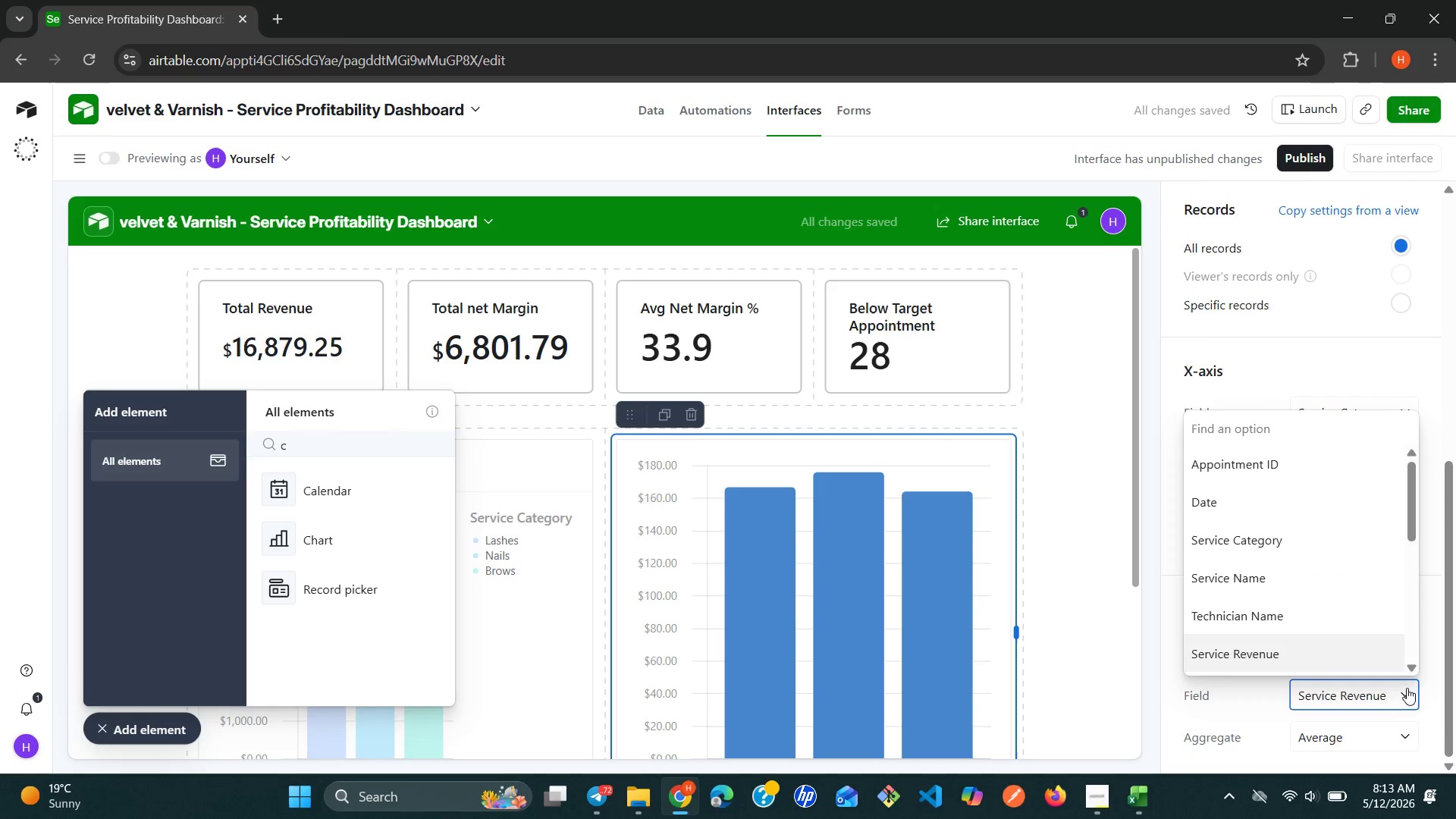 
type(ne)
 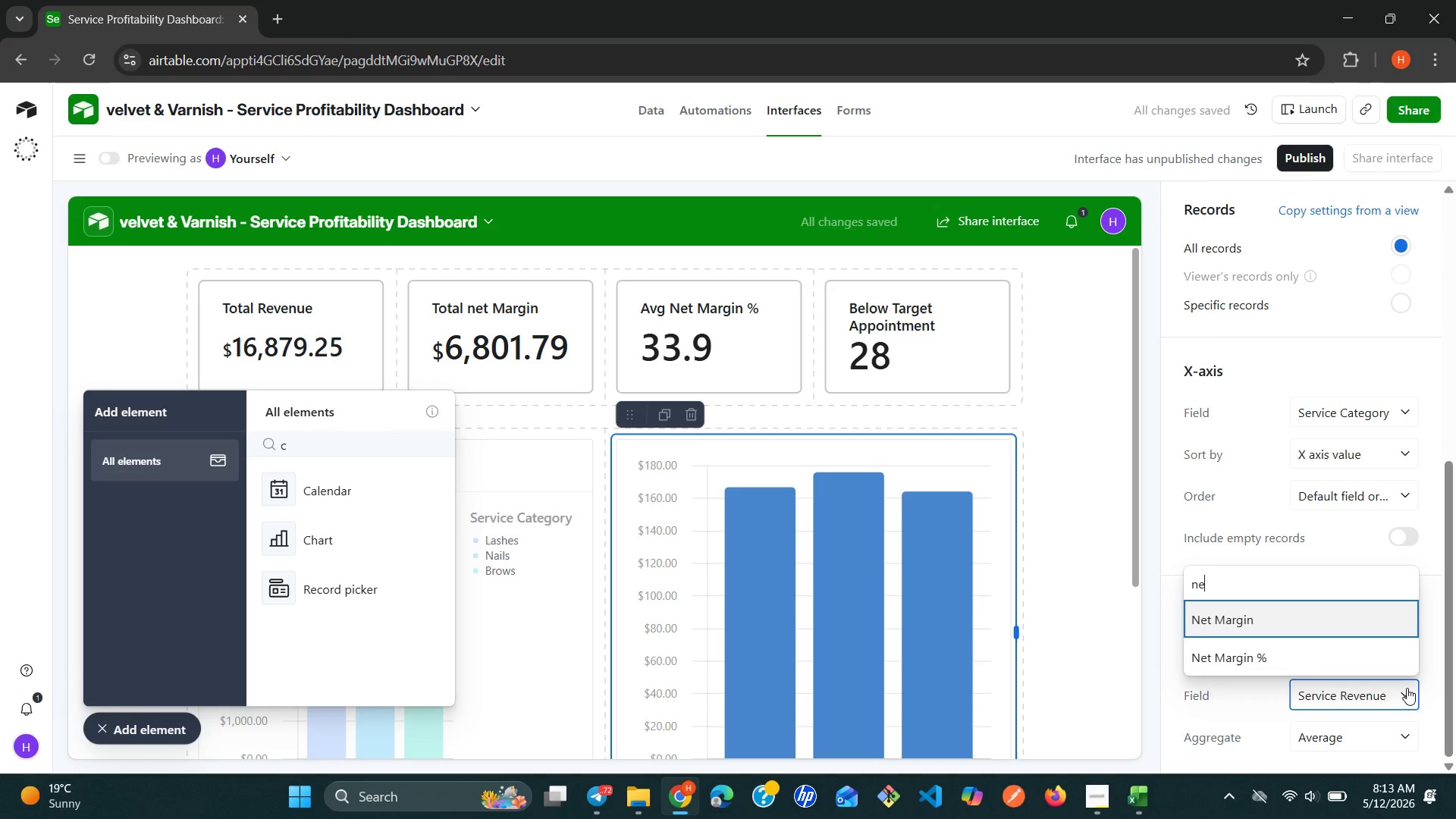 
key(ArrowDown)
 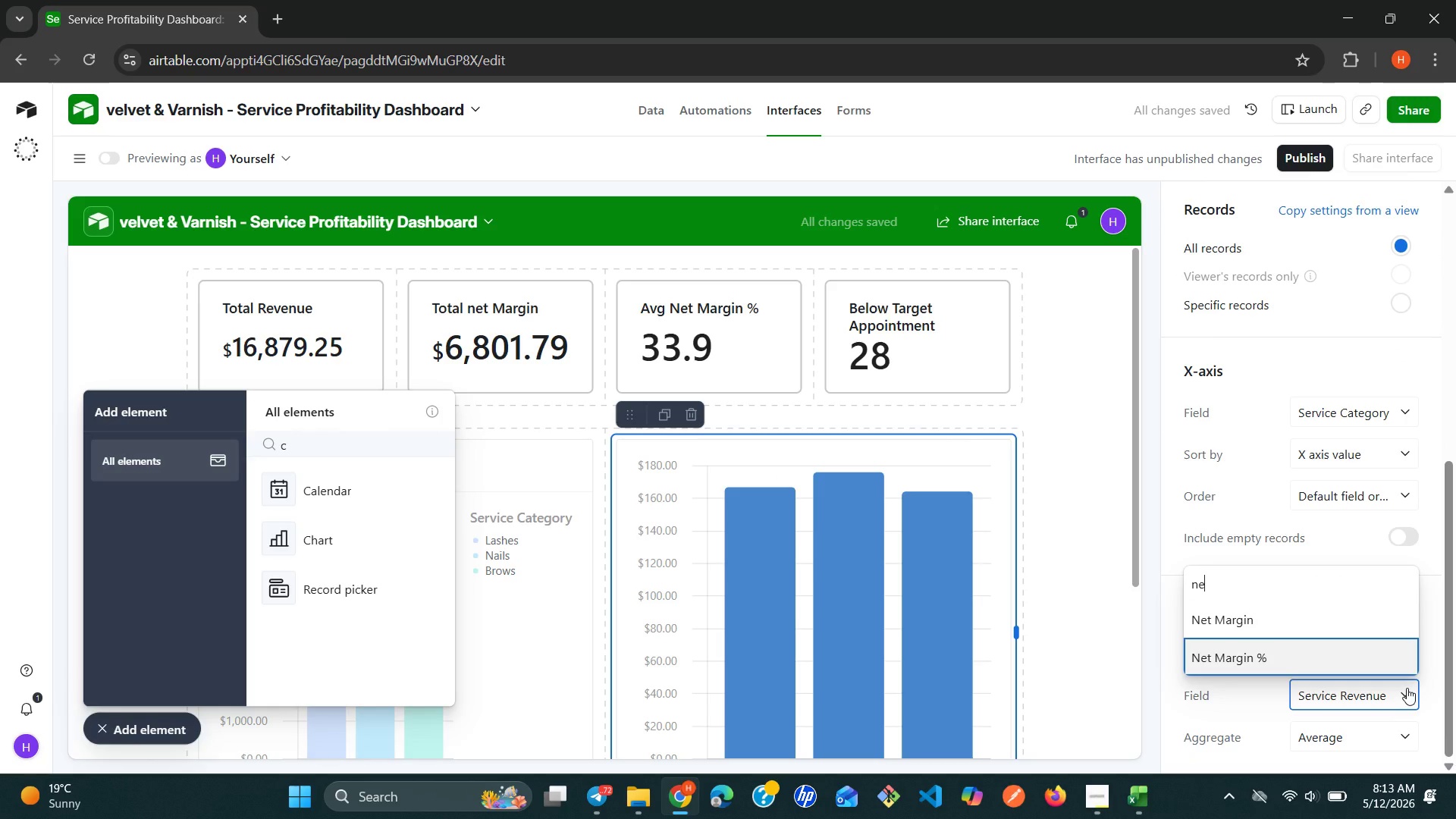 
key(Enter)
 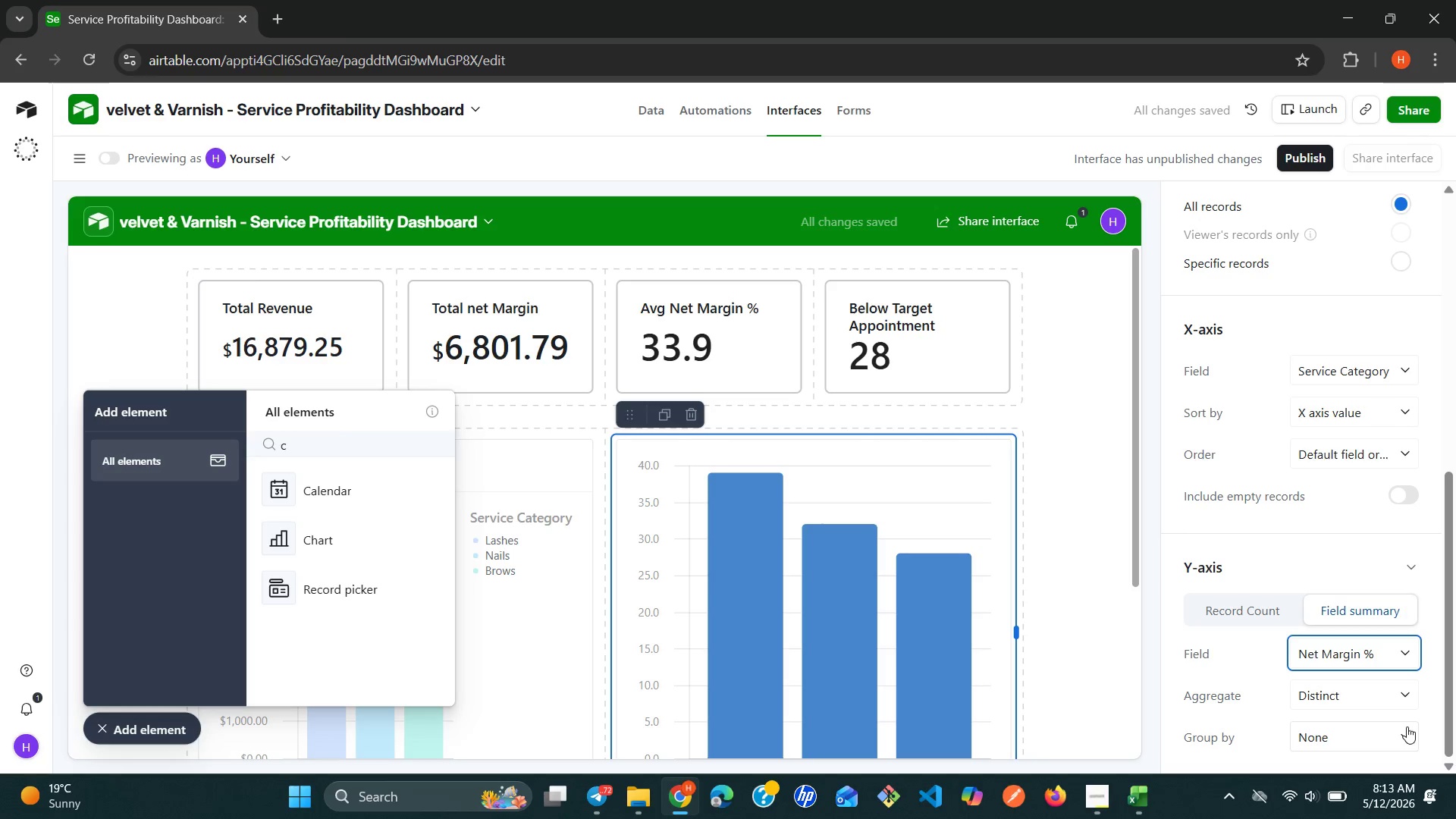 
left_click([1405, 708])
 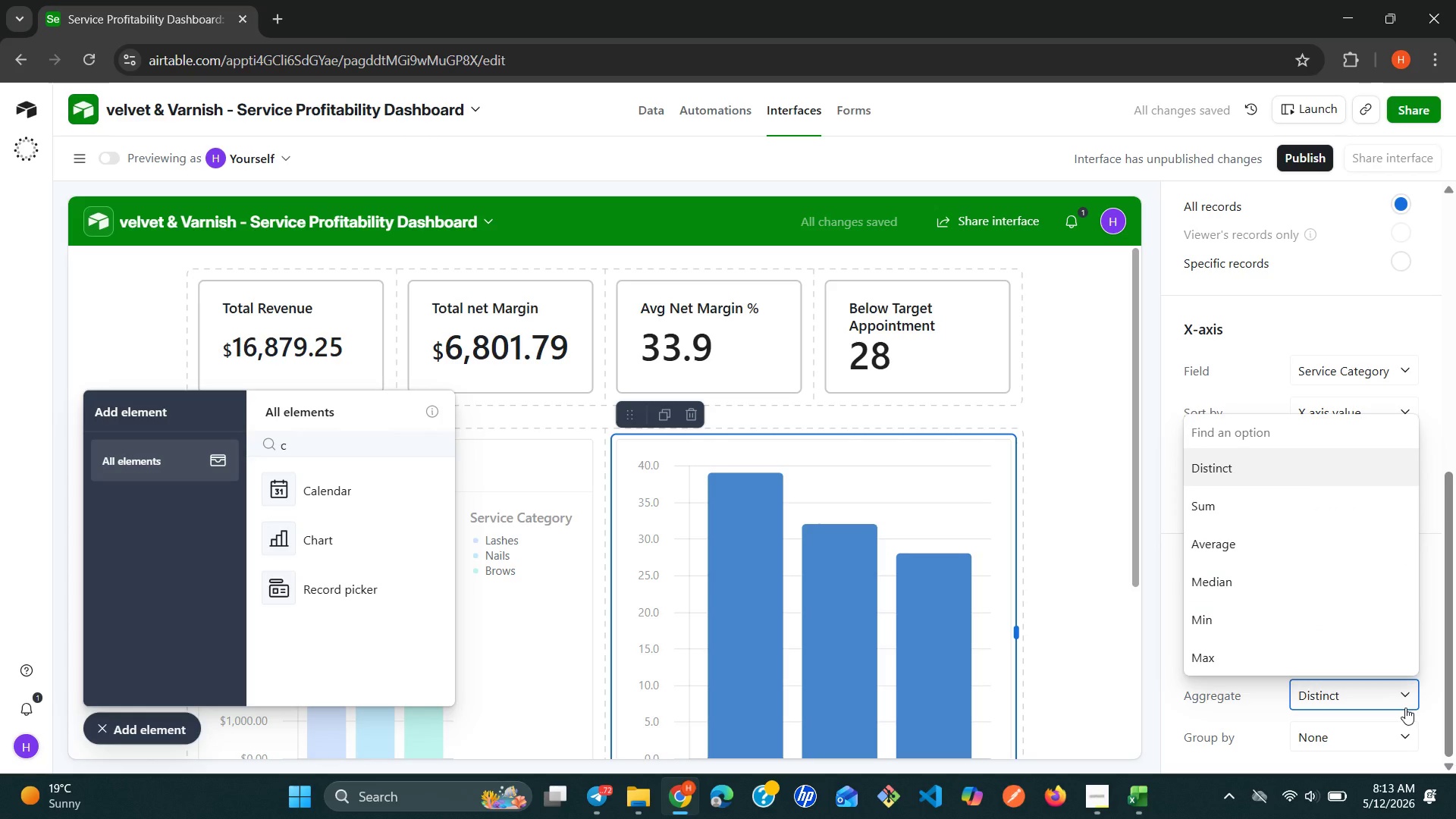 
key(A)
 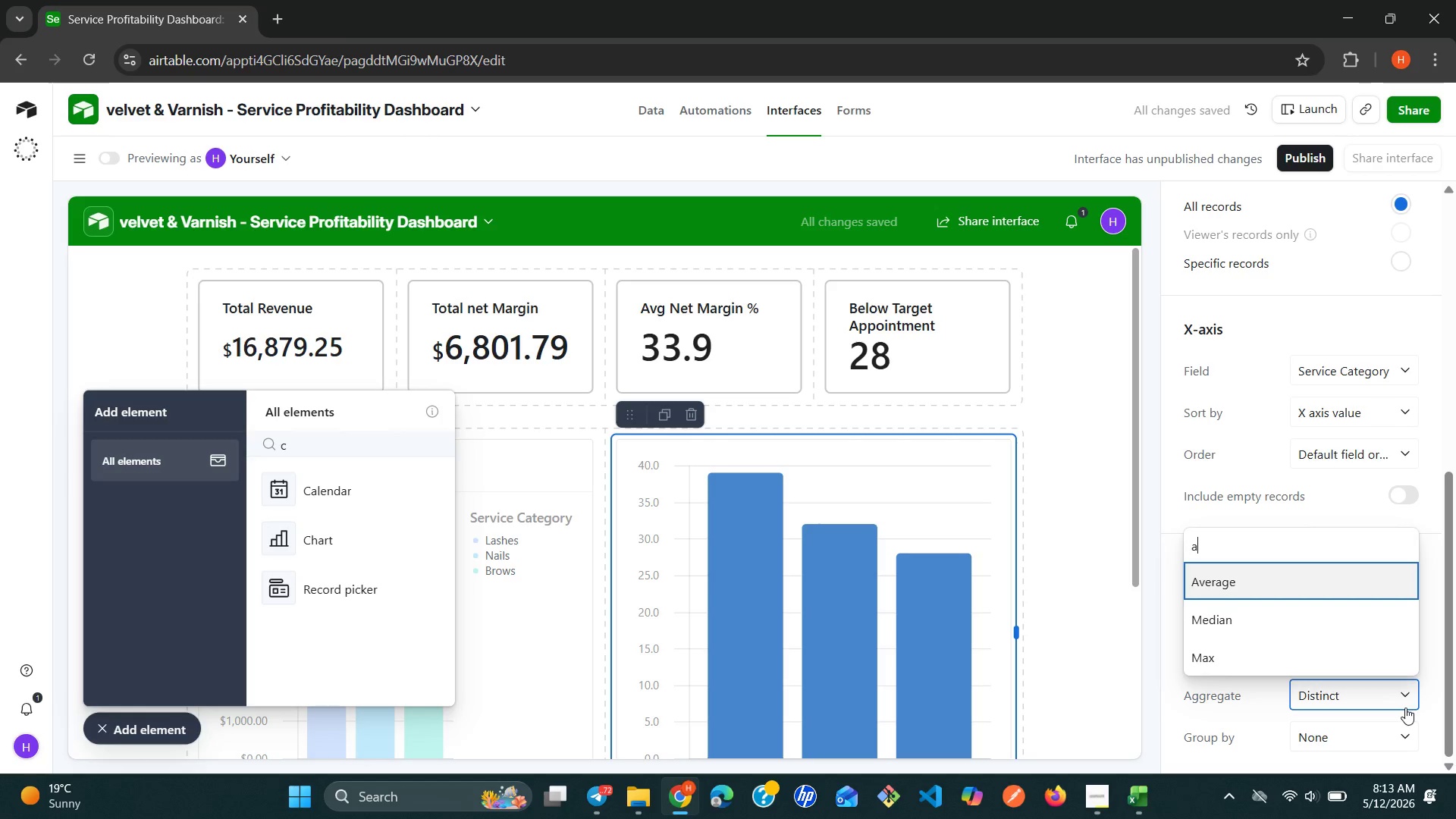 
key(Enter)
 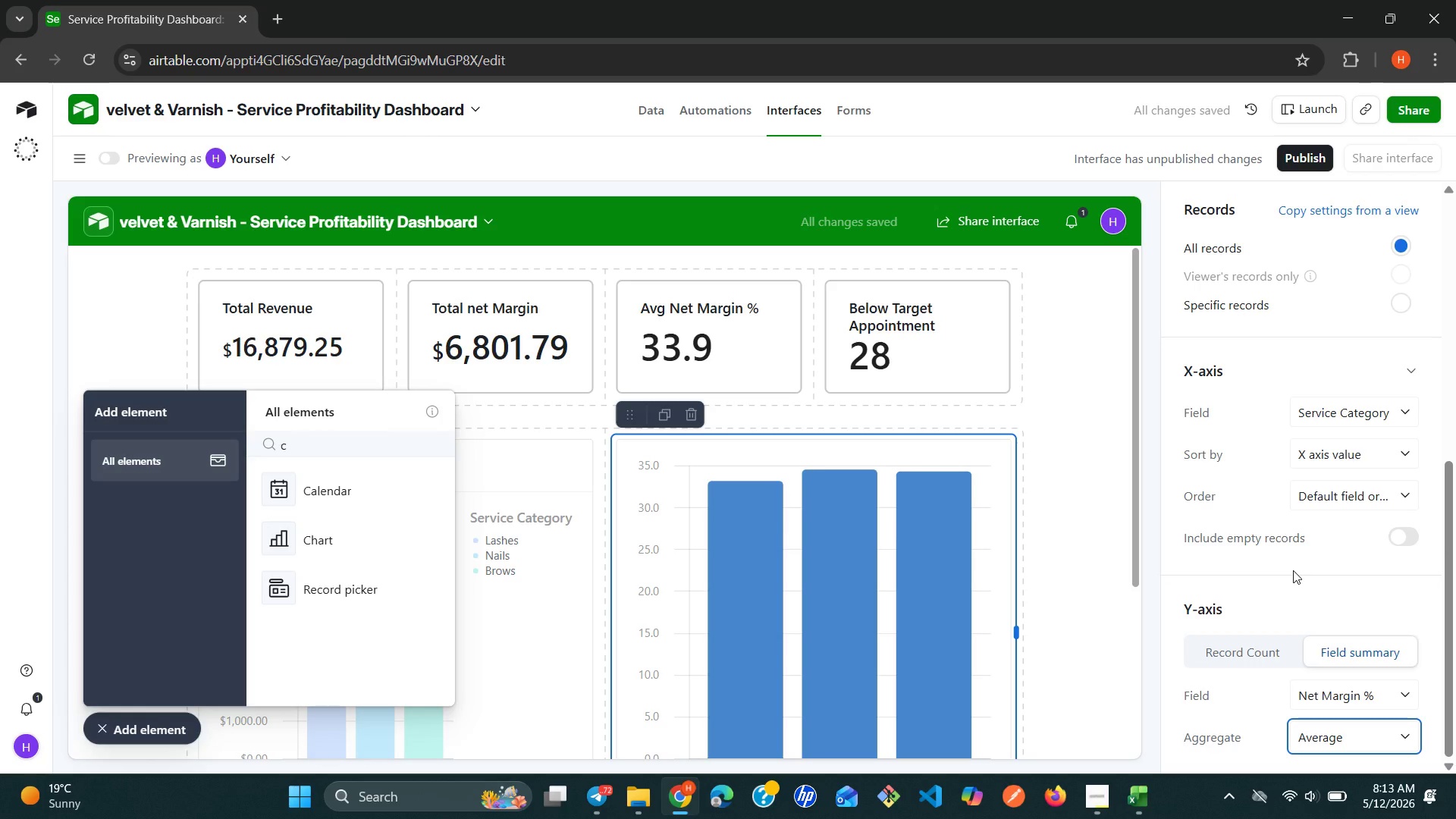 
wait(8.11)
 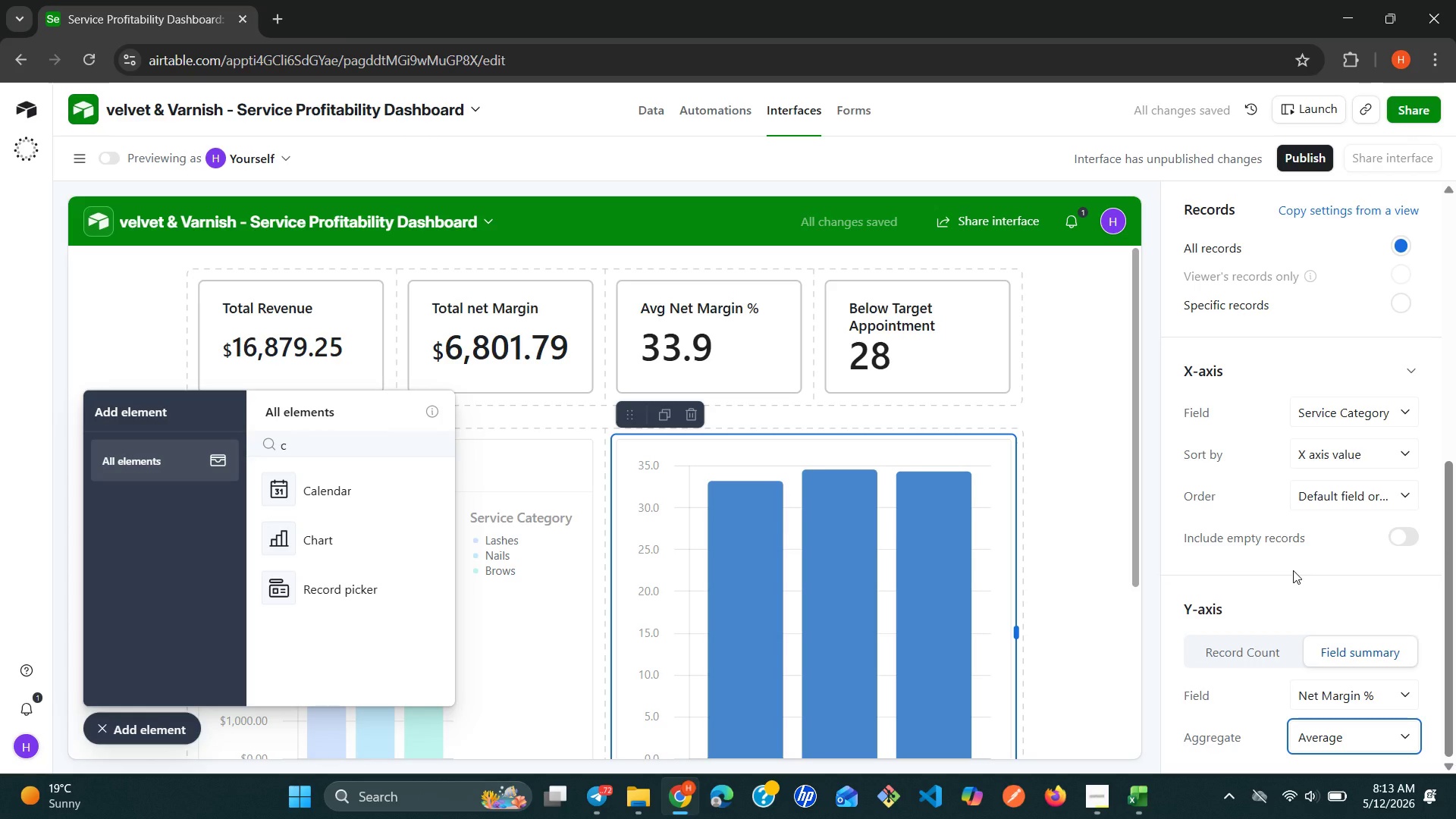 
left_click([1333, 220])
 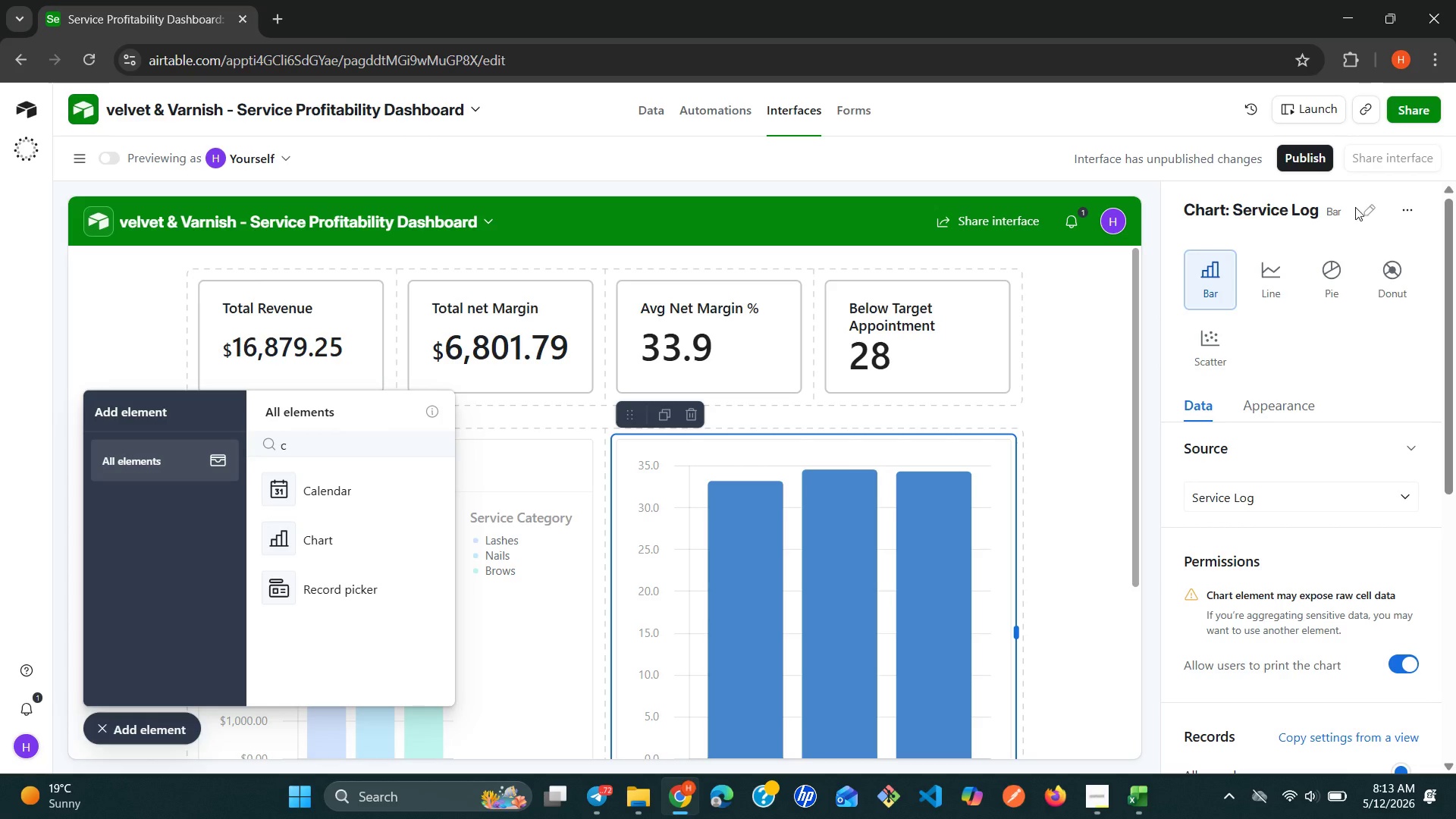 
left_click([1358, 206])
 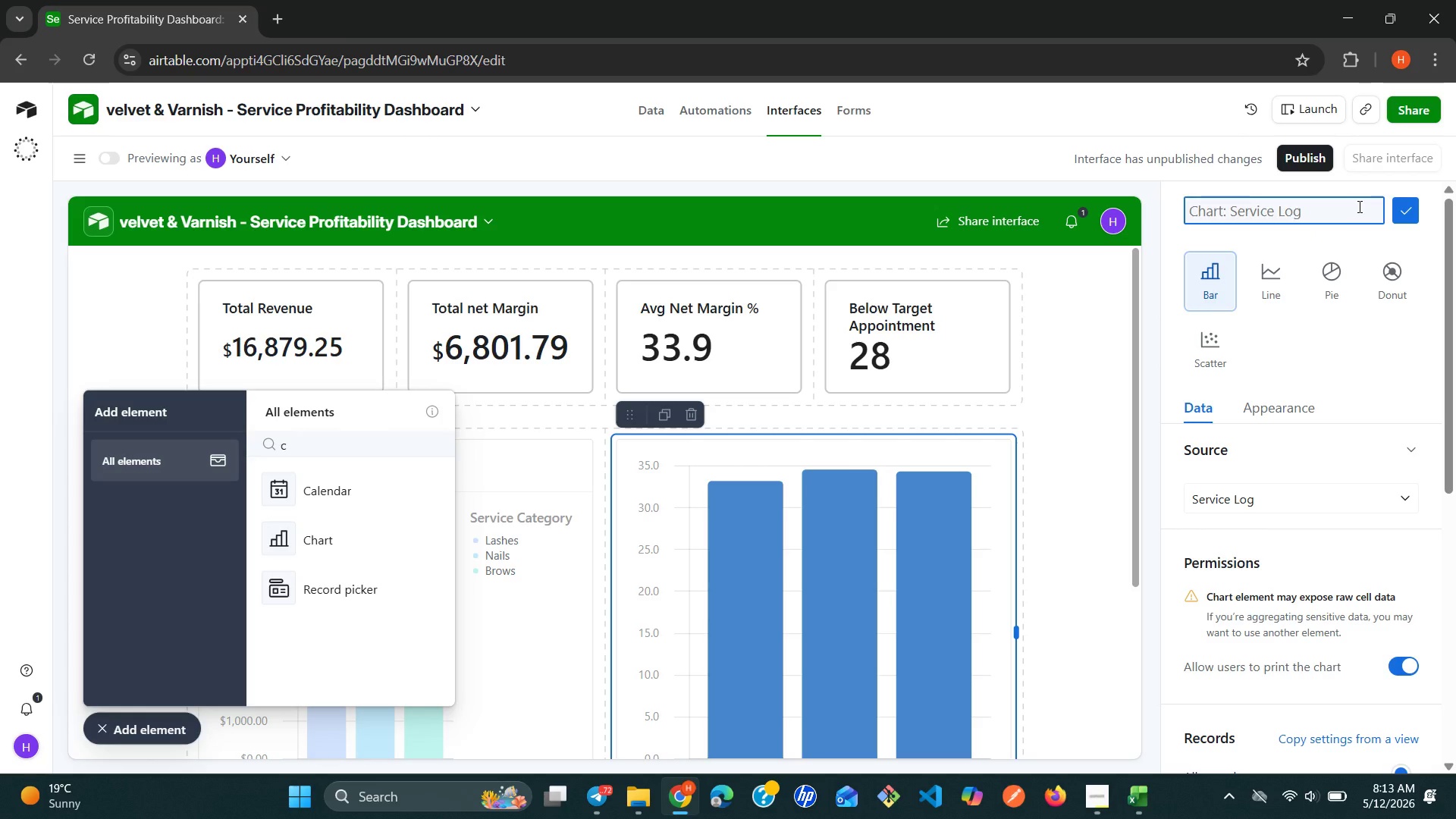 
type(Avg Net Margin % by Category )
 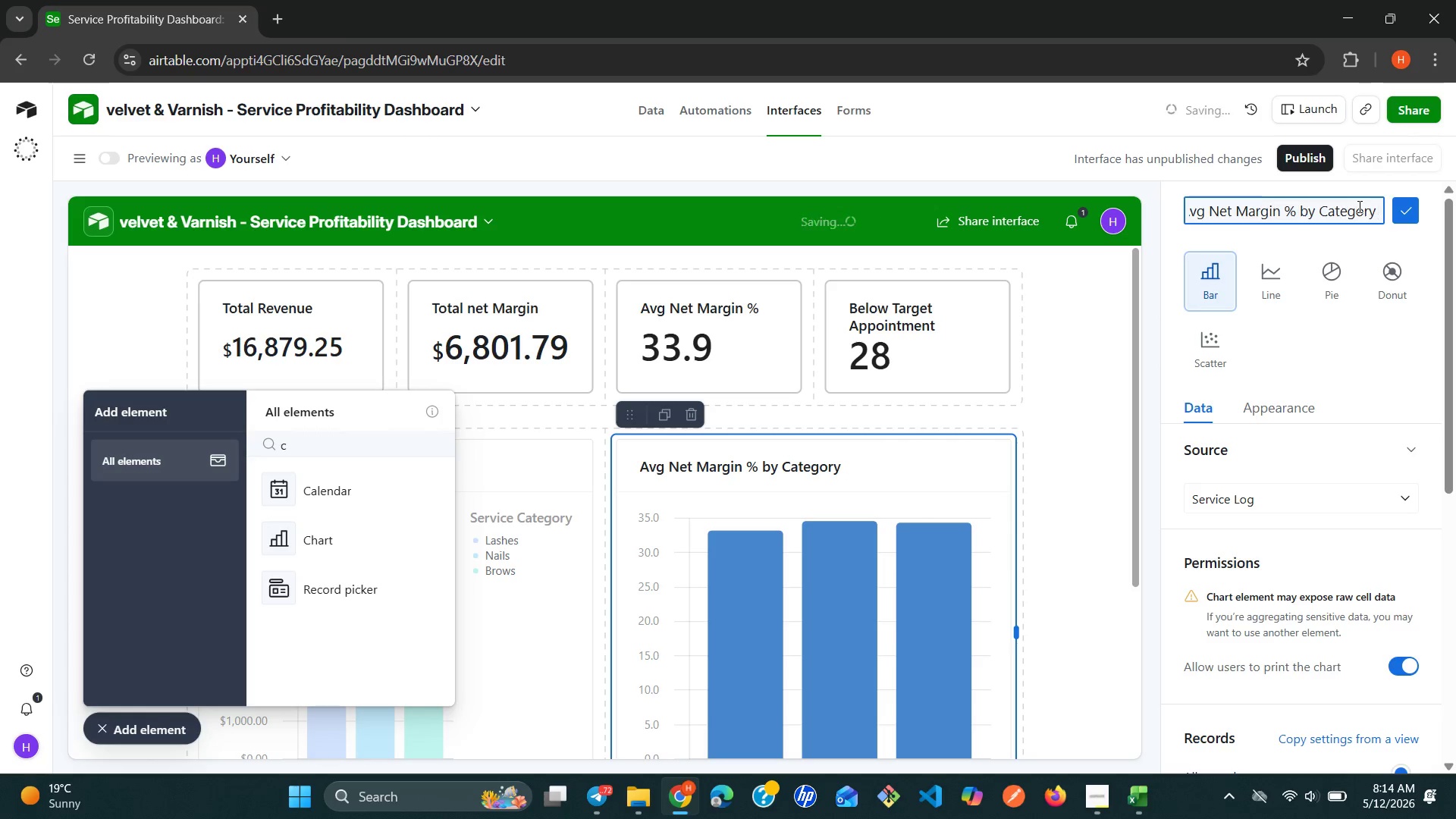 
left_click([1404, 212])
 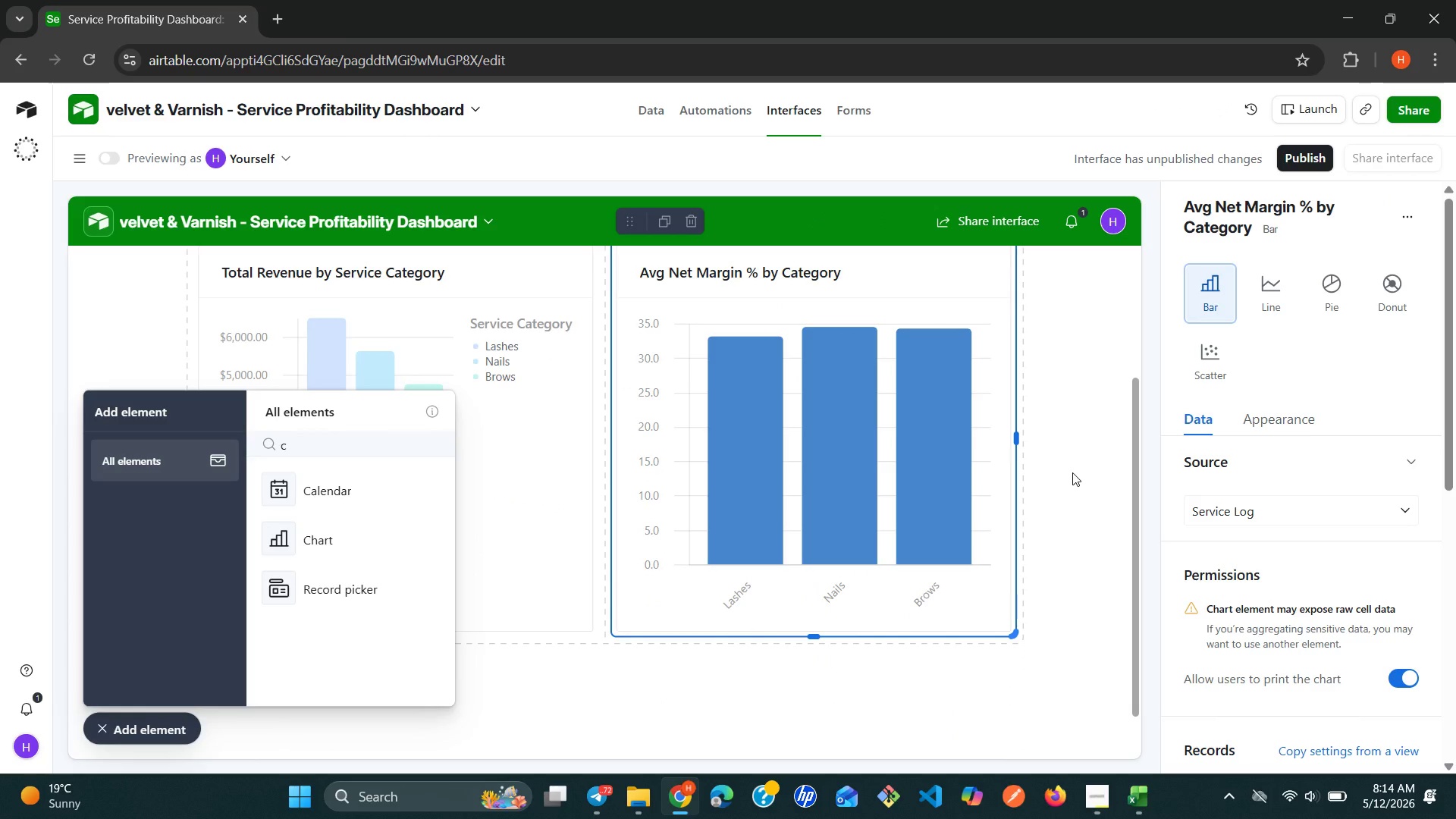 
wait(14.17)
 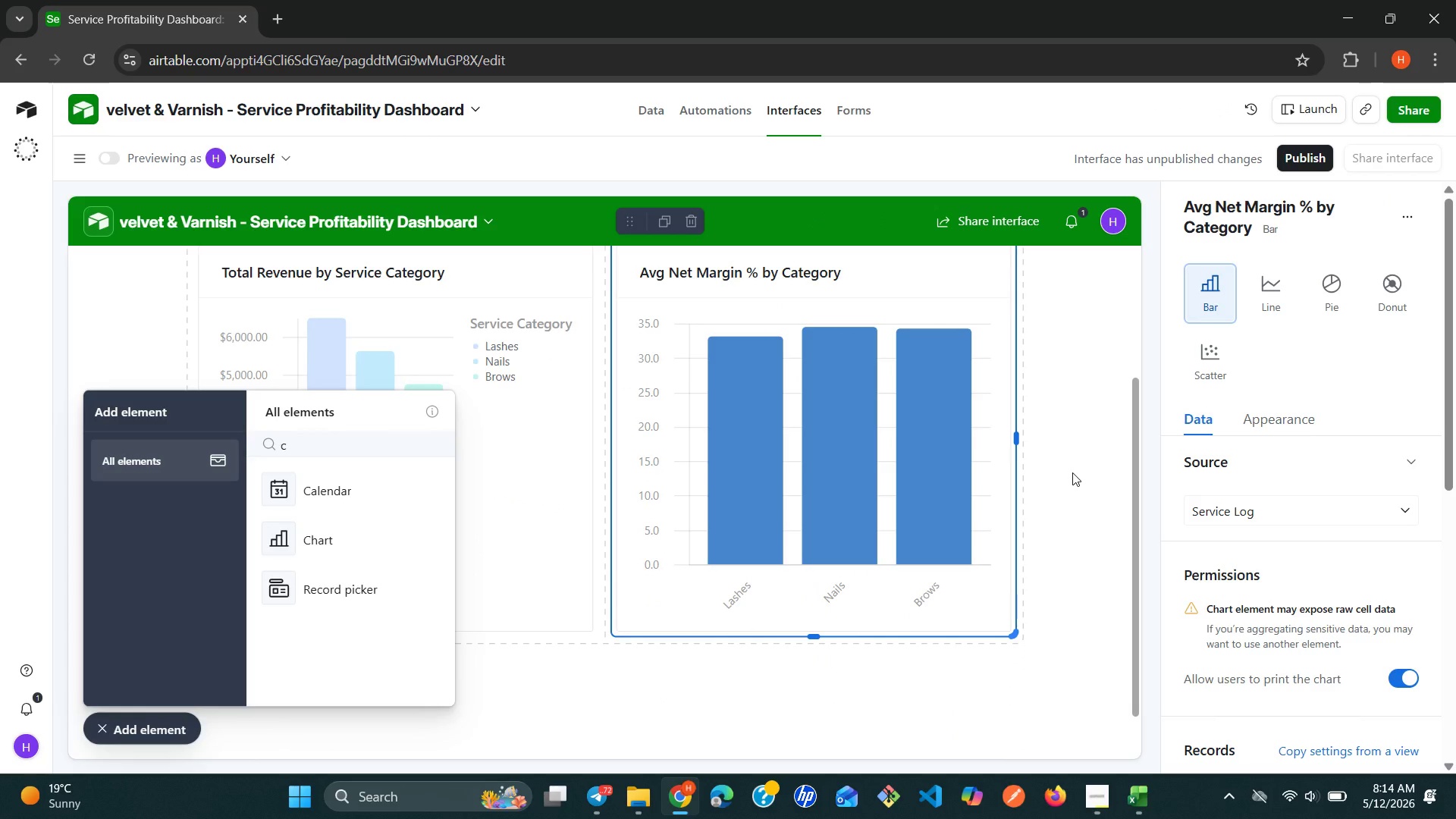 
left_click([394, 554])
 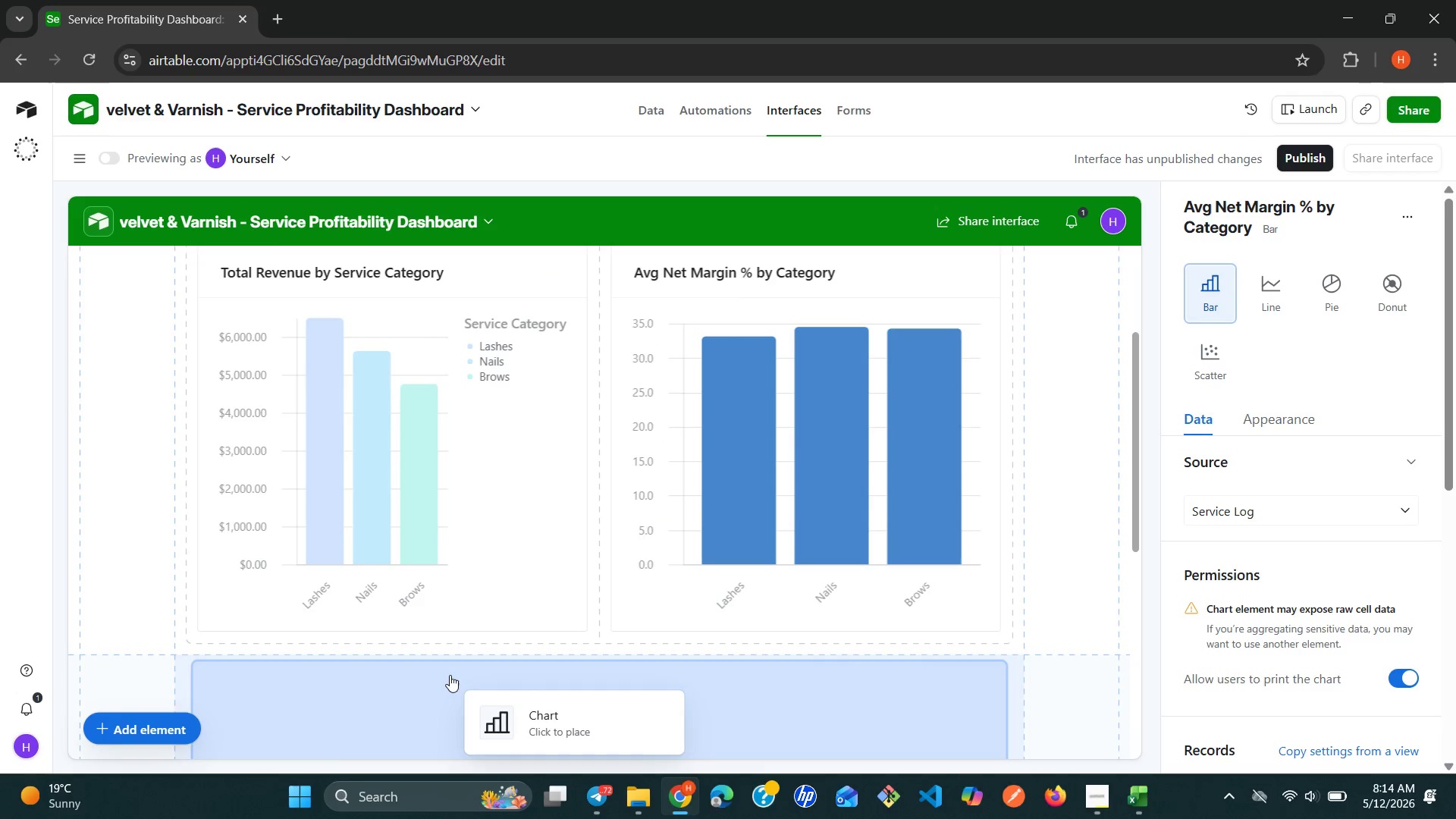 
left_click([450, 675])
 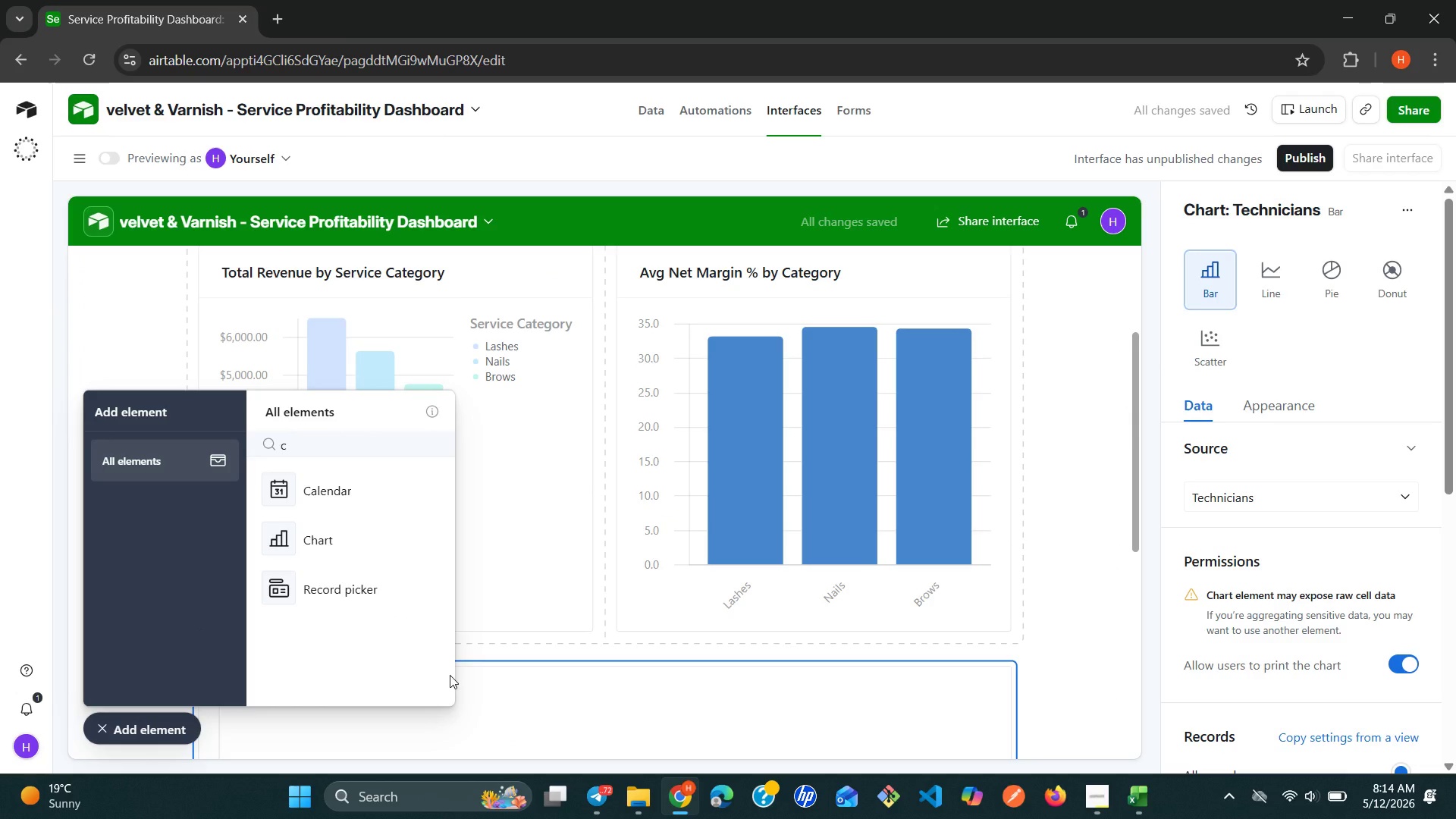 
wait(9.11)
 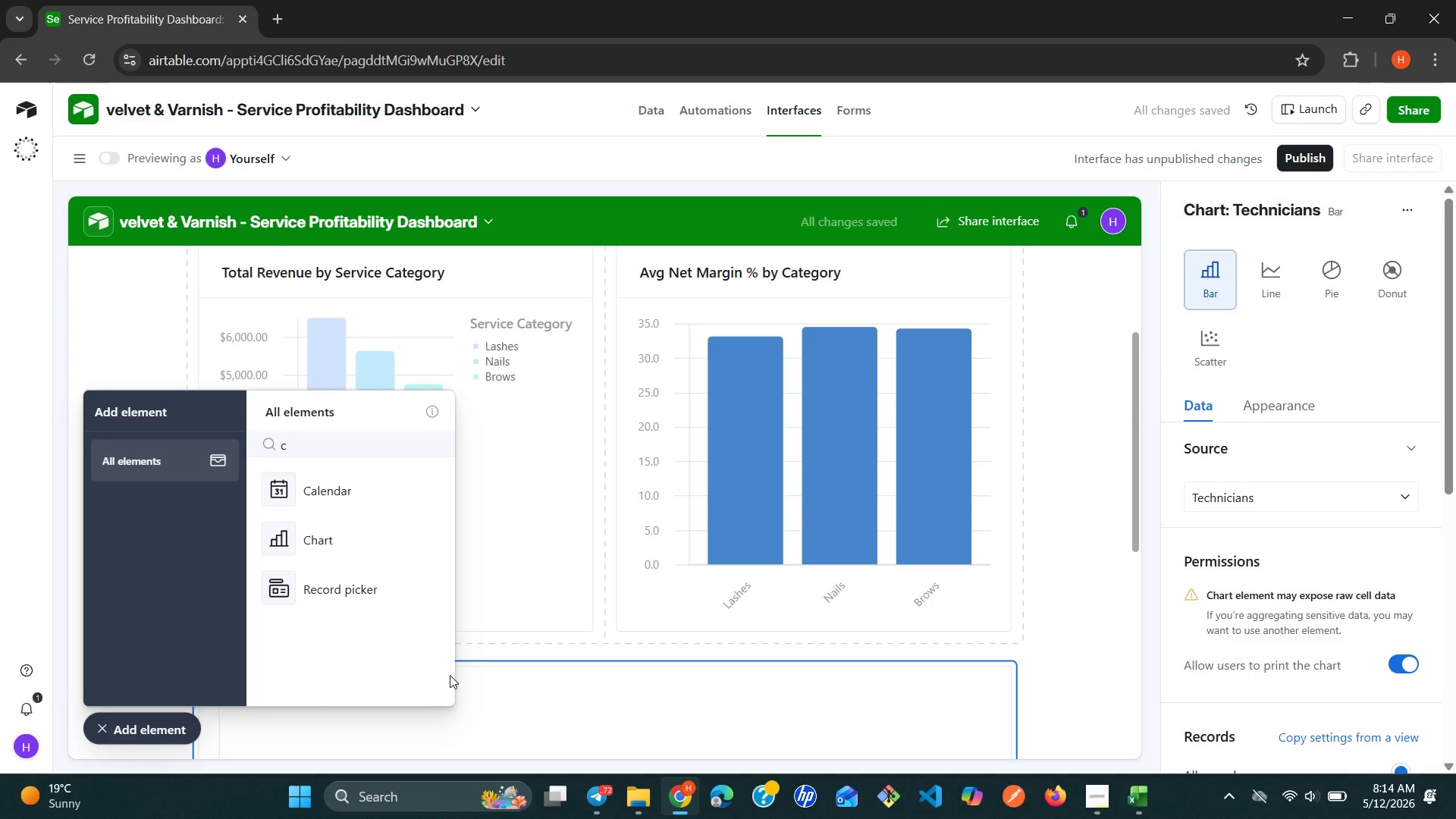 
left_click([1326, 452])
 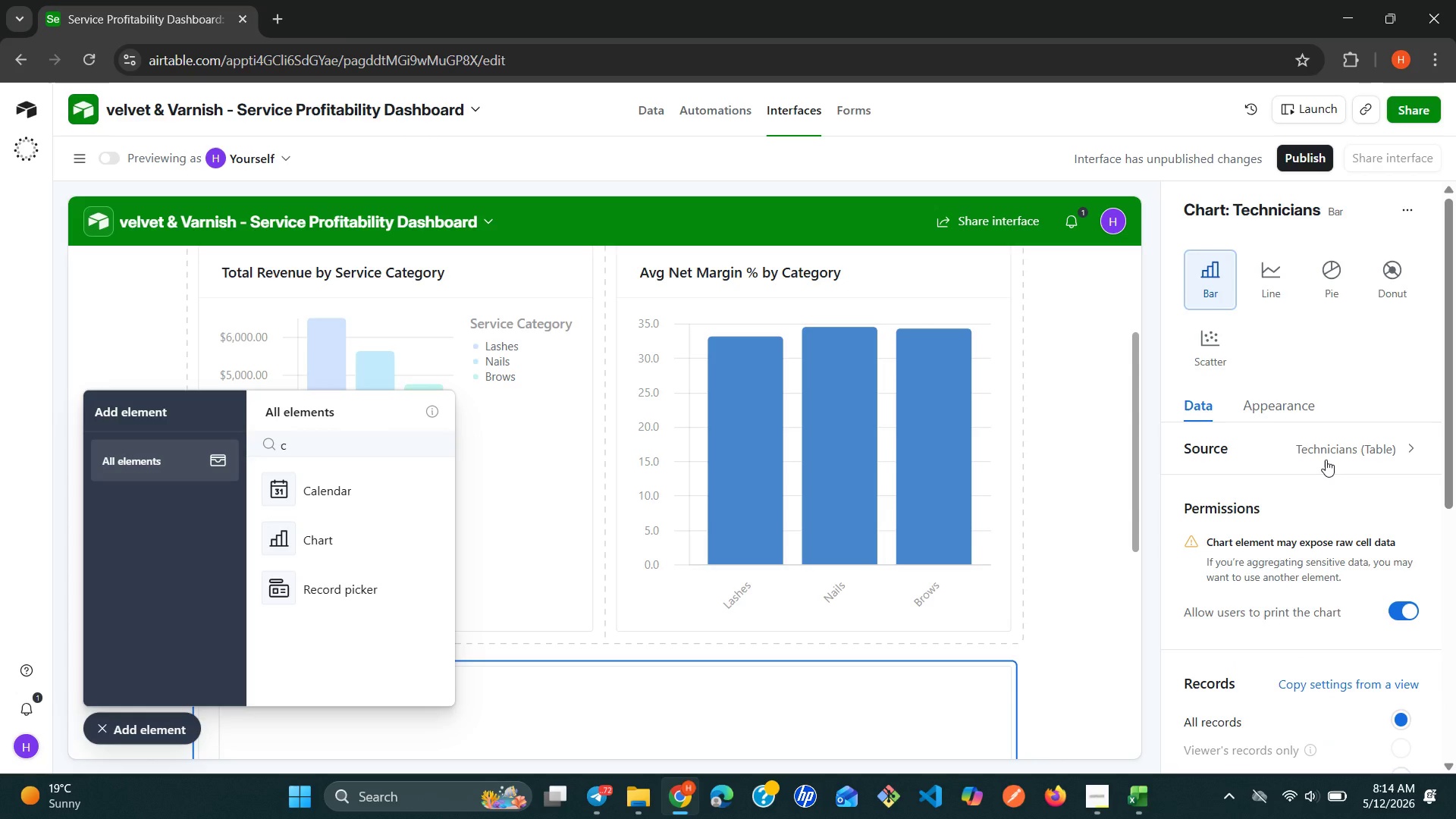 
left_click([1326, 460])
 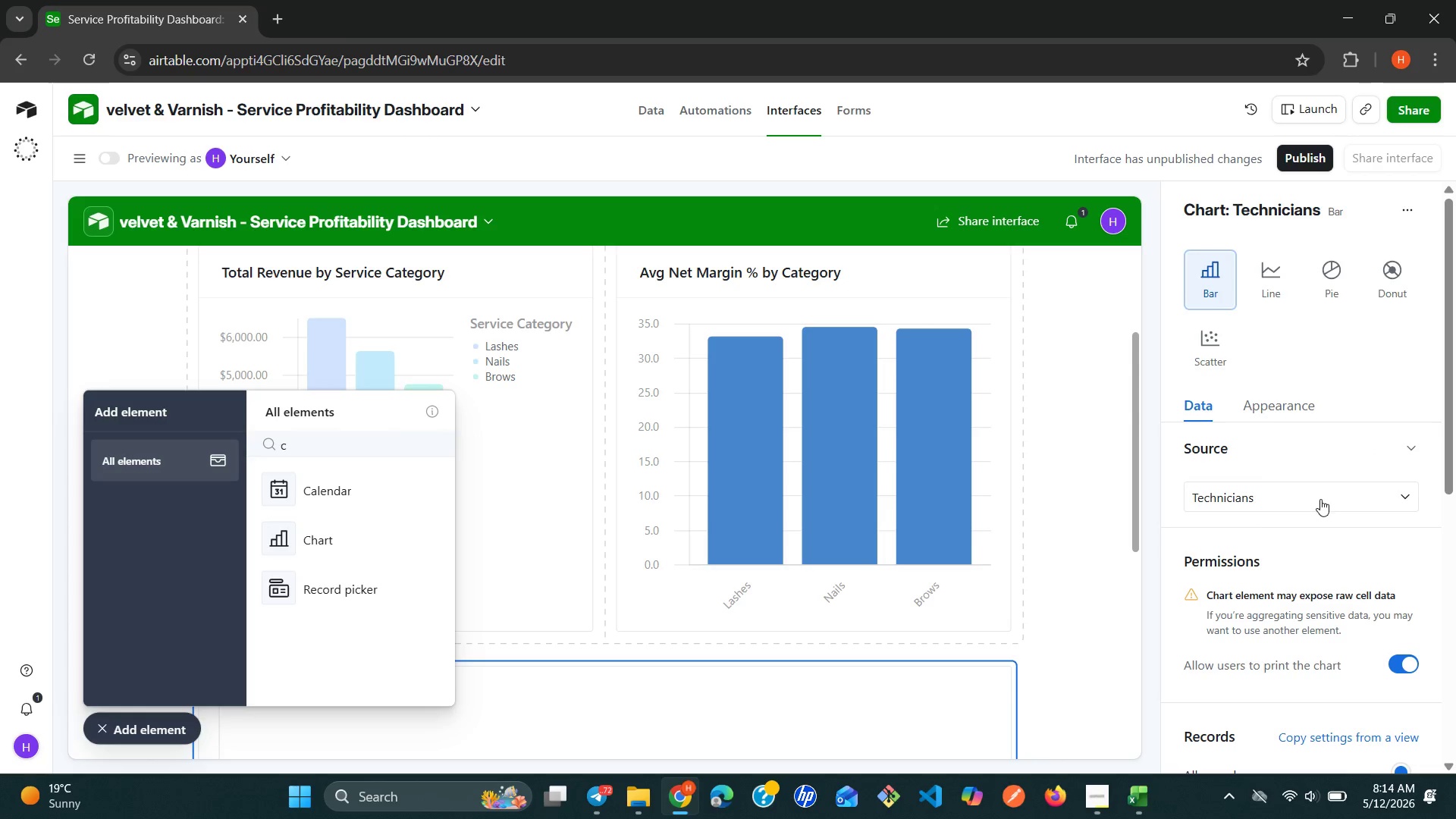 
left_click([1320, 499])
 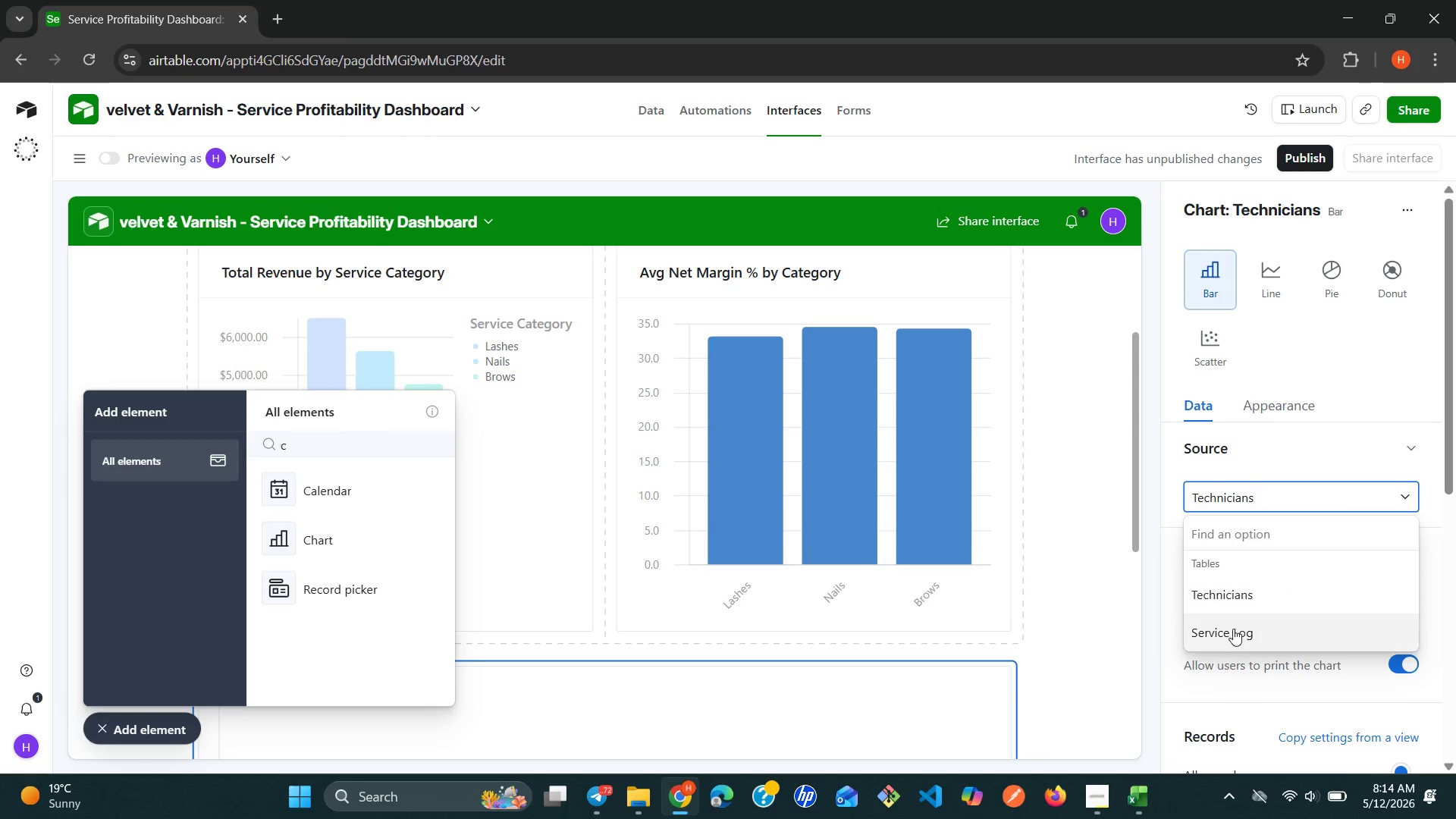 
left_click([1232, 632])
 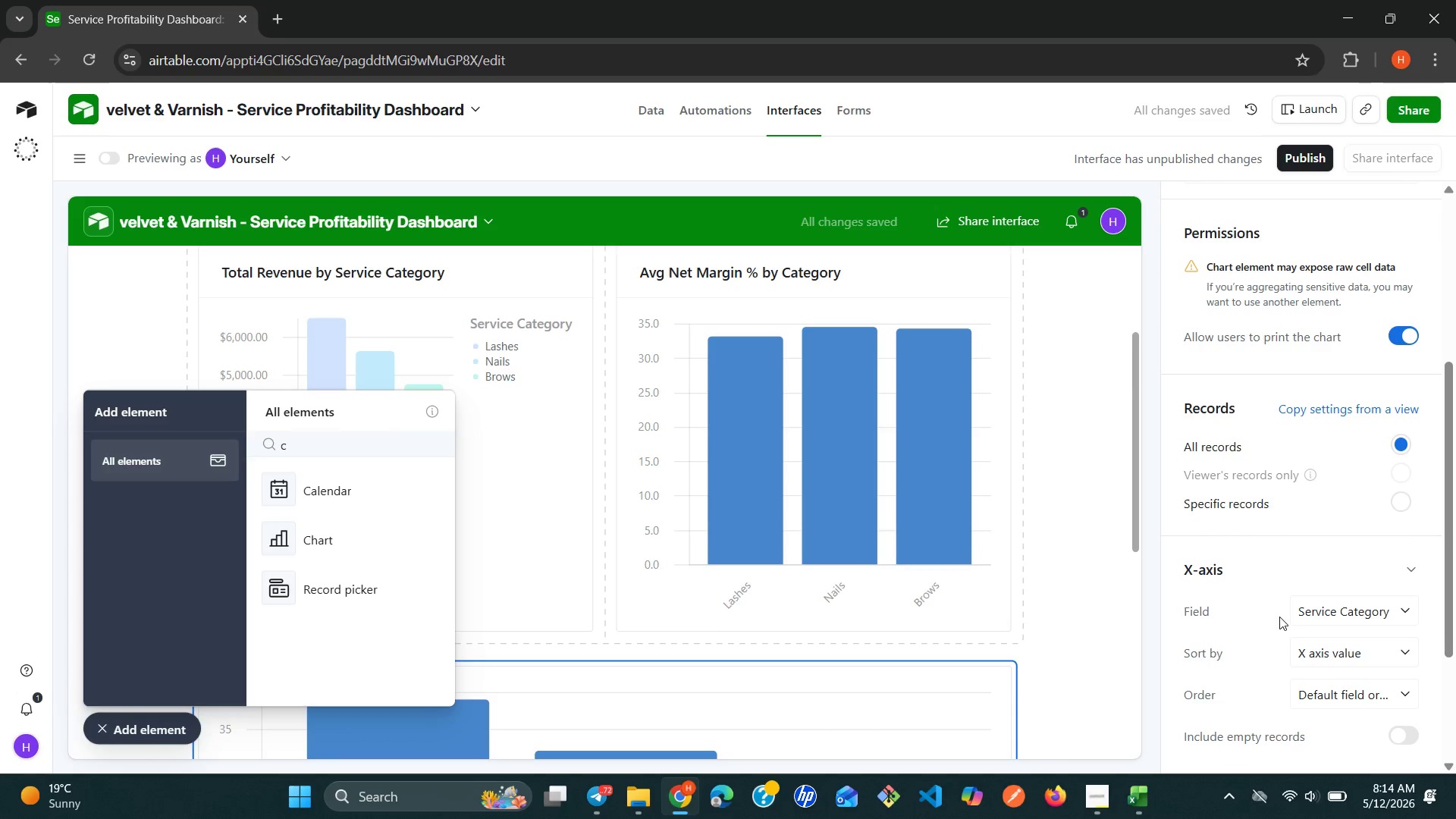 
wait(9.3)
 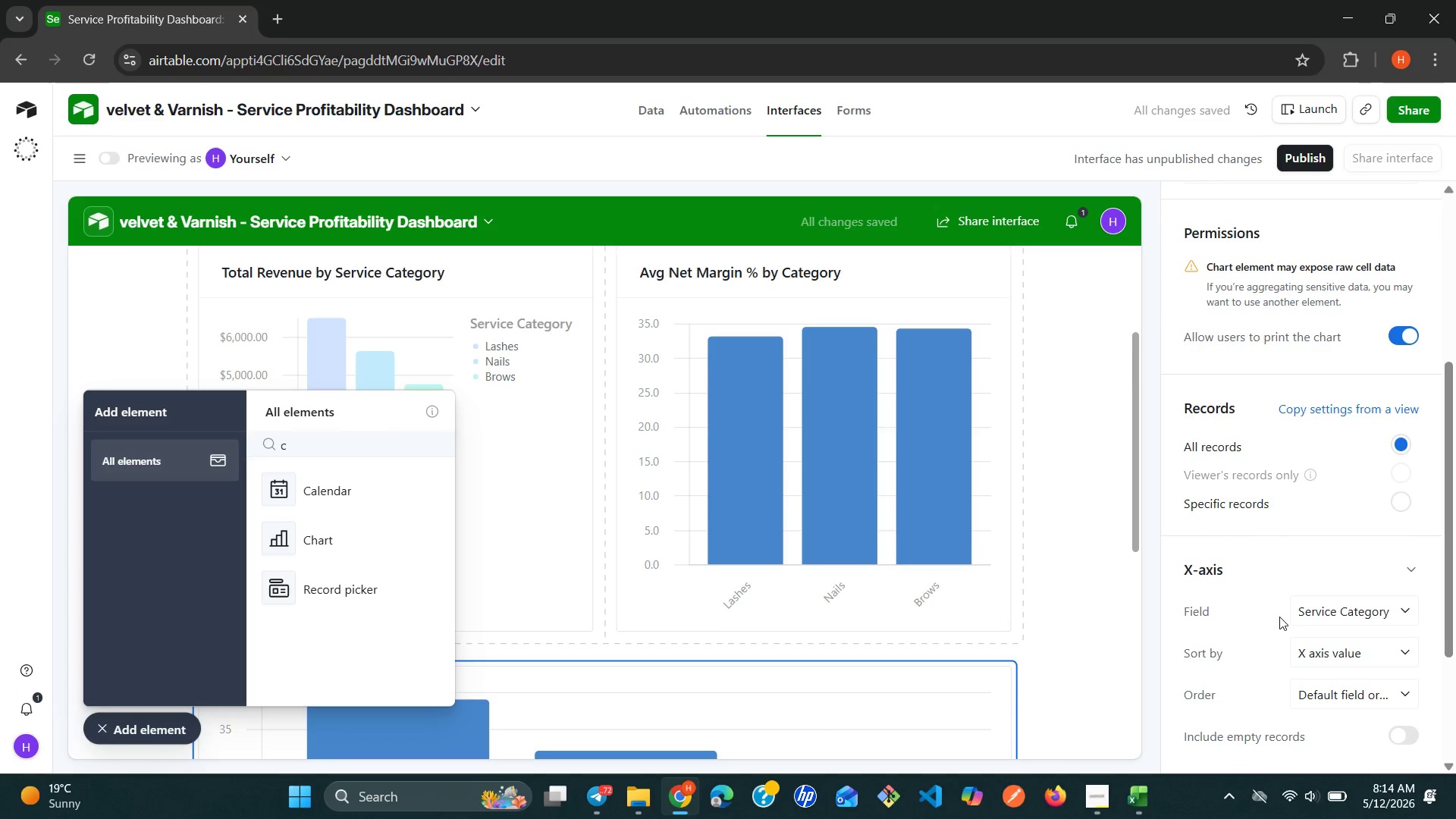 
left_click([1397, 588])
 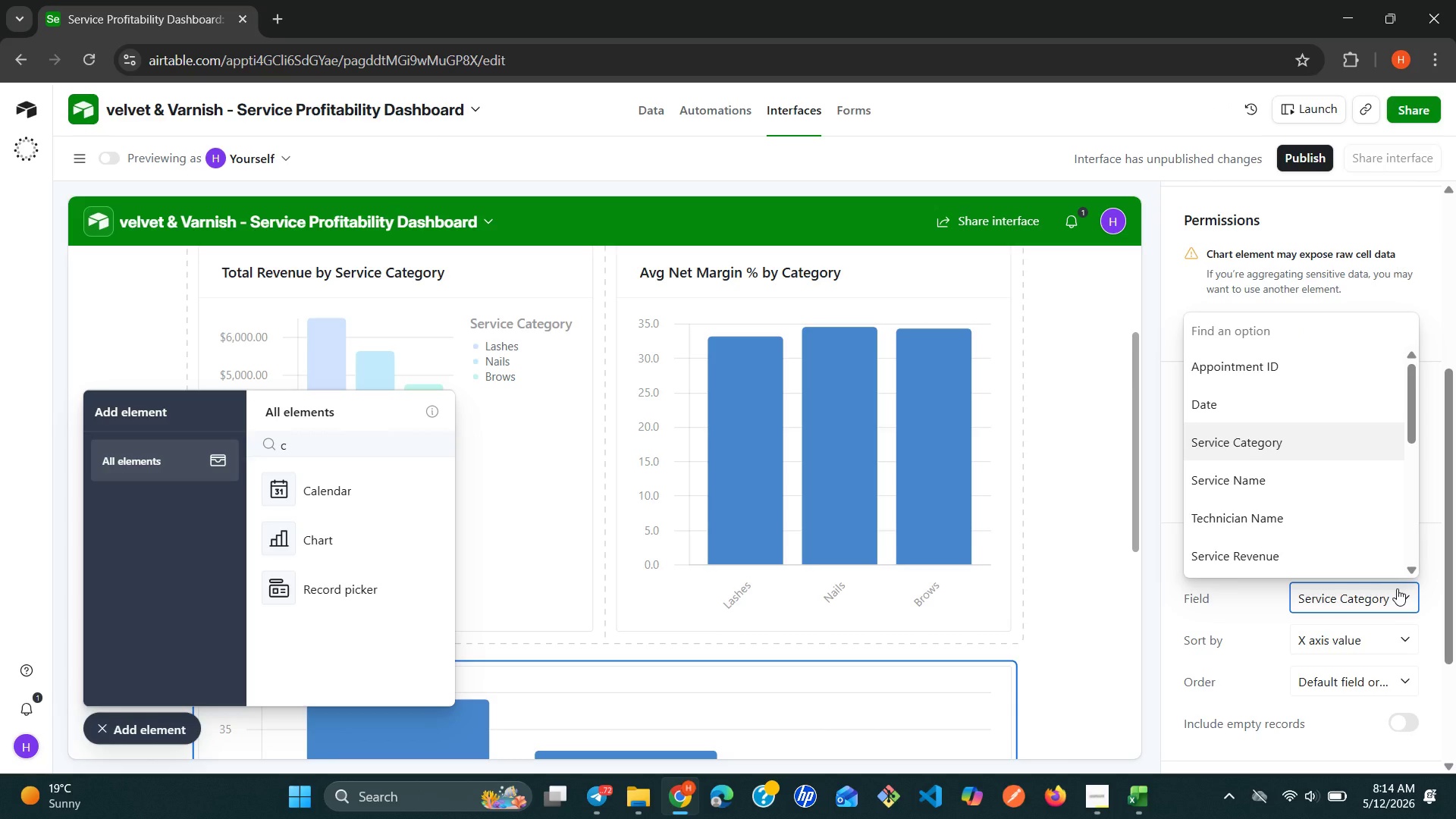 
type(te)
 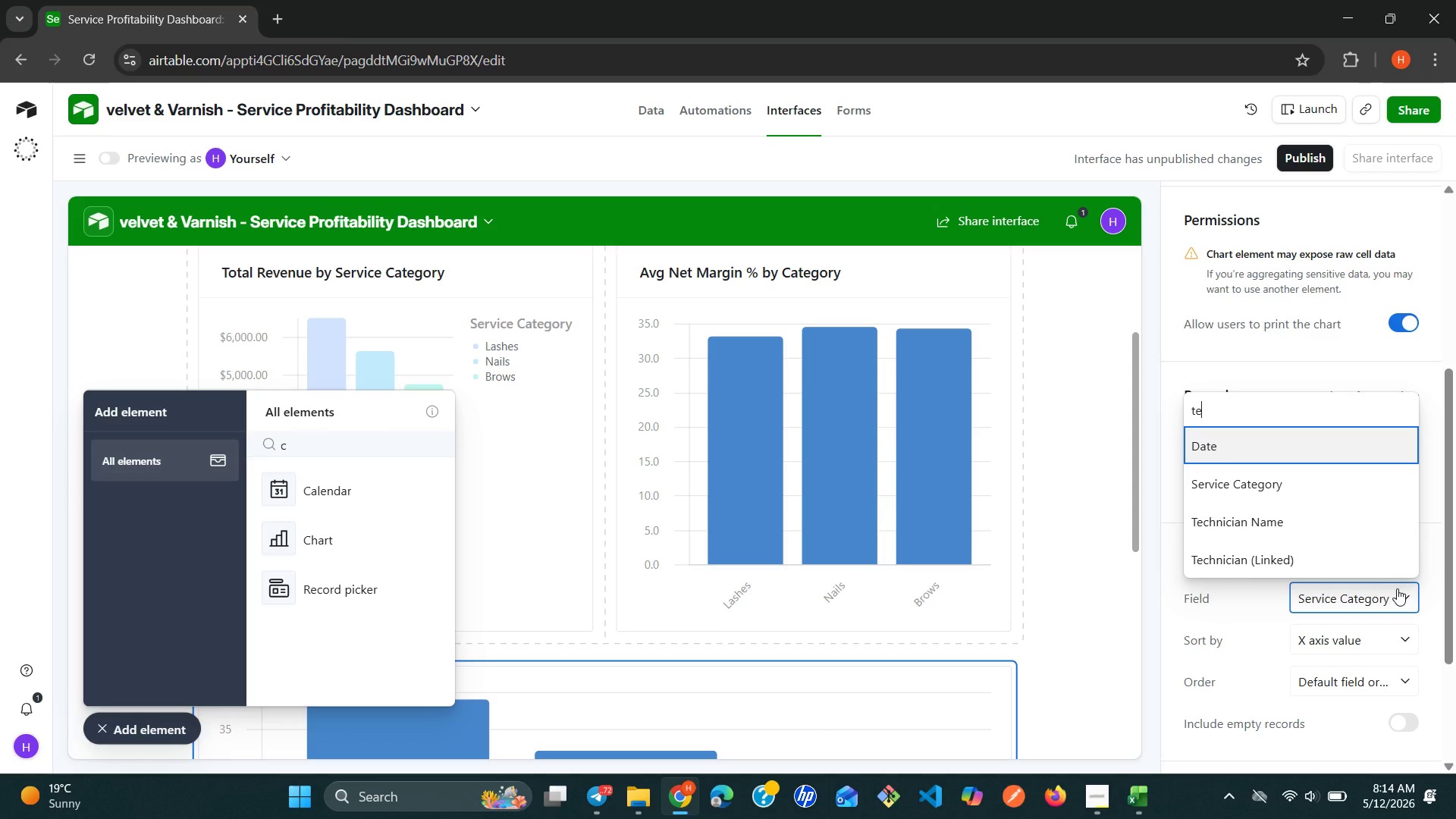 
key(ArrowDown)
 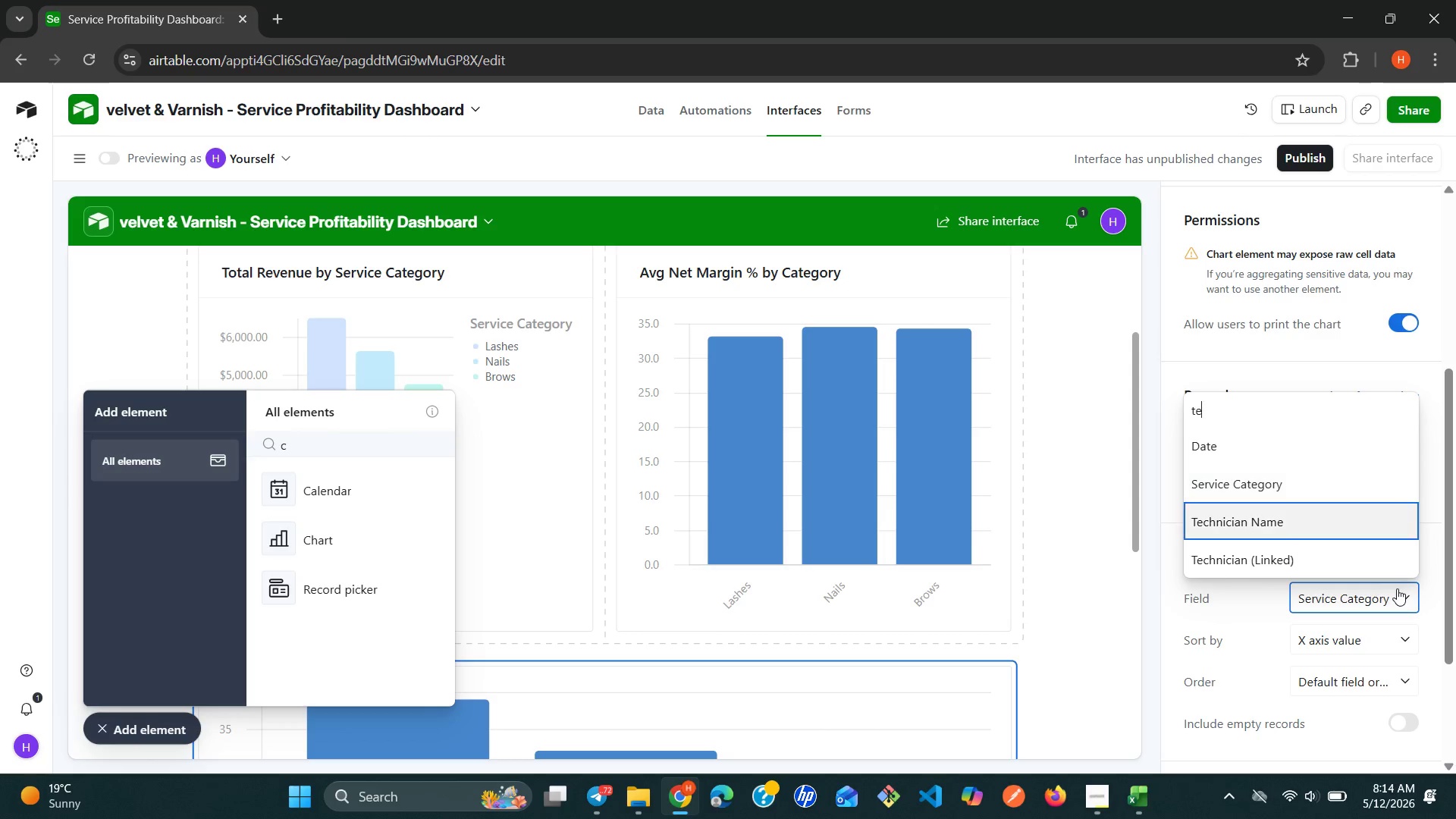 
key(ArrowDown)
 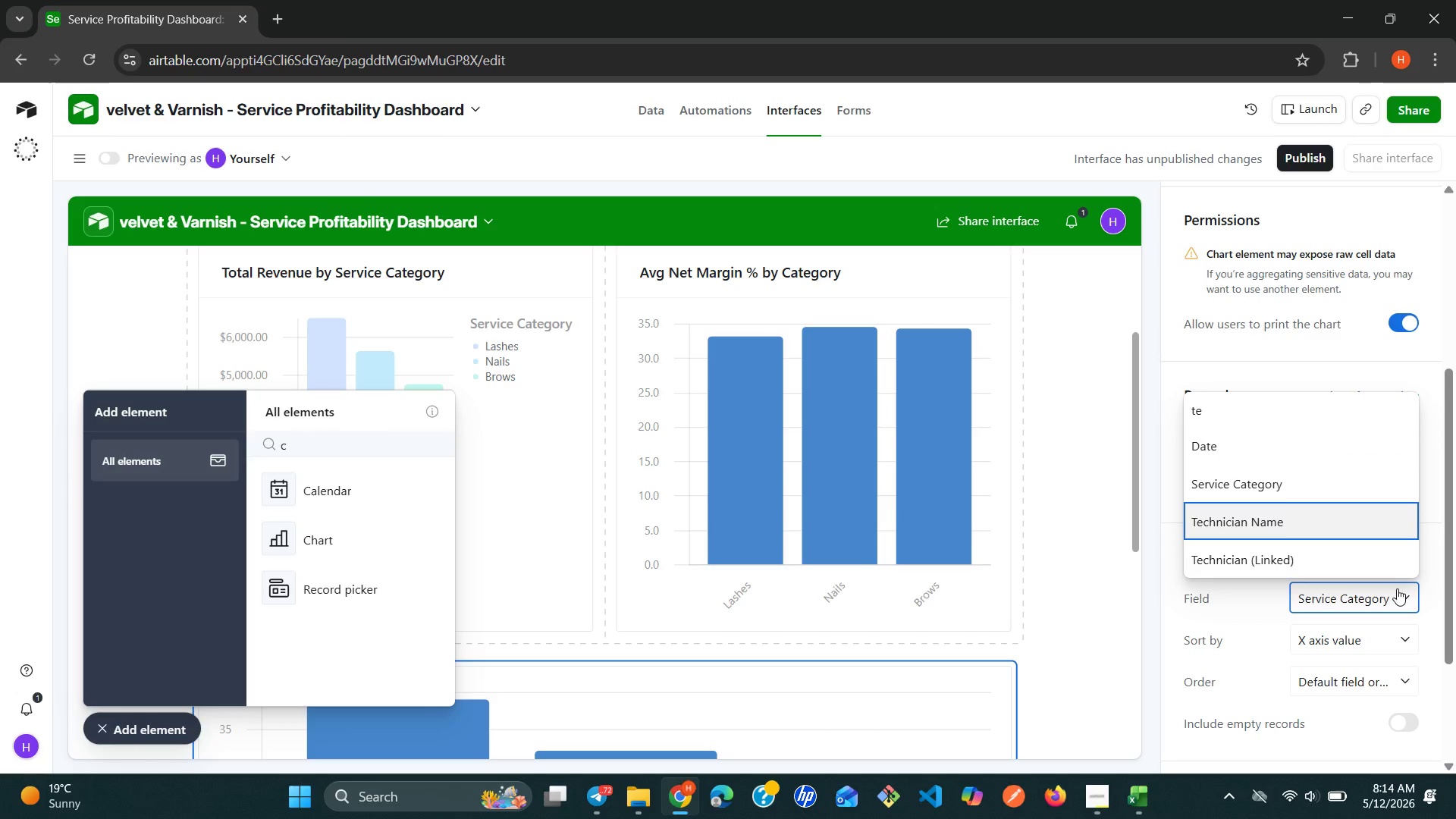 
key(Enter)
 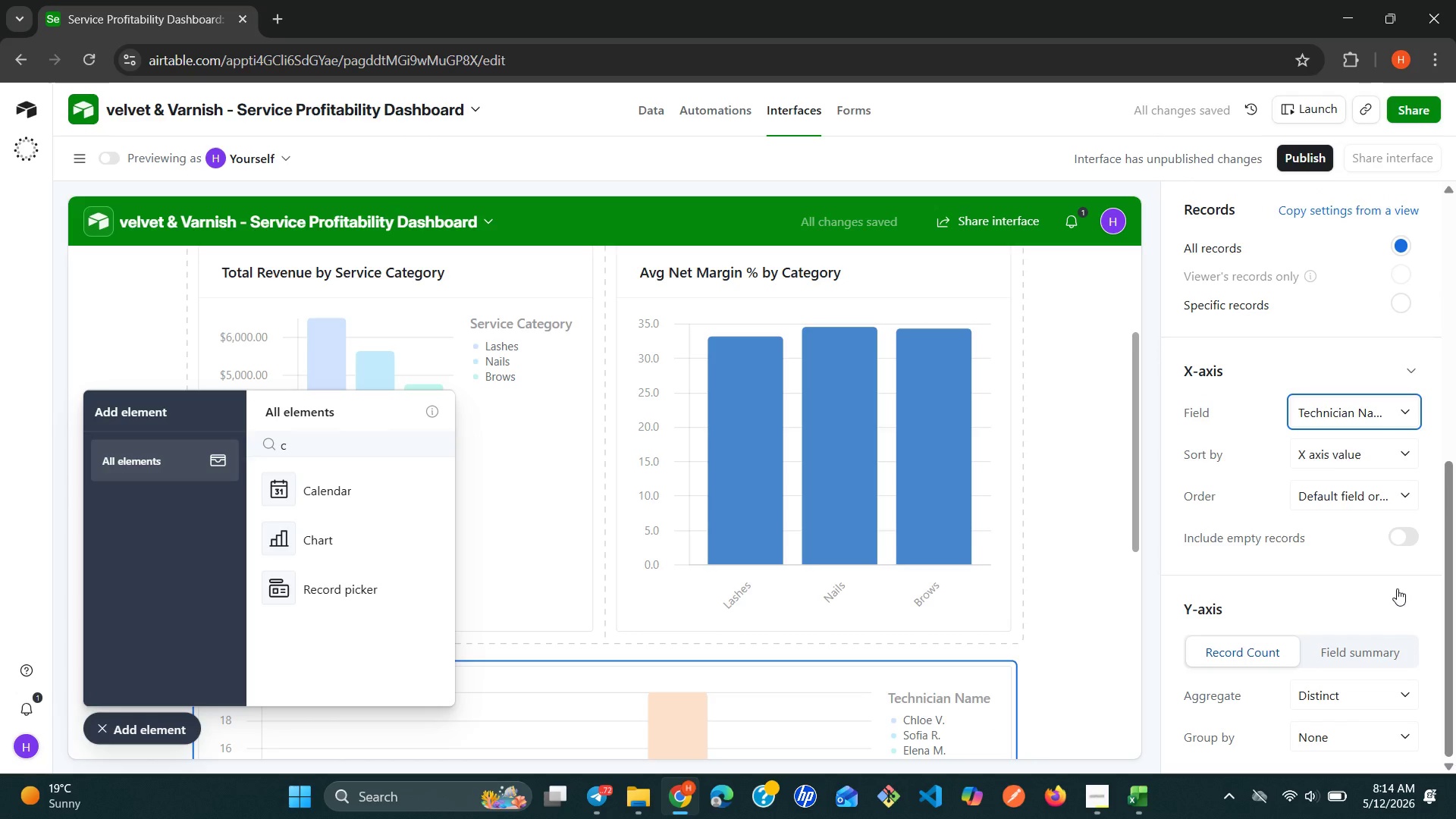 
left_click([1380, 660])
 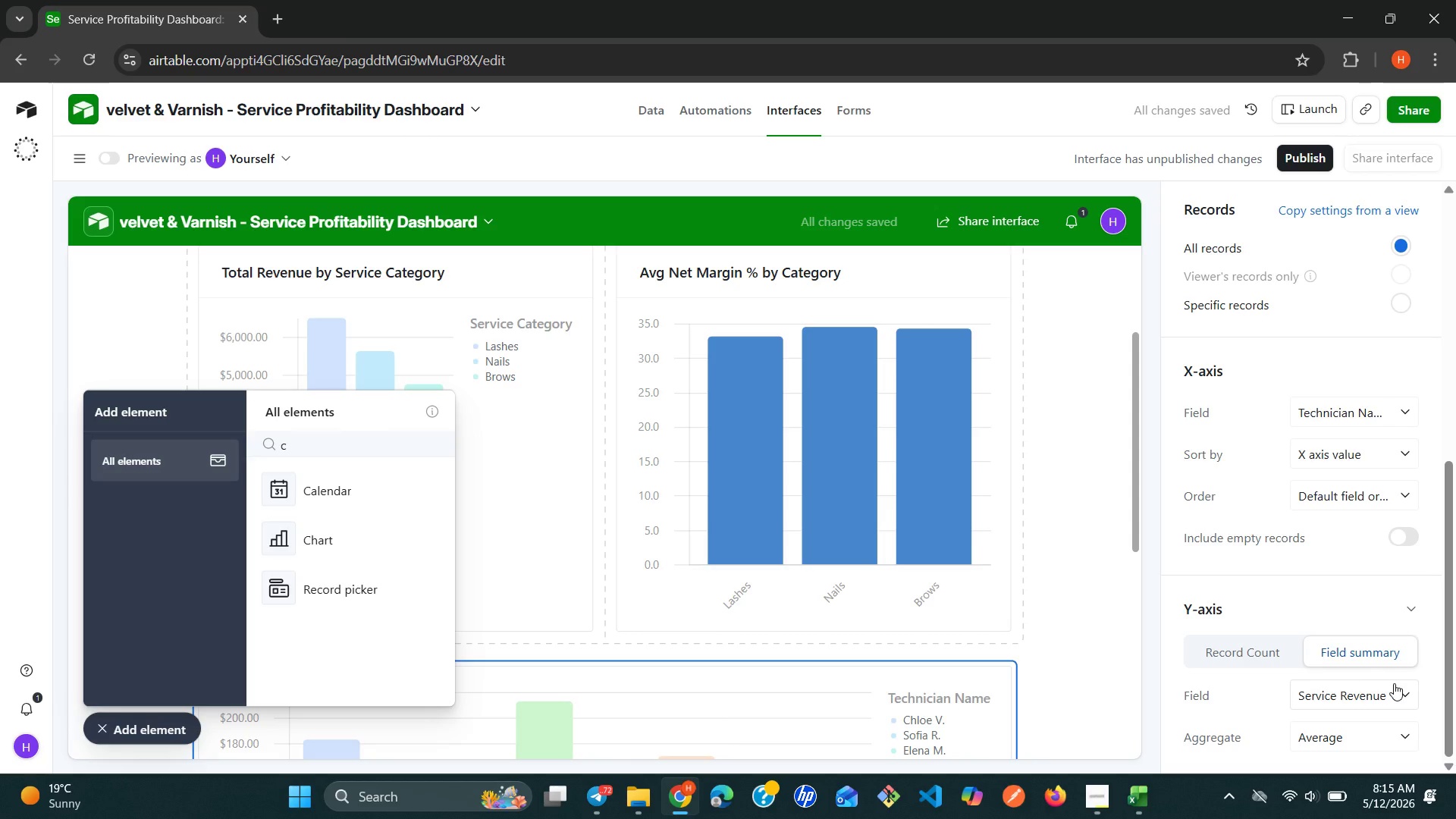 
wait(6.95)
 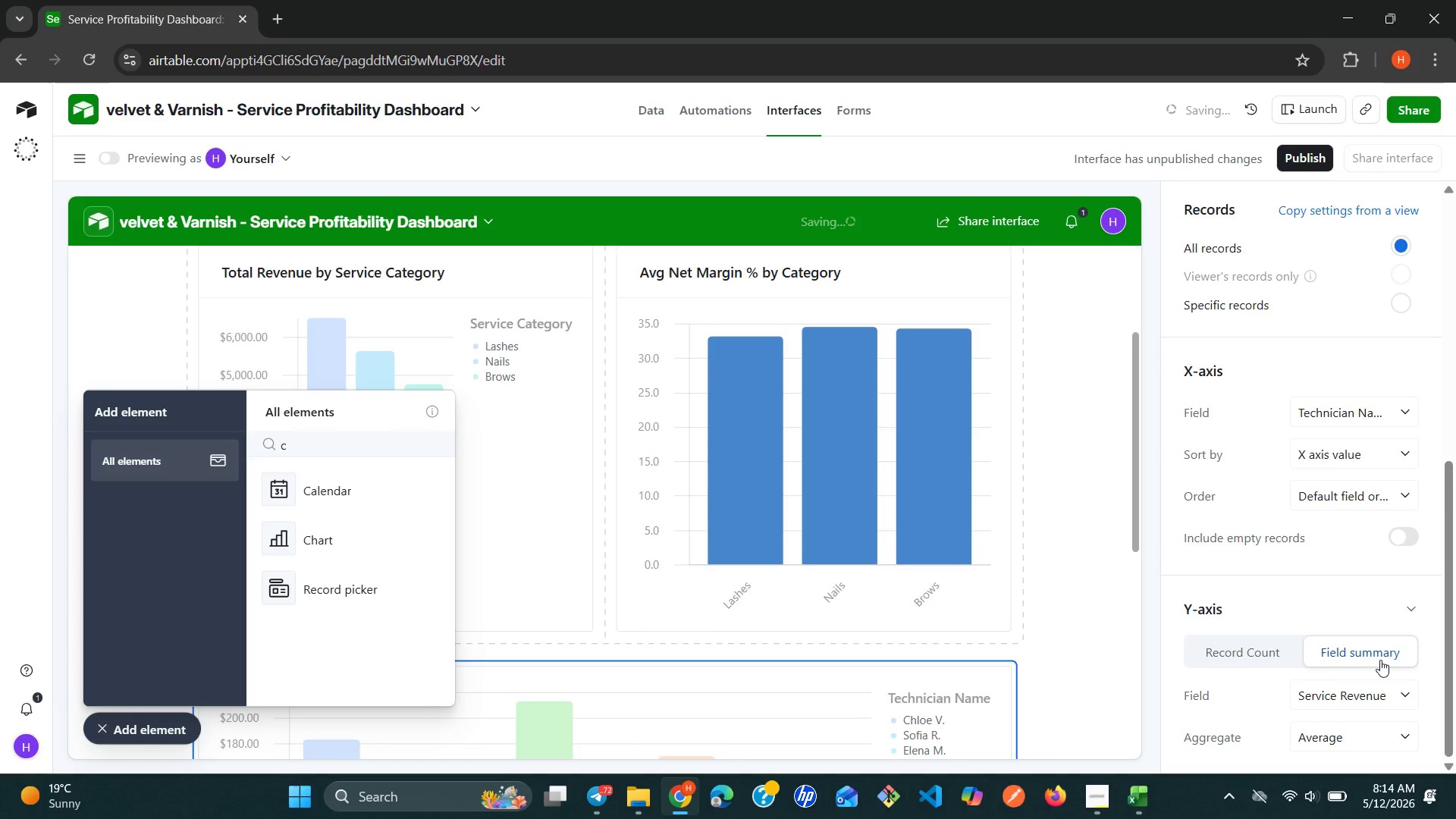 
left_click([1376, 739])
 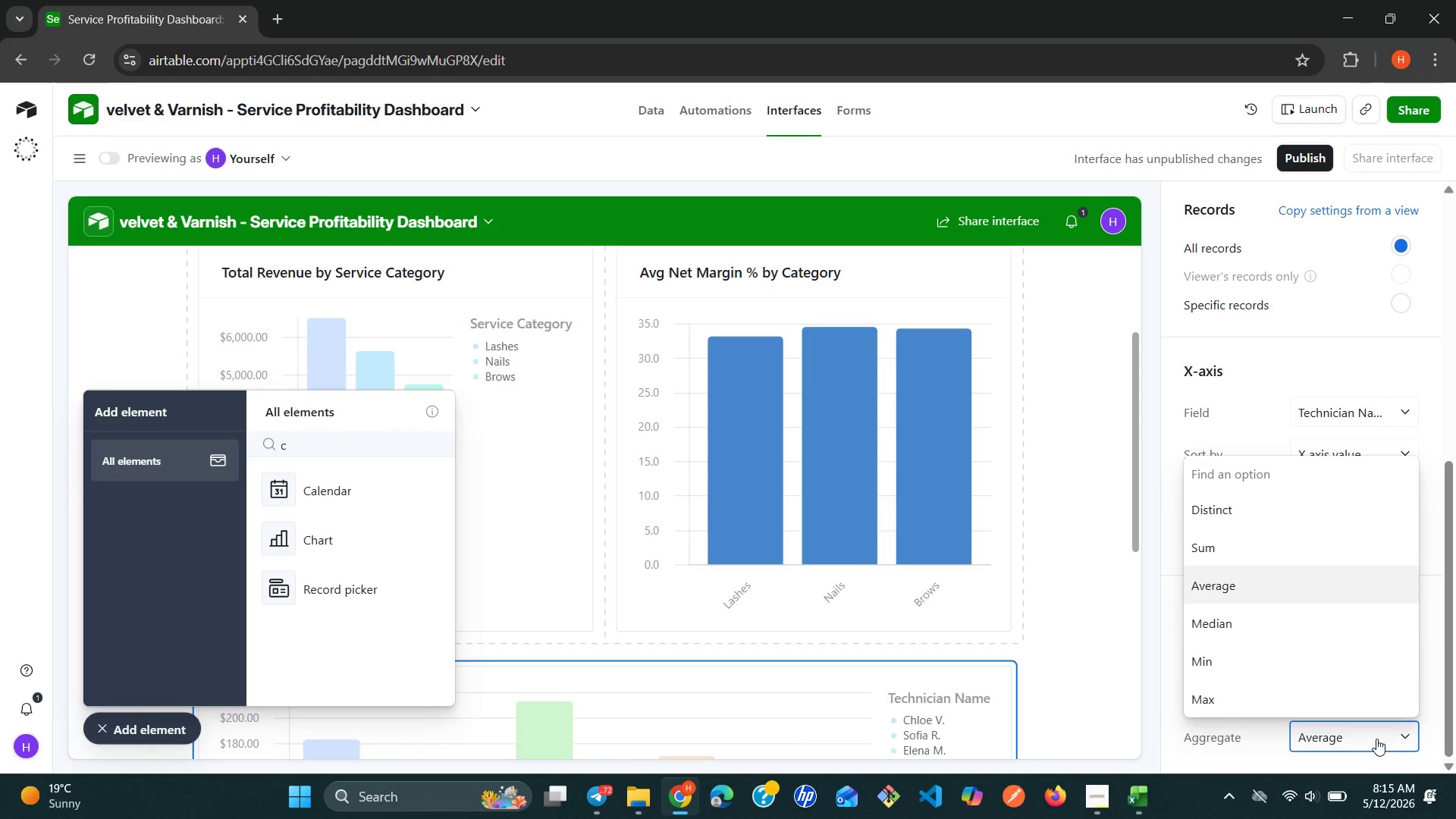 
key(S)
 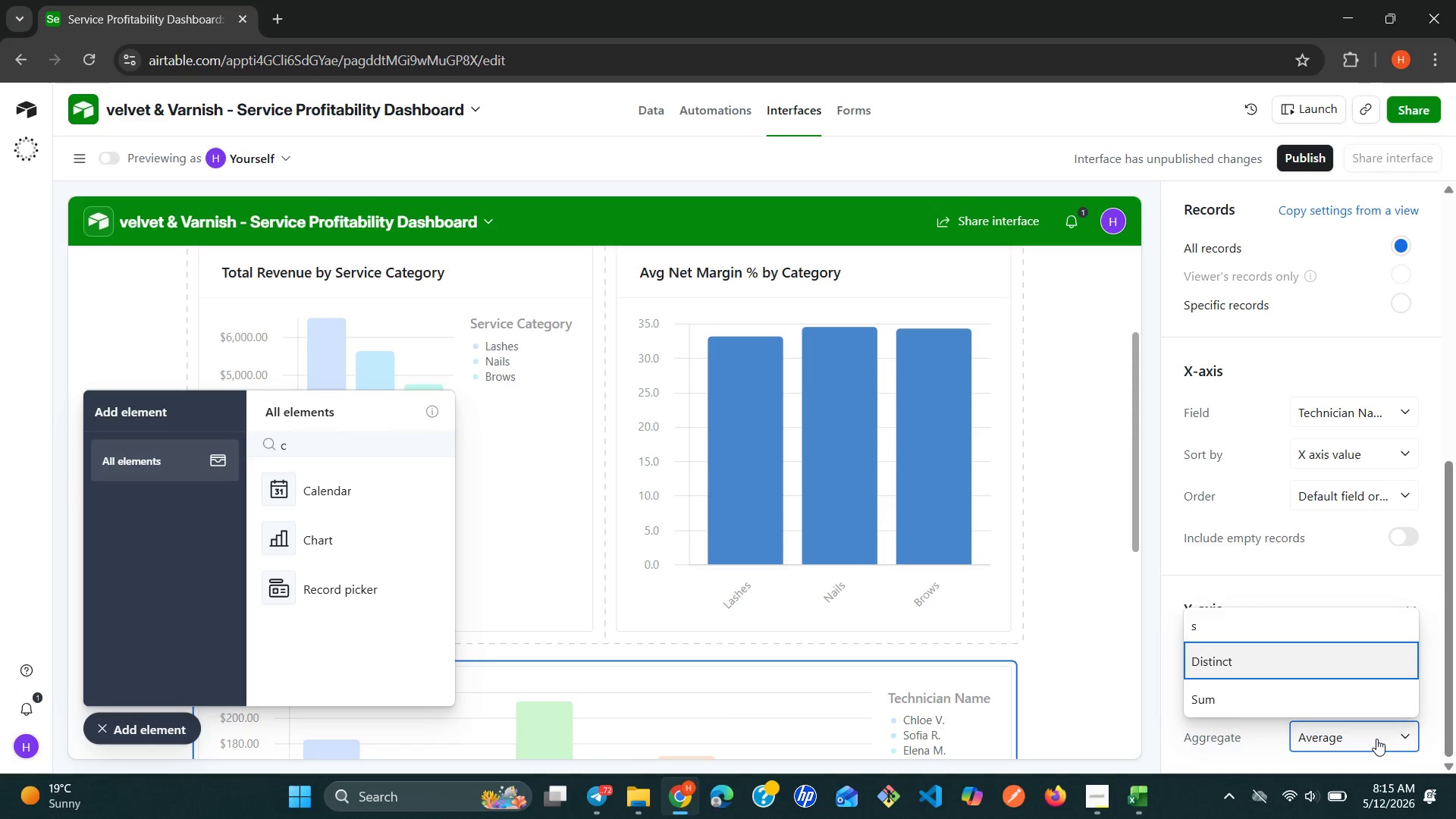 
key(ArrowDown)
 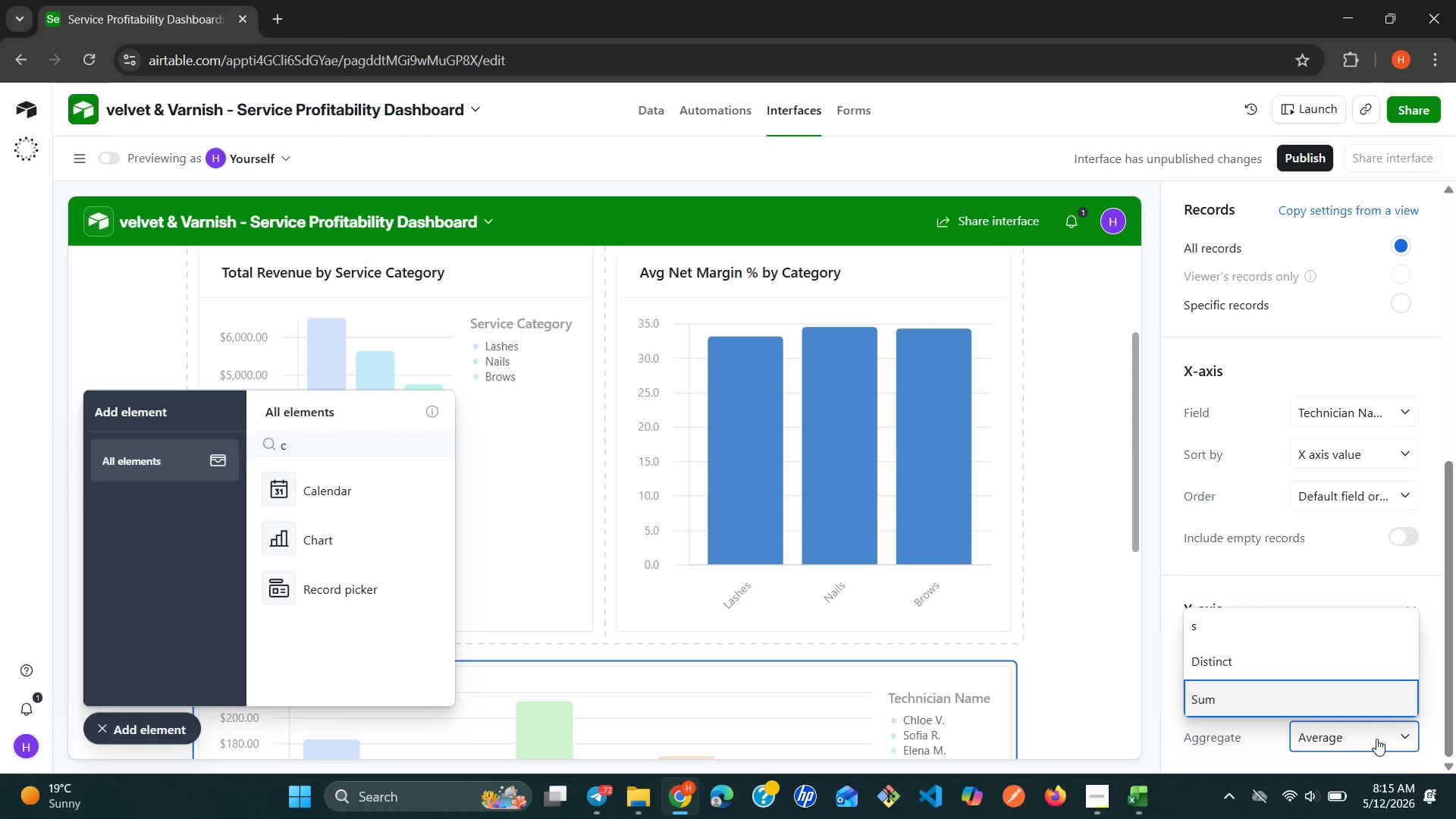 
key(Enter)
 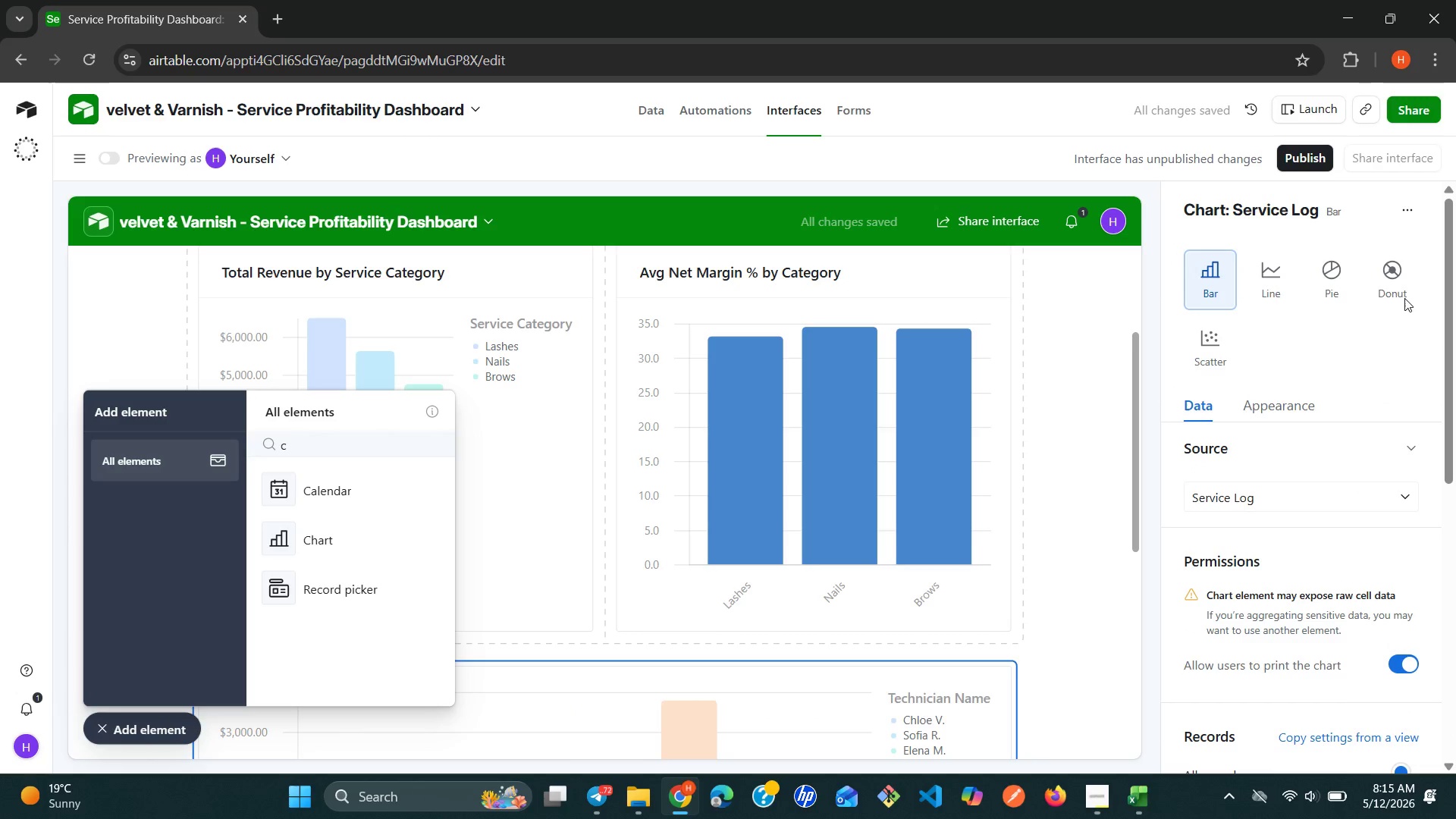 
left_click([1348, 200])
 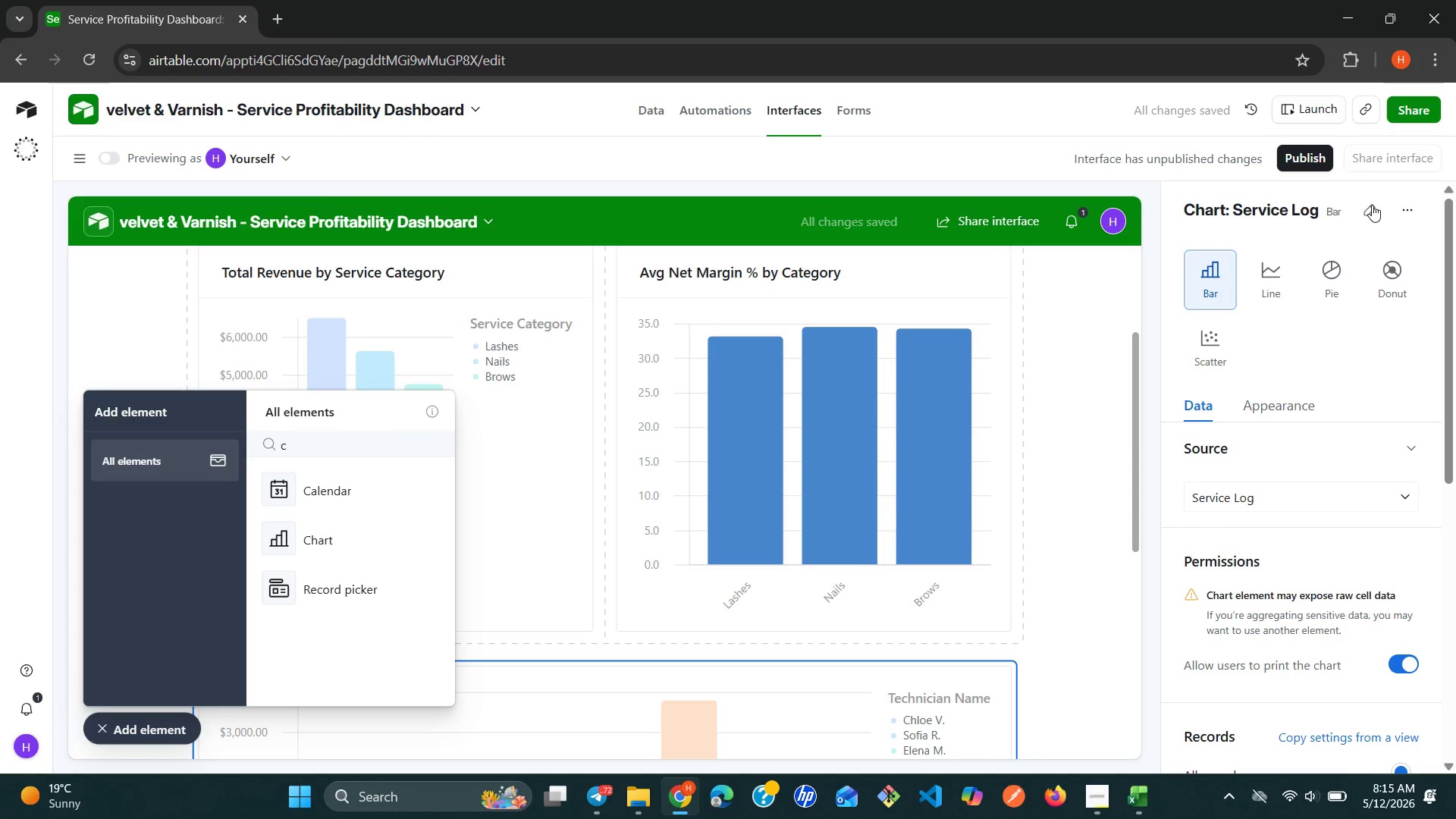 
left_click([1373, 205])
 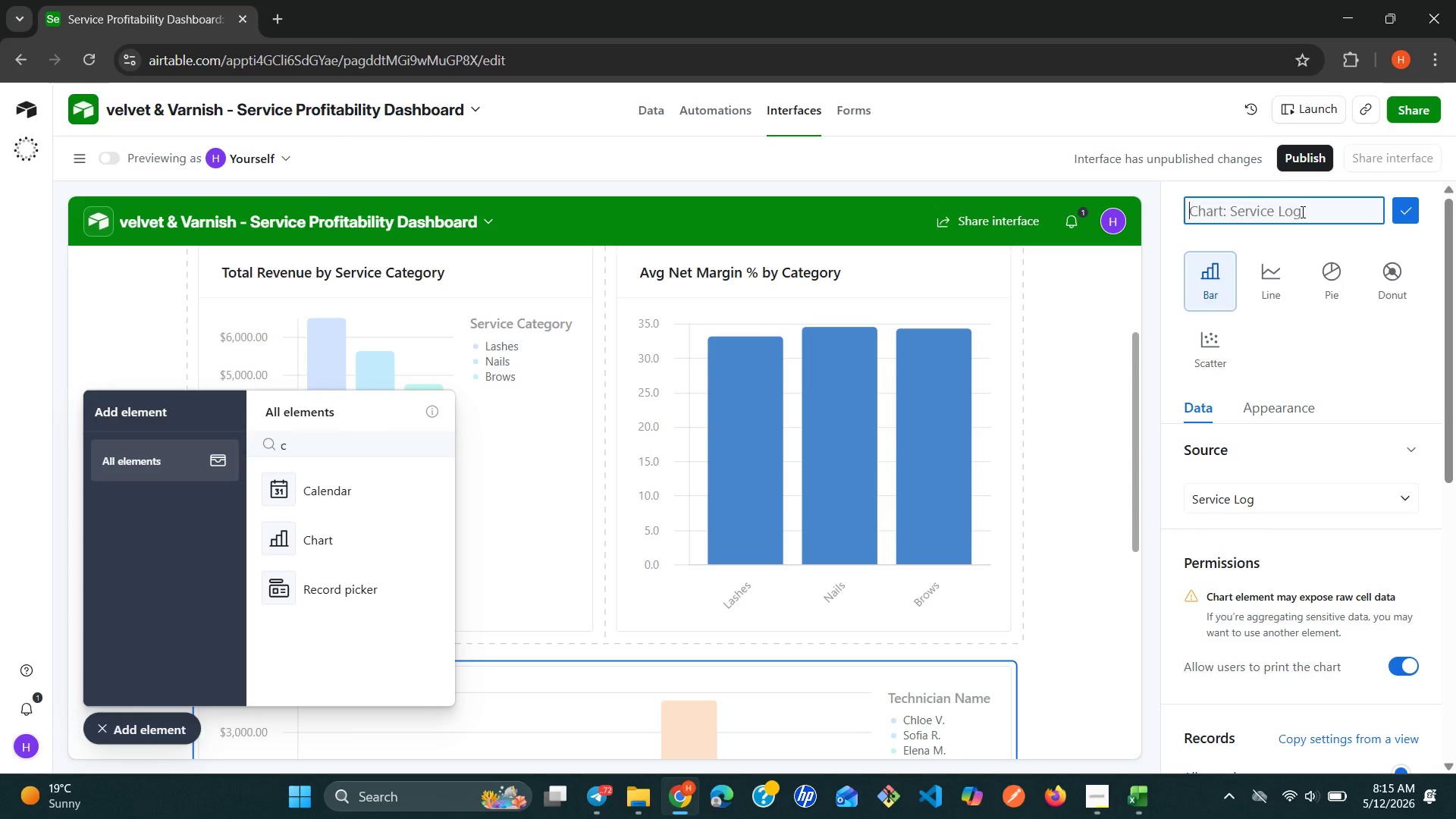 
type(Total Revenue )
 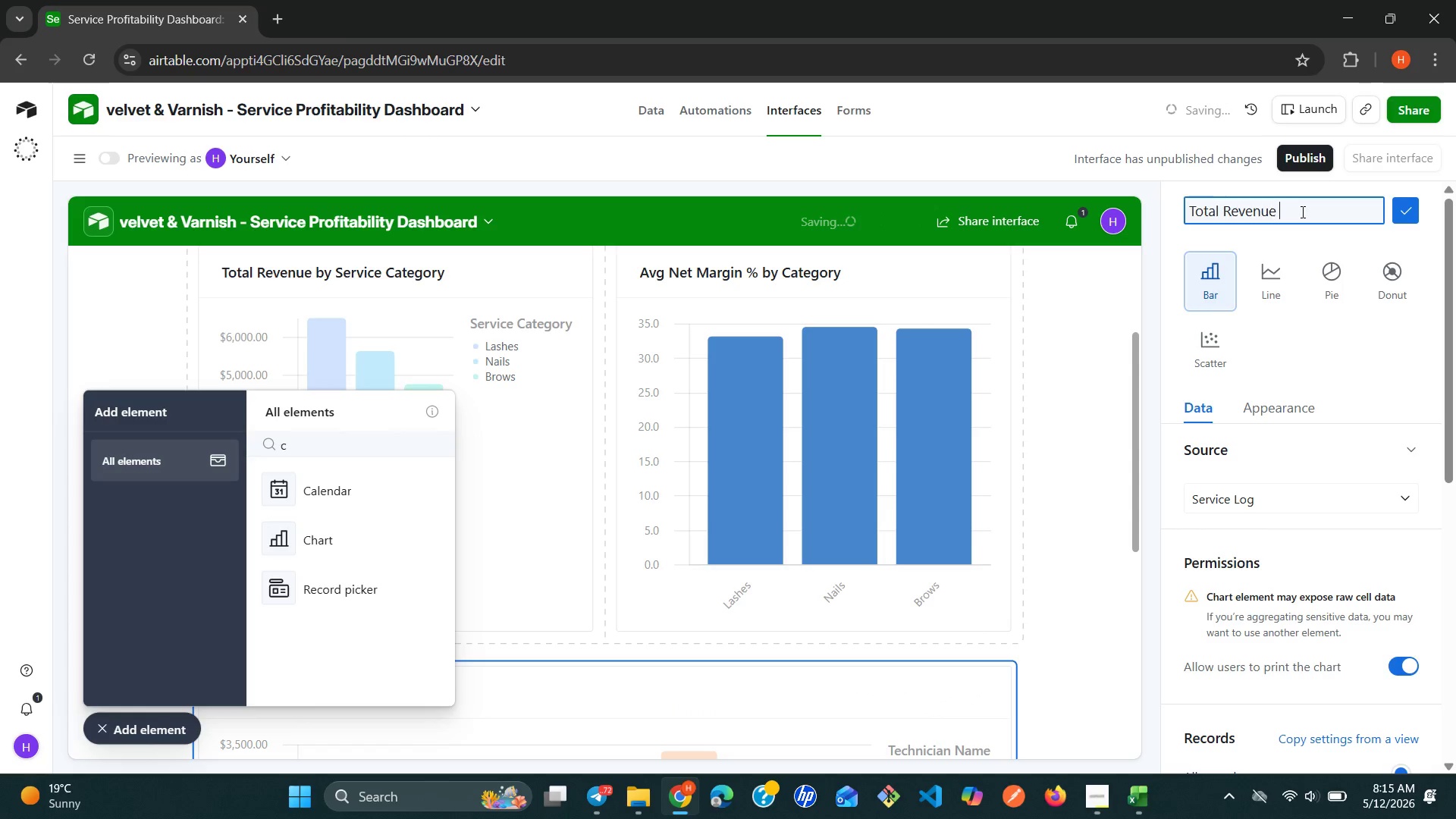 
type(by Technician )
 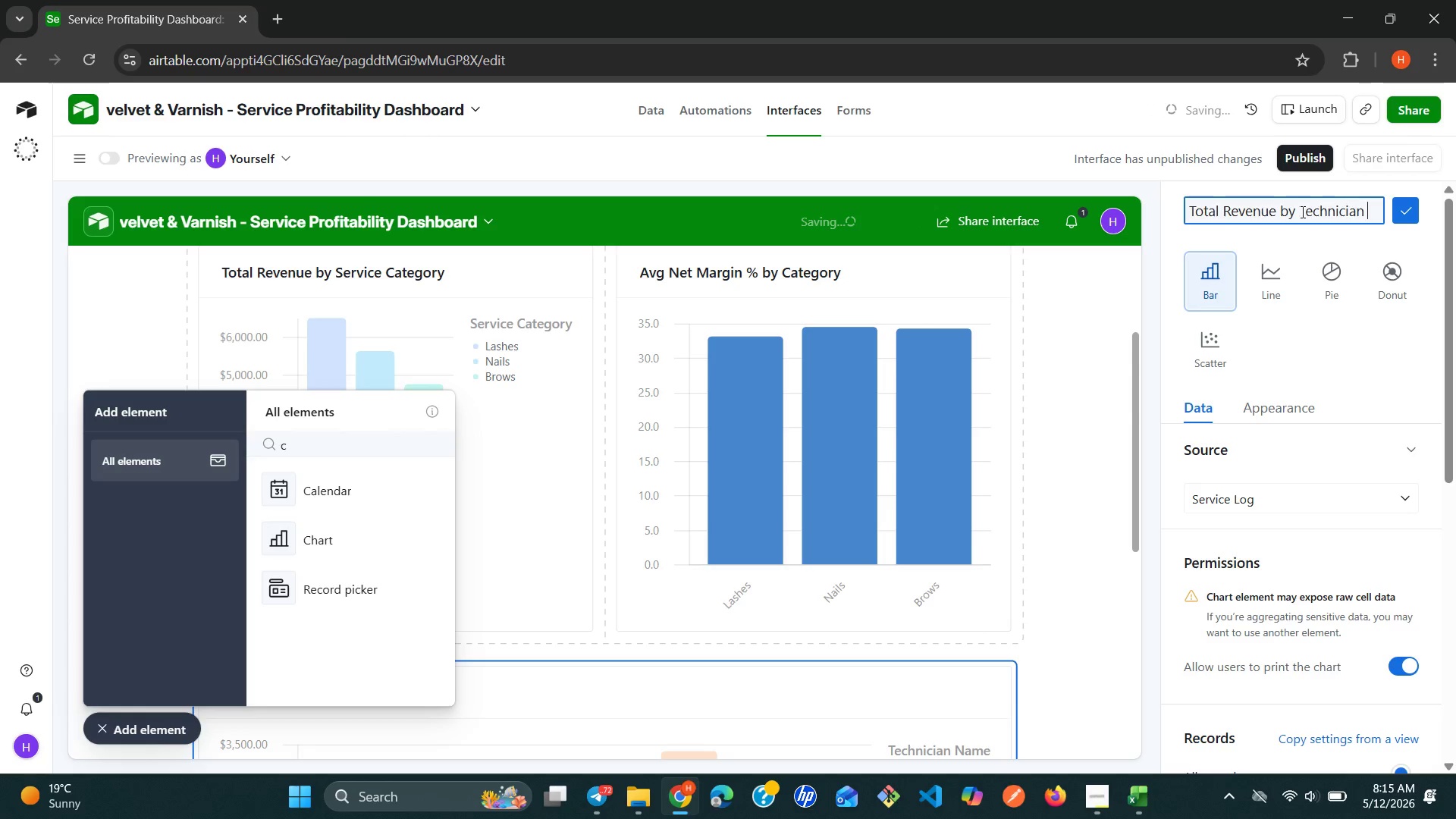 
left_click([1400, 217])
 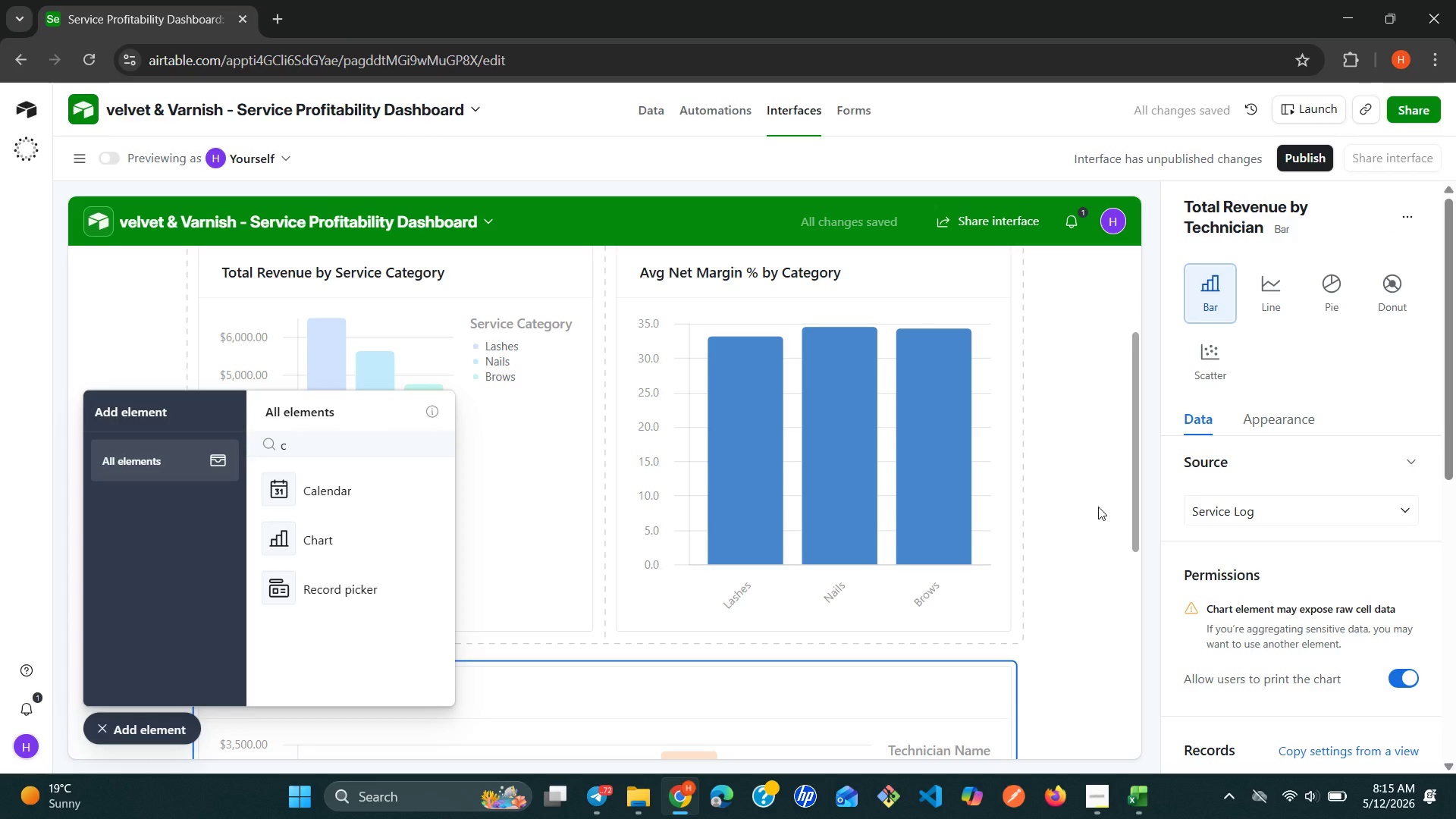 
right_click([1098, 507])
 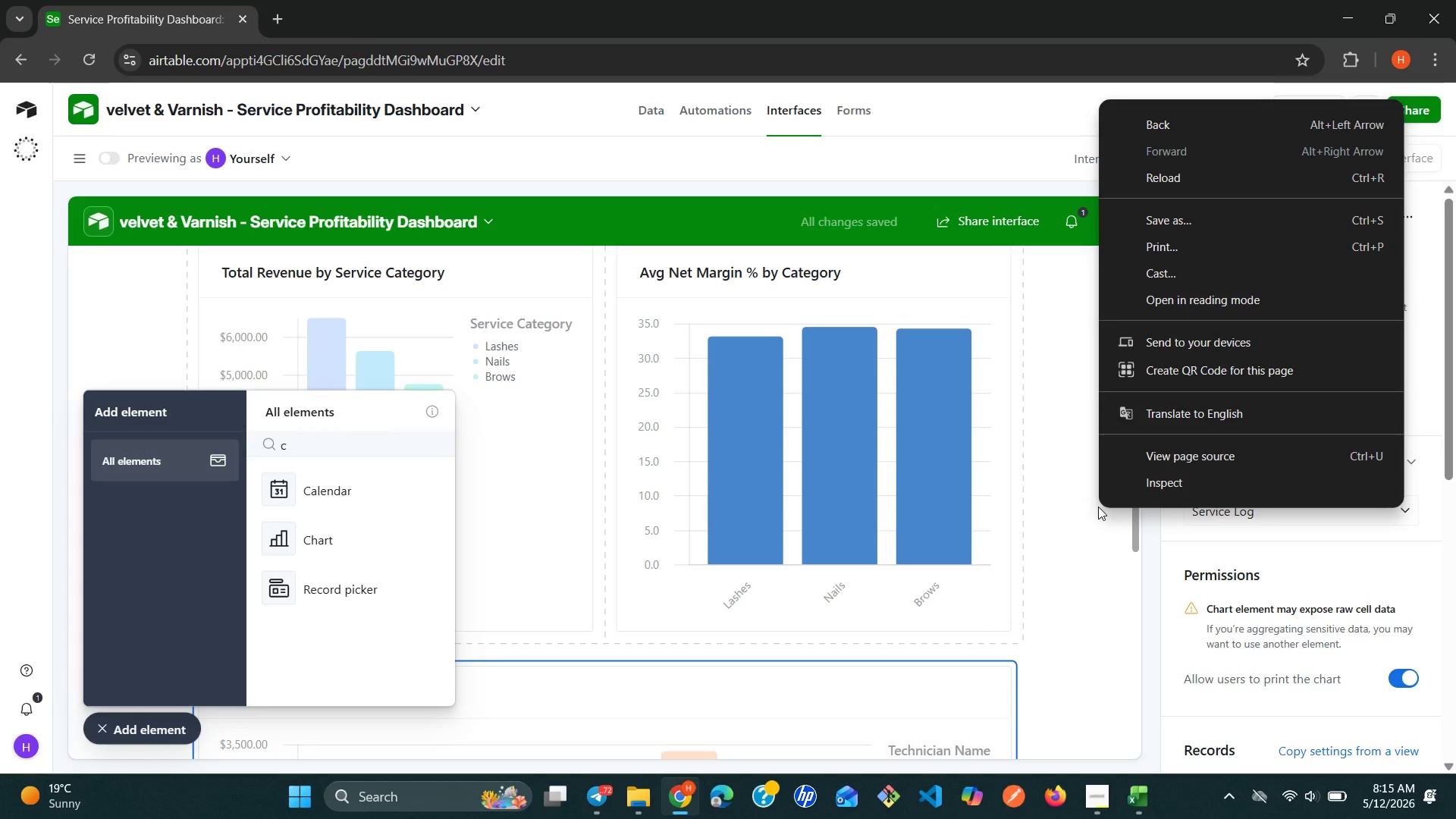 
left_click([1098, 507])
 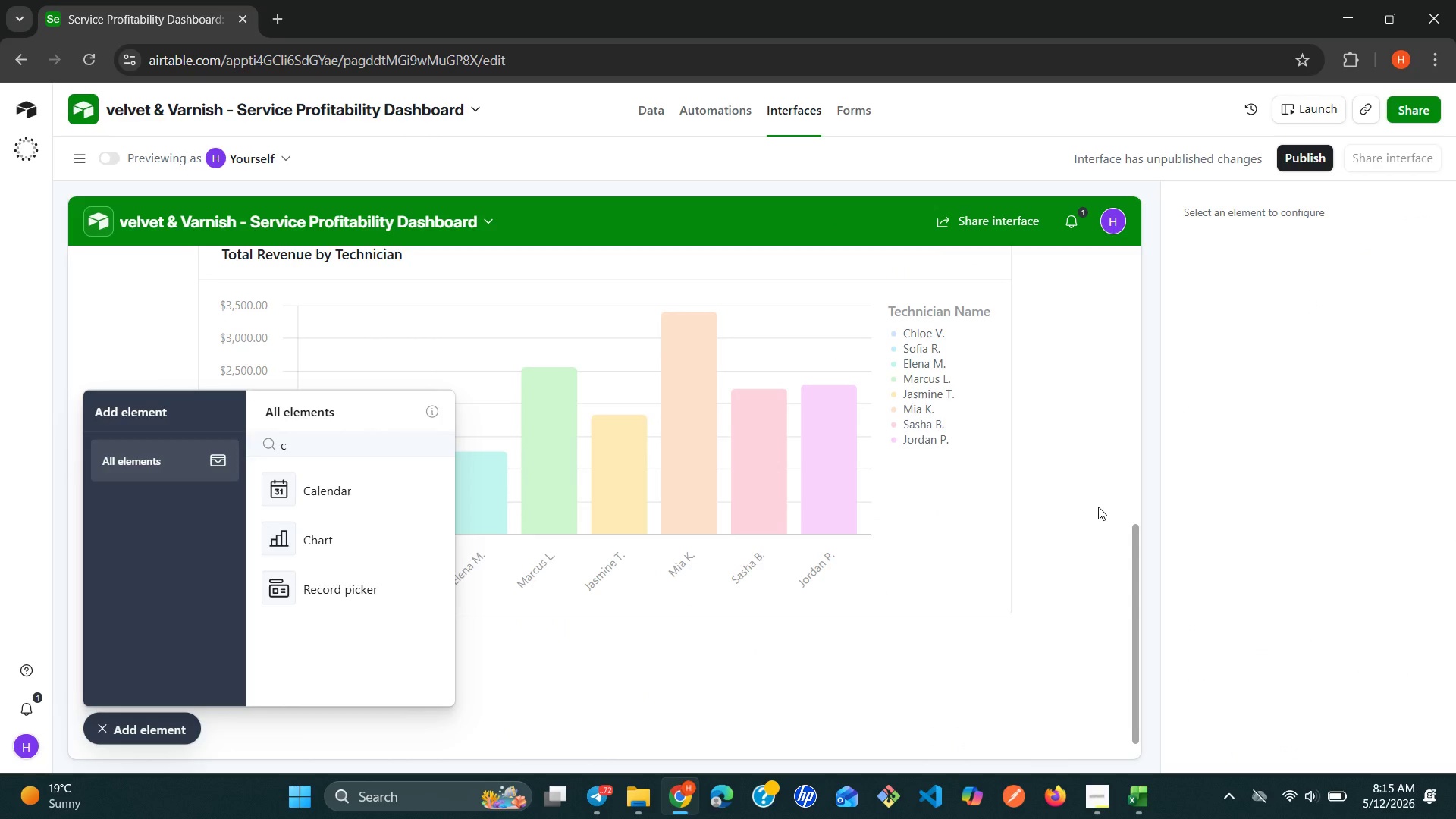 
wait(7.48)
 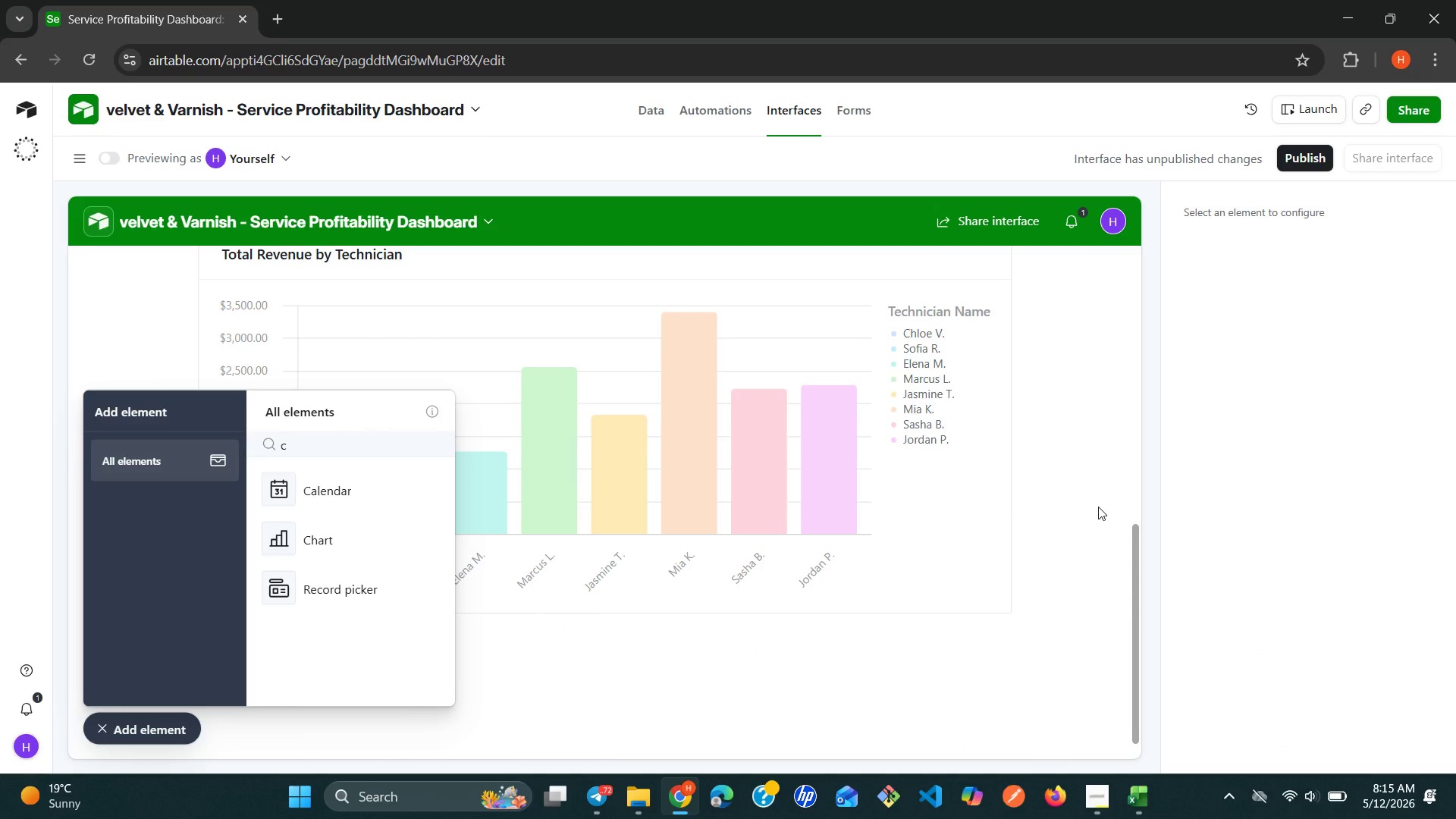 
left_click([339, 529])
 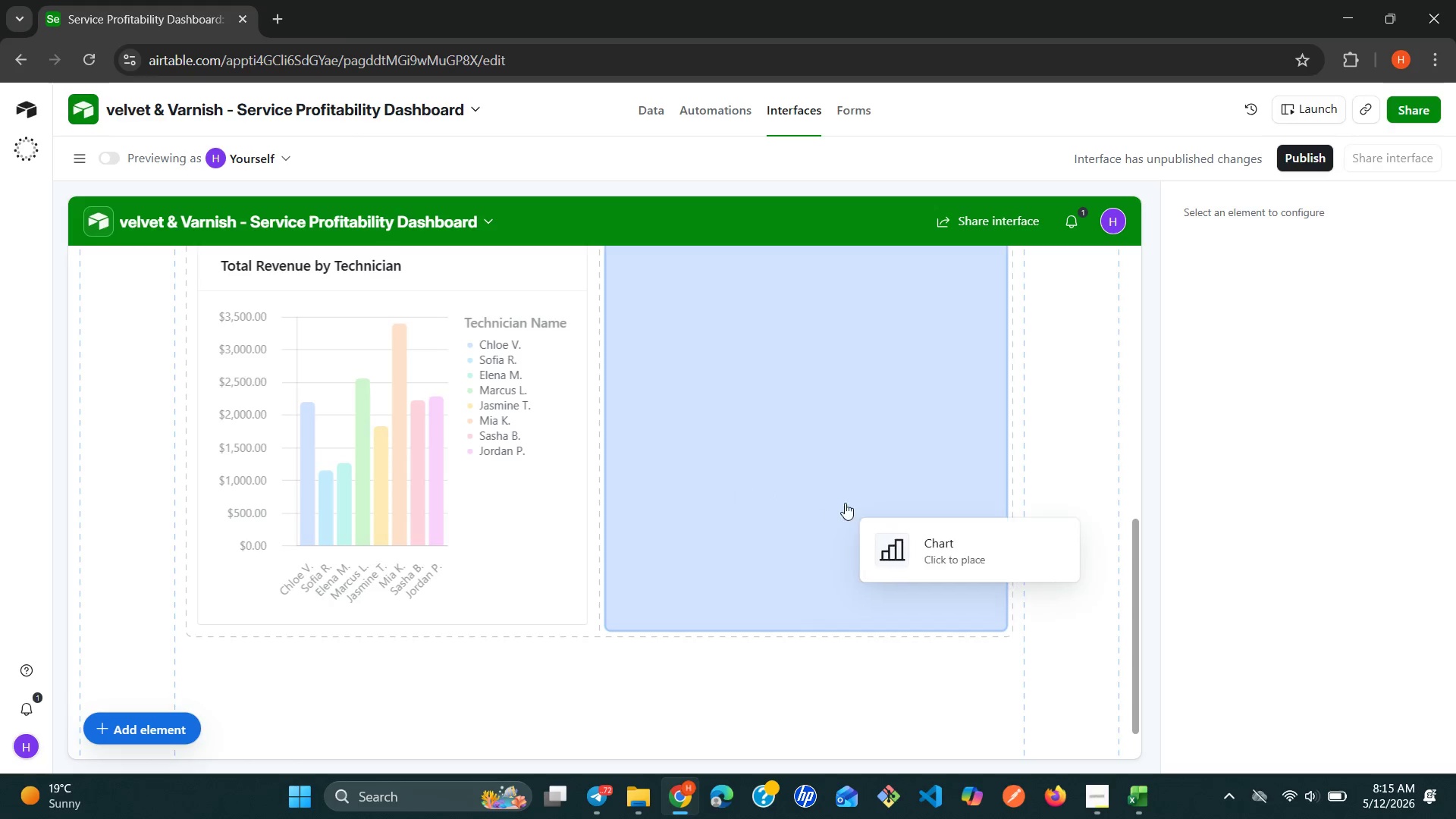 
left_click([847, 503])
 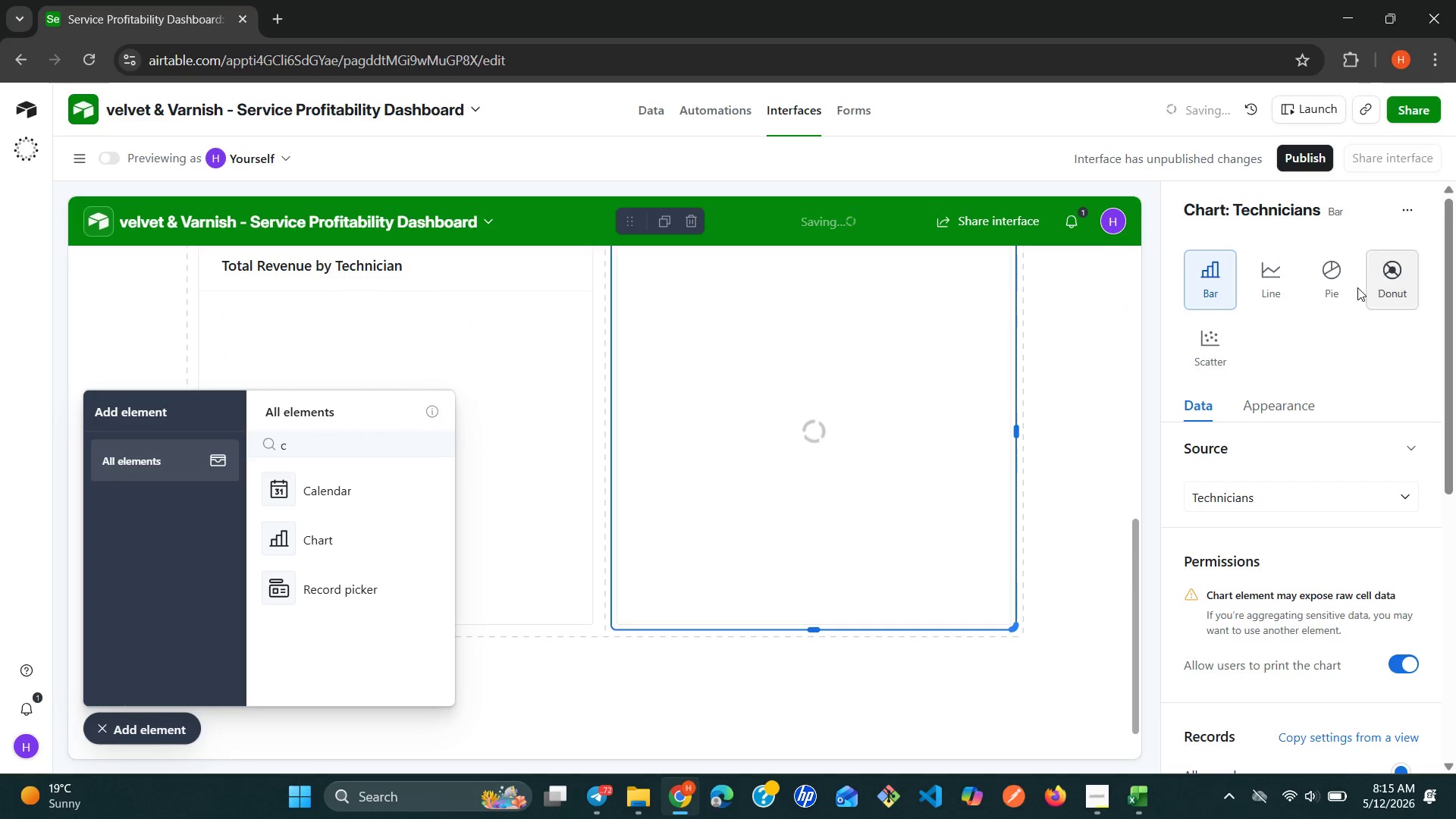 
left_click([1352, 286])
 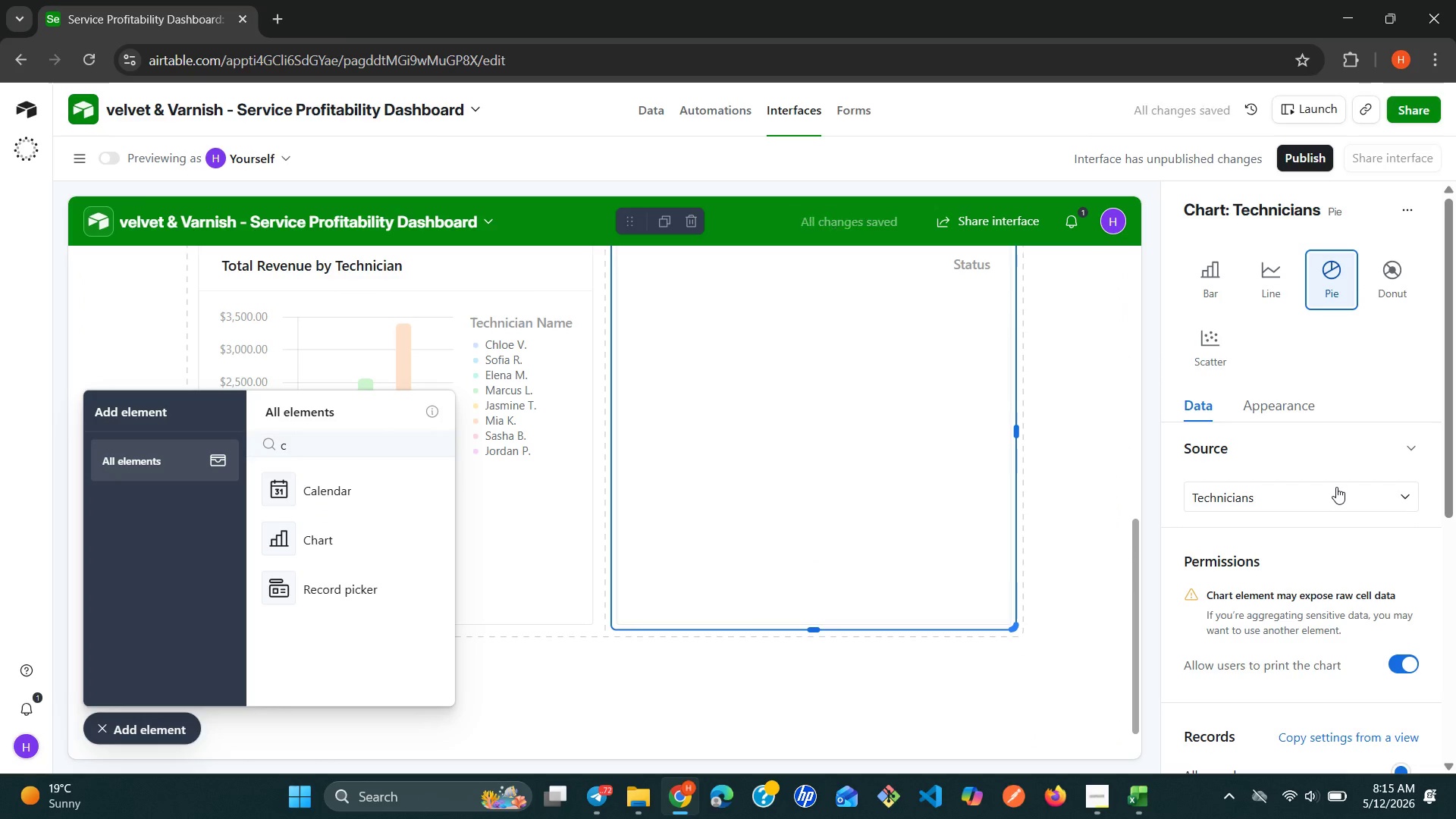 
left_click([1336, 487])
 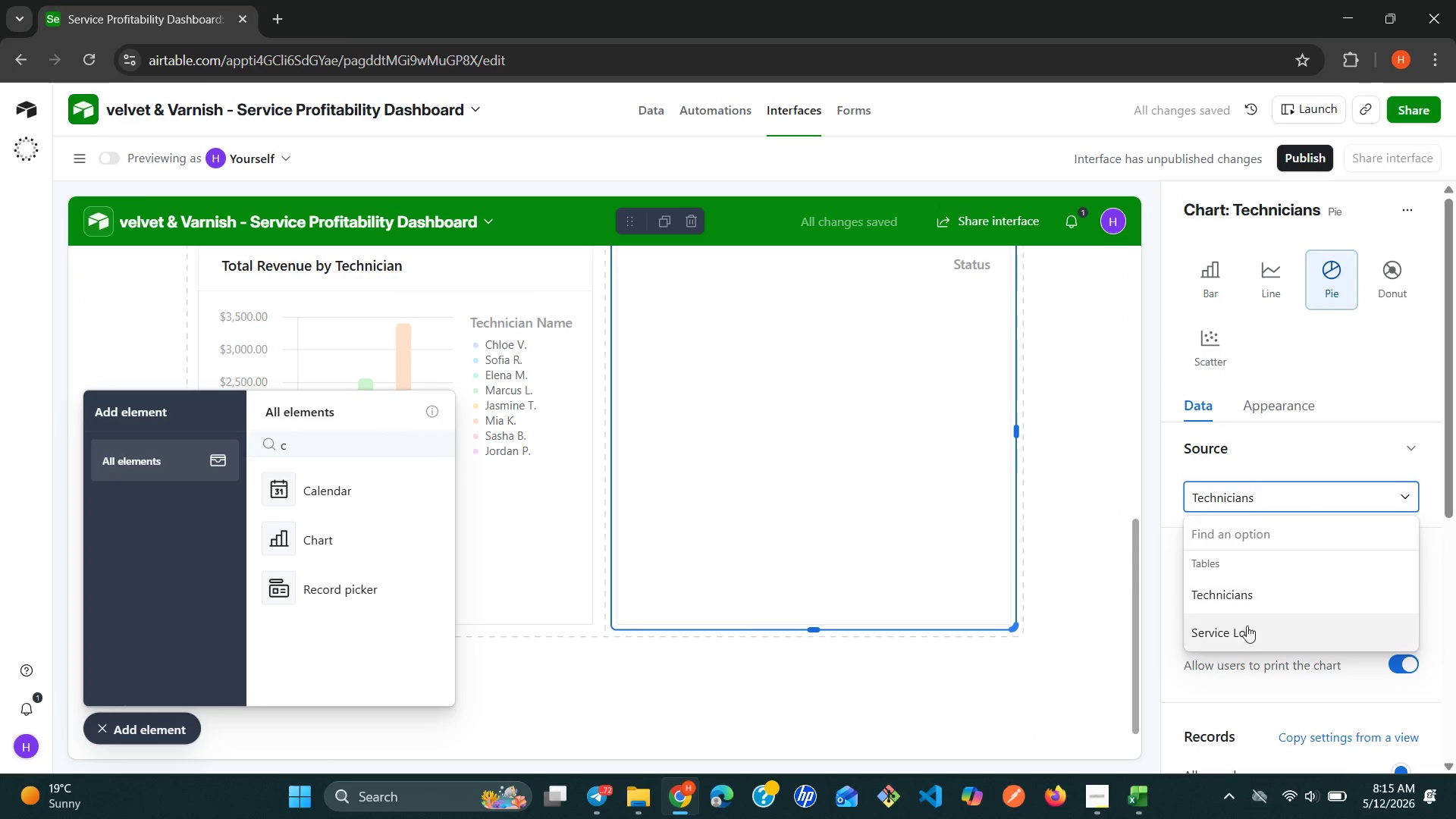 
left_click([1246, 632])
 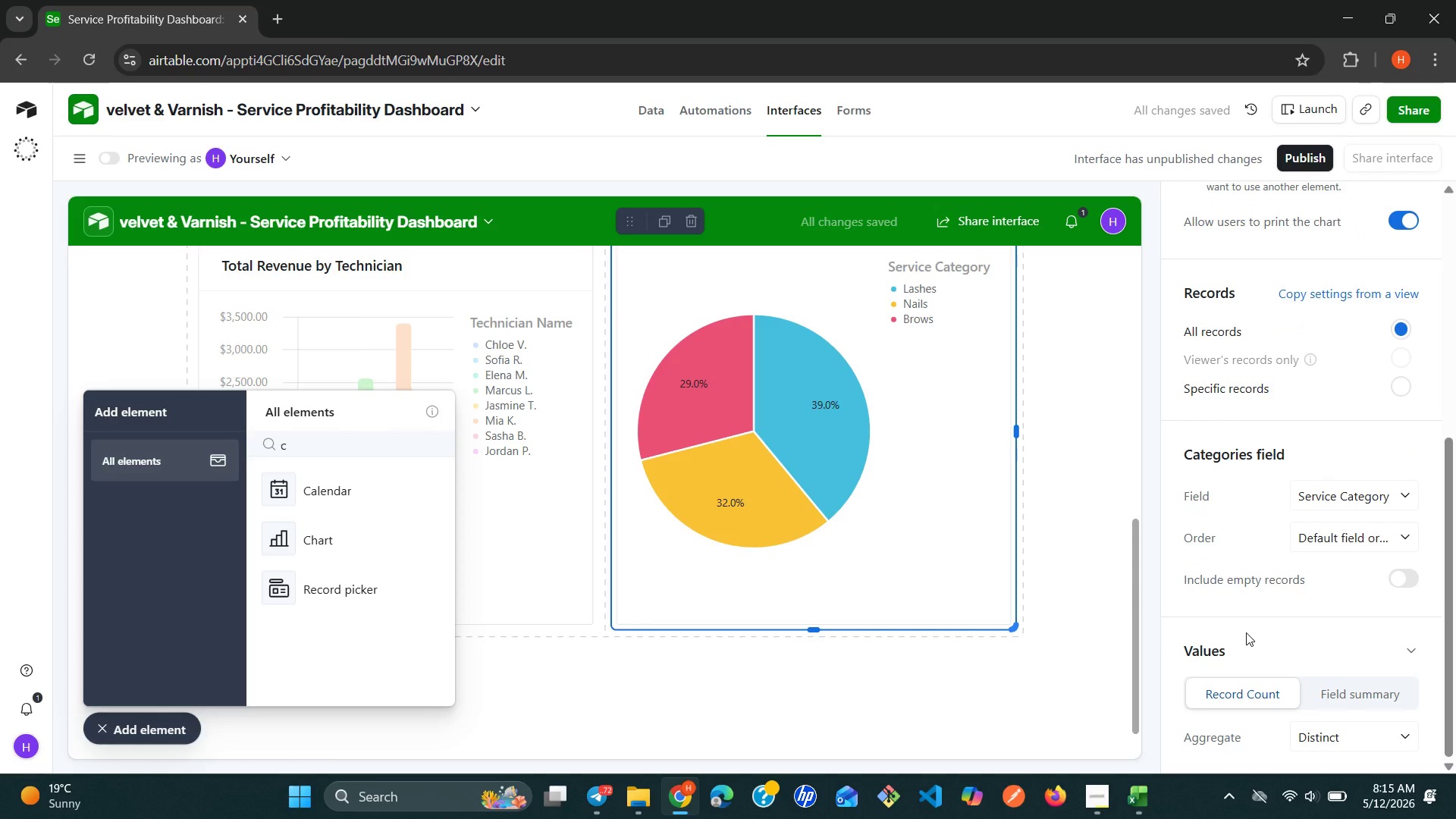 
wait(10.06)
 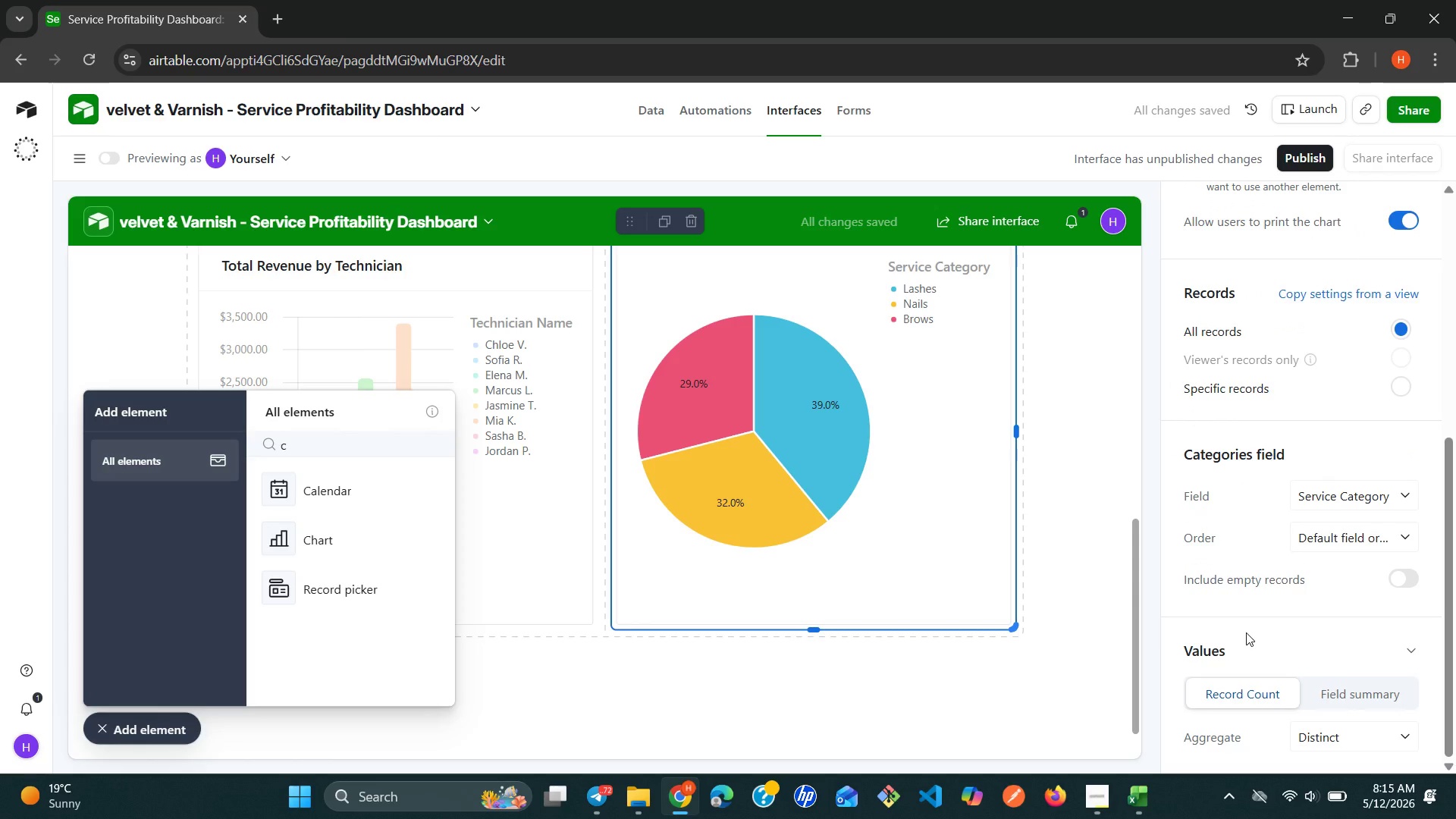 
left_click([1406, 503])
 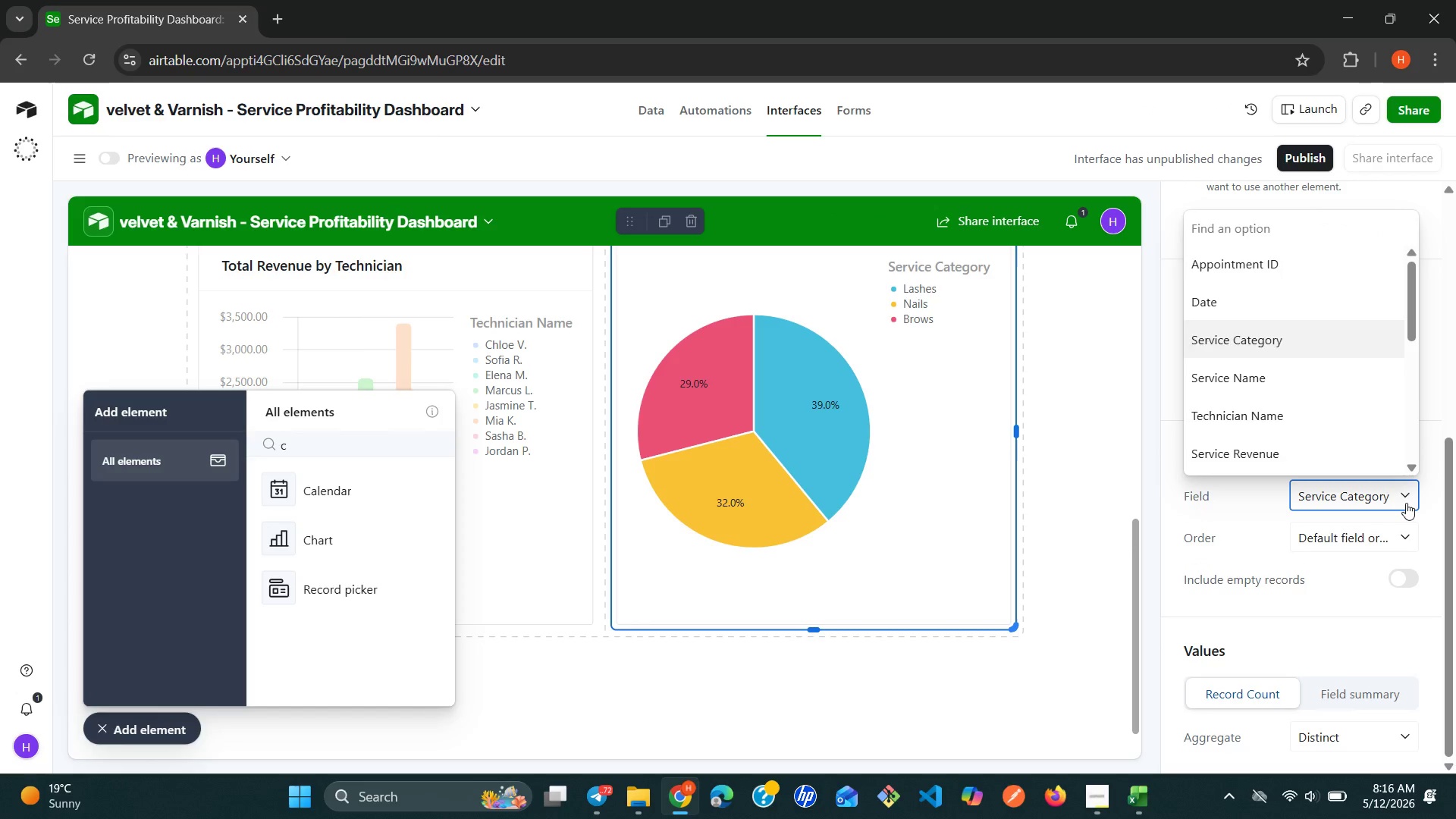 
type(ma)
 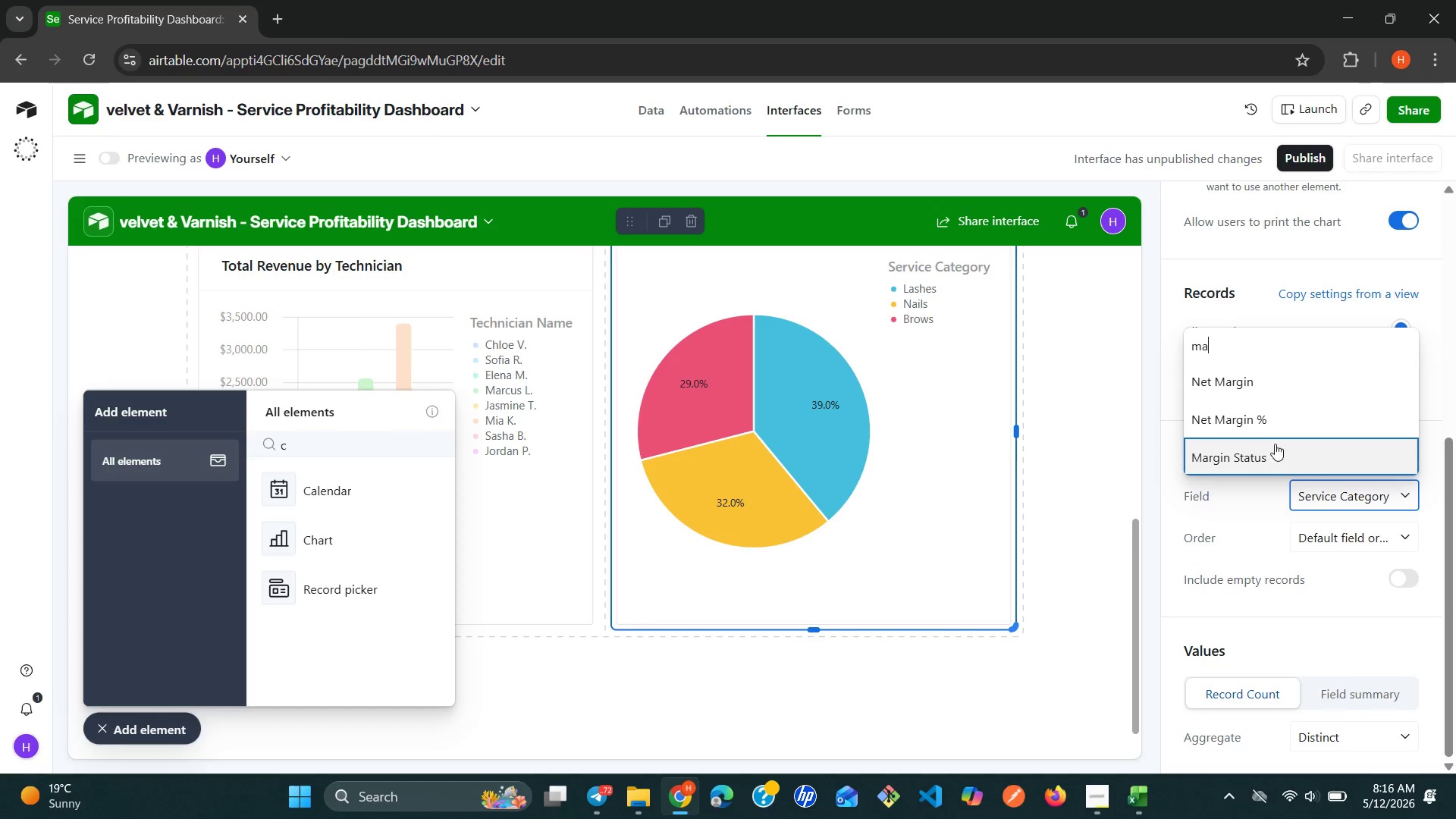 
left_click([1269, 444])
 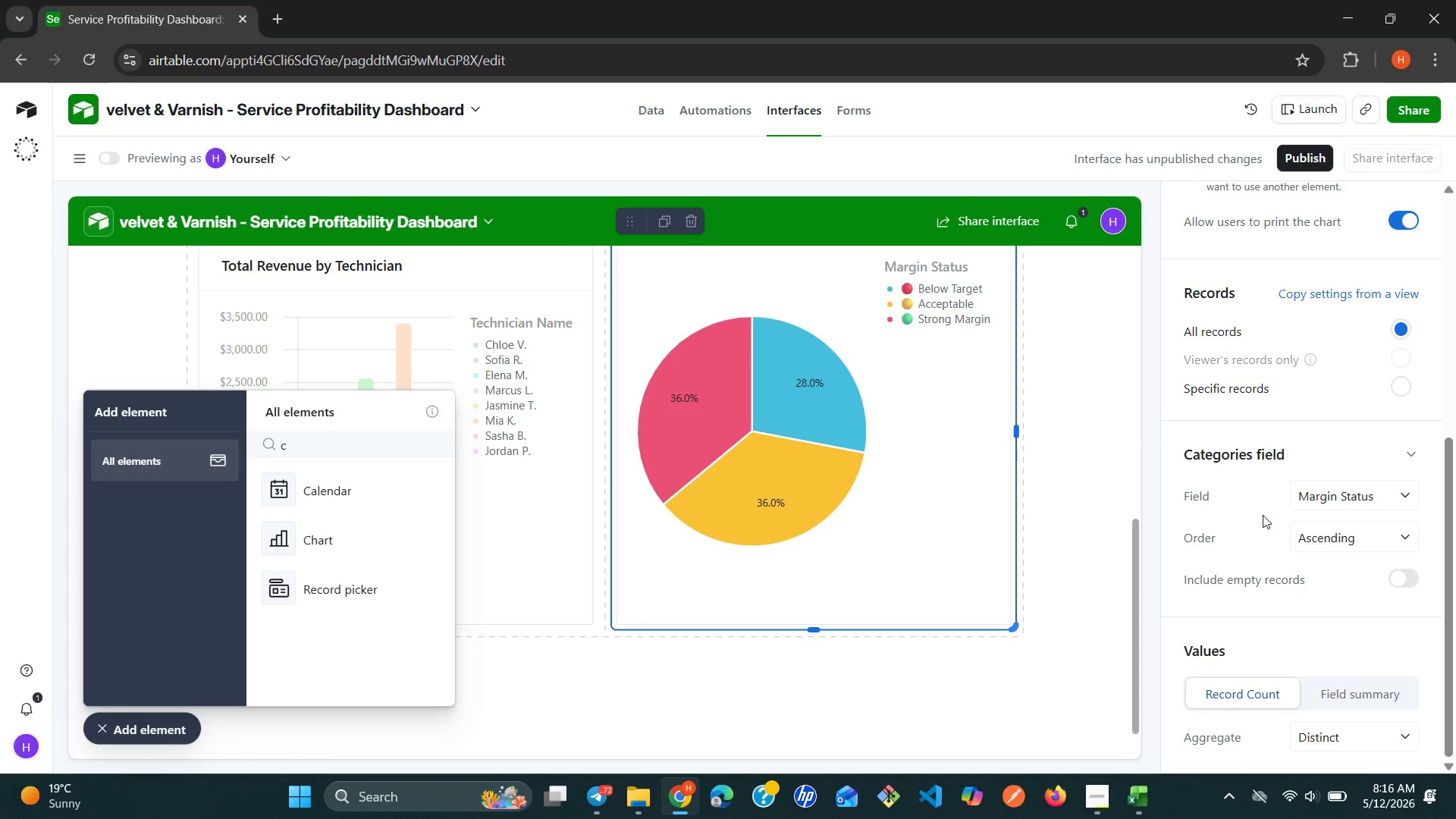 
wait(18.25)
 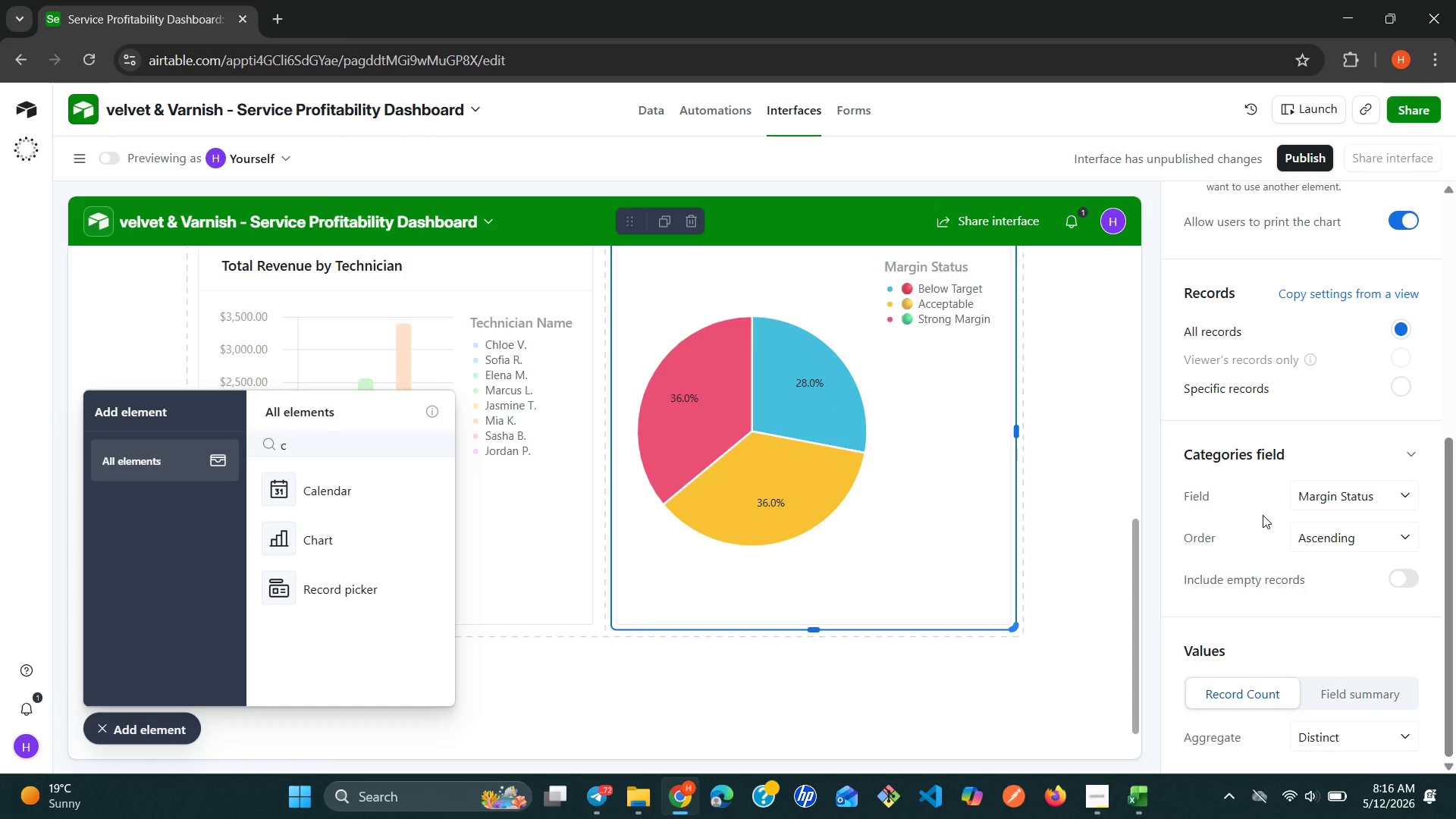 
left_click([1372, 206])
 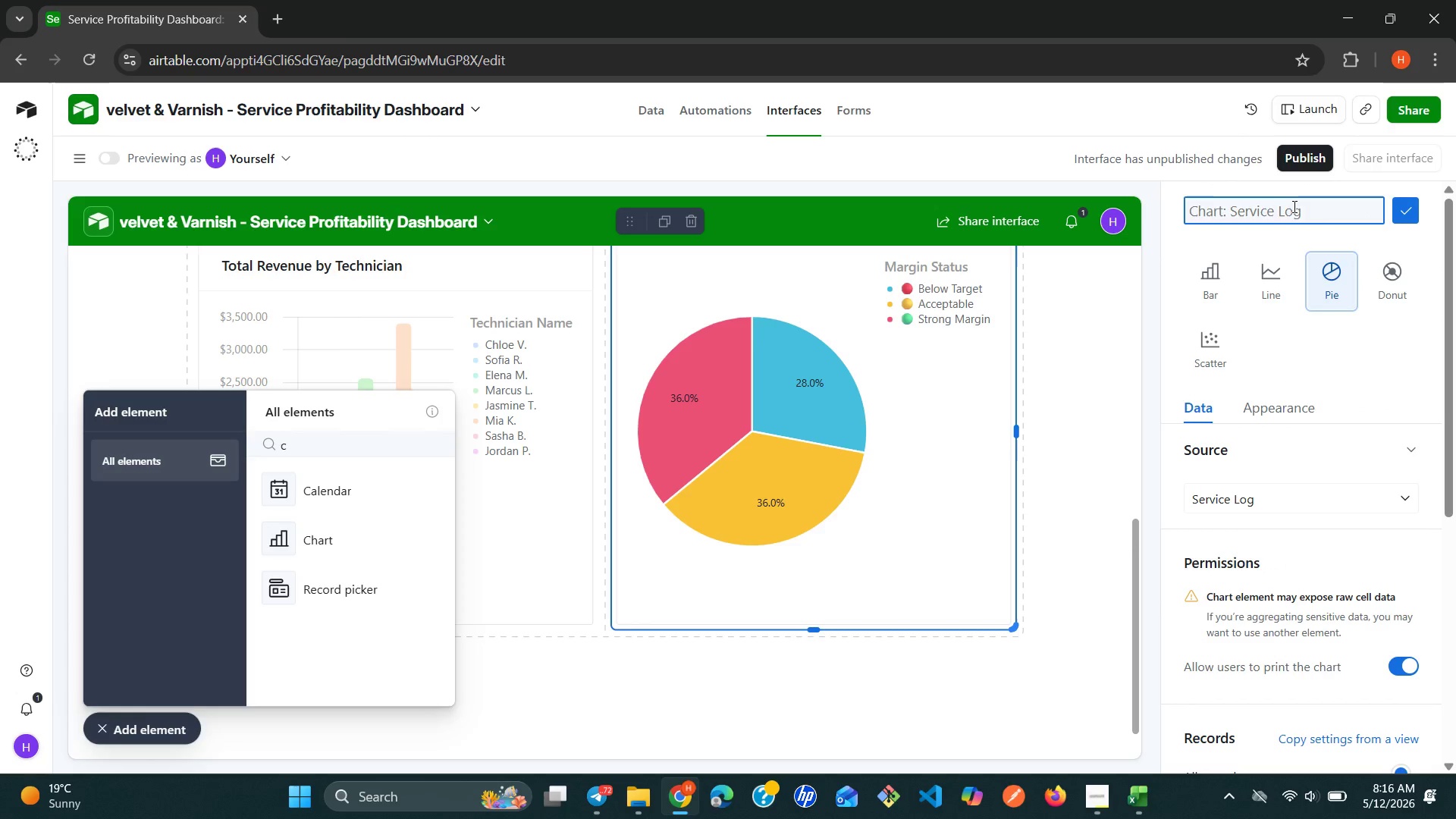 
type(Margin Status )
 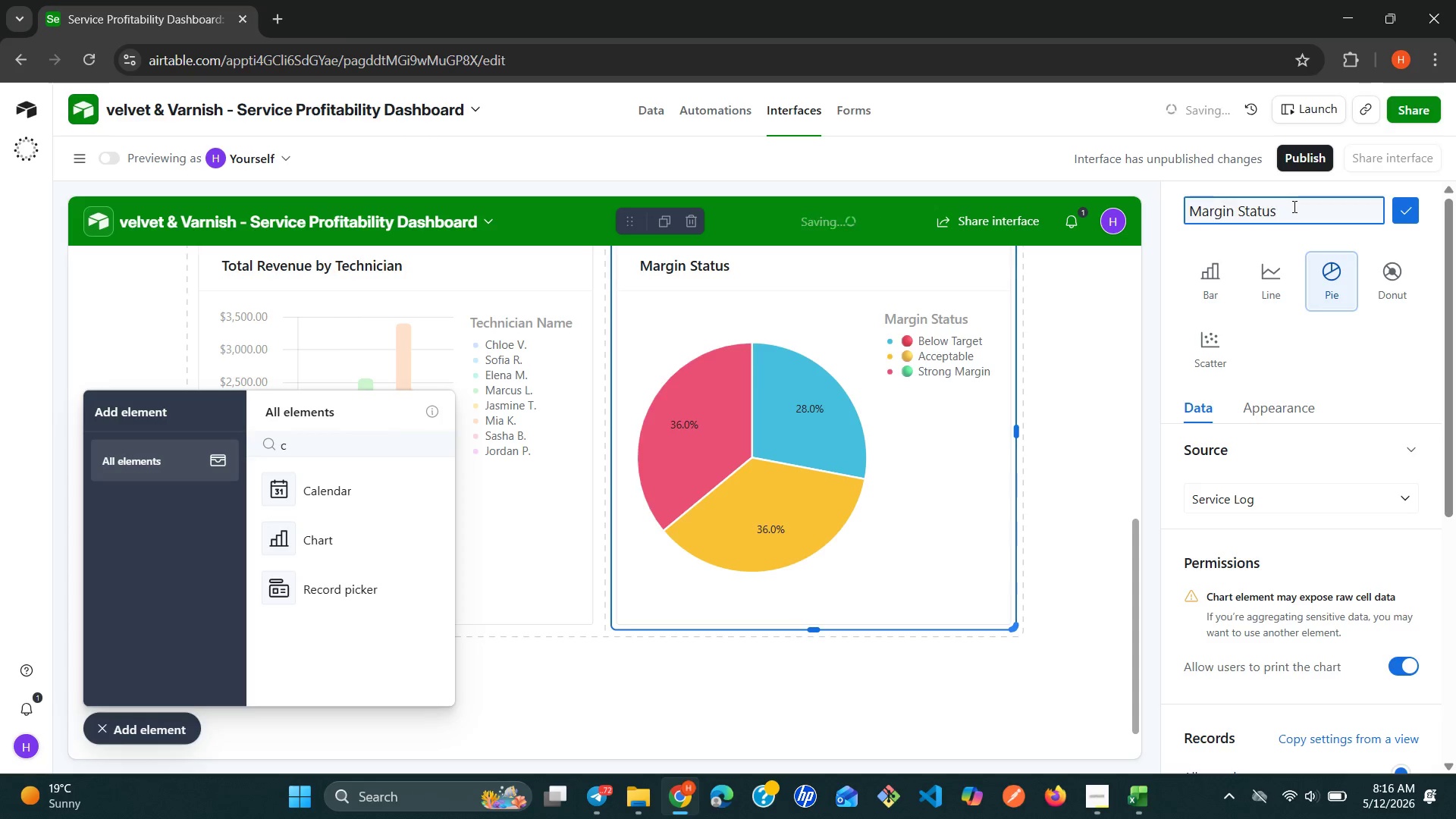 
type(Distribution)
 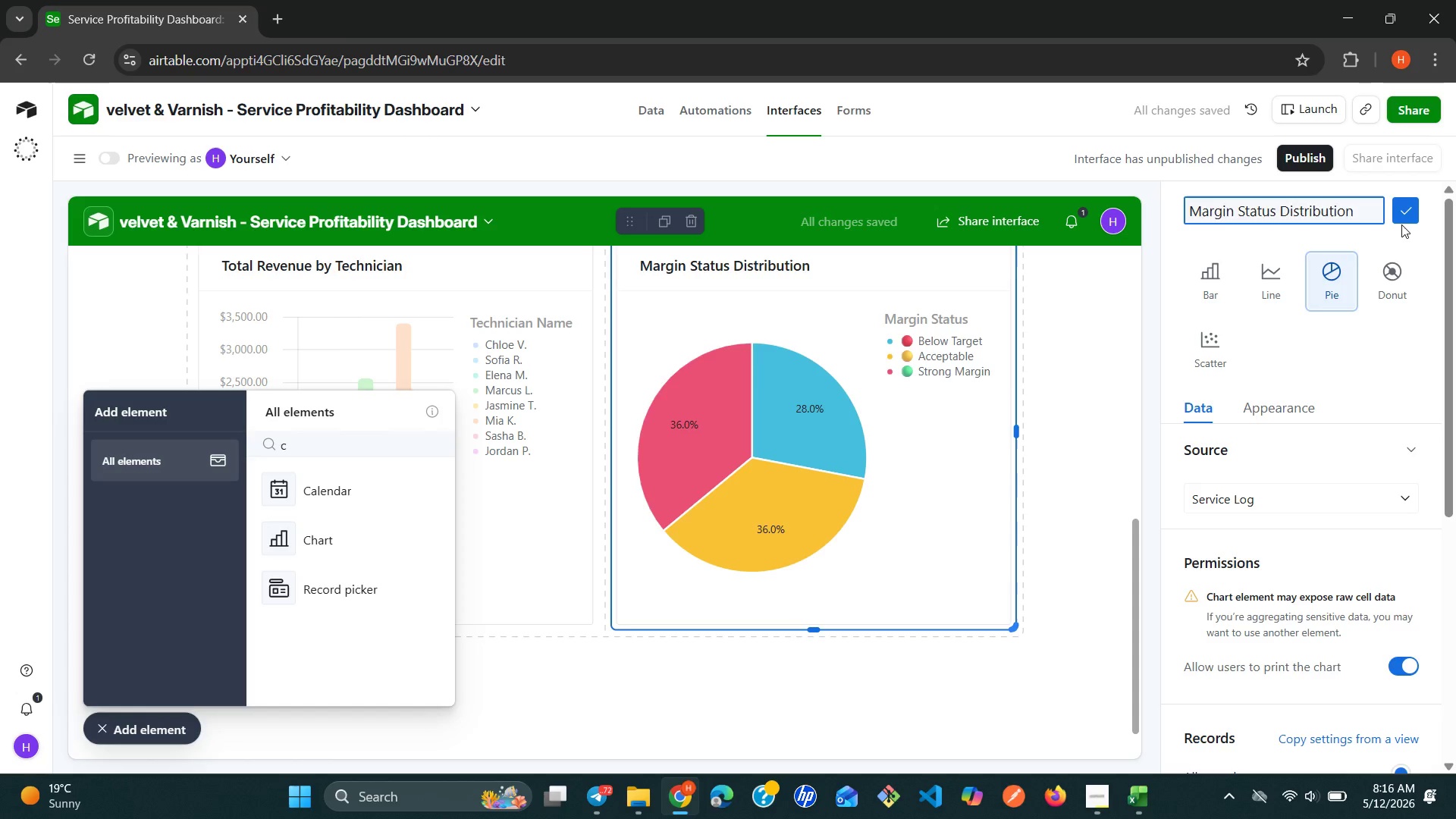 
left_click([1410, 216])
 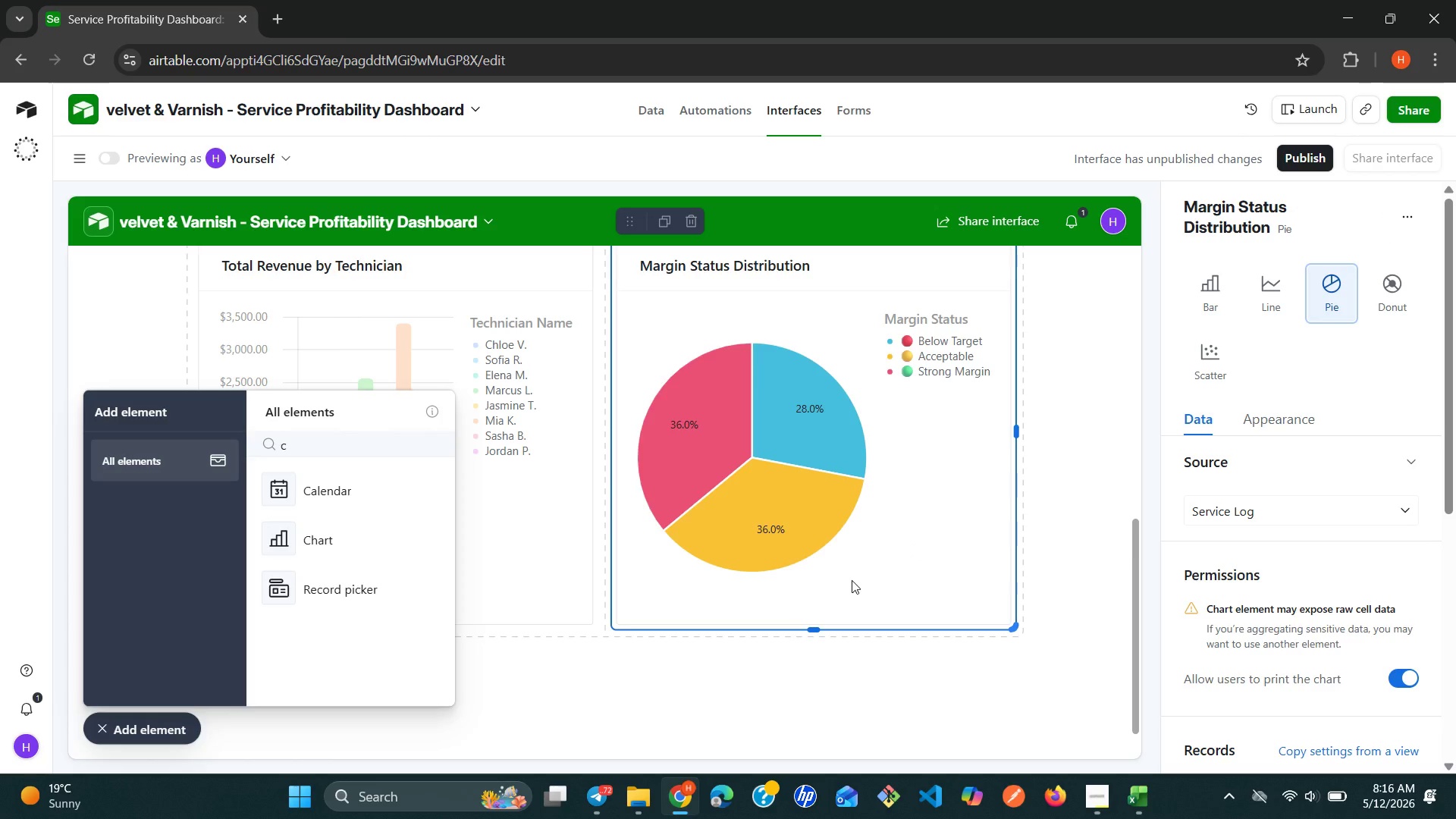 
wait(6.36)
 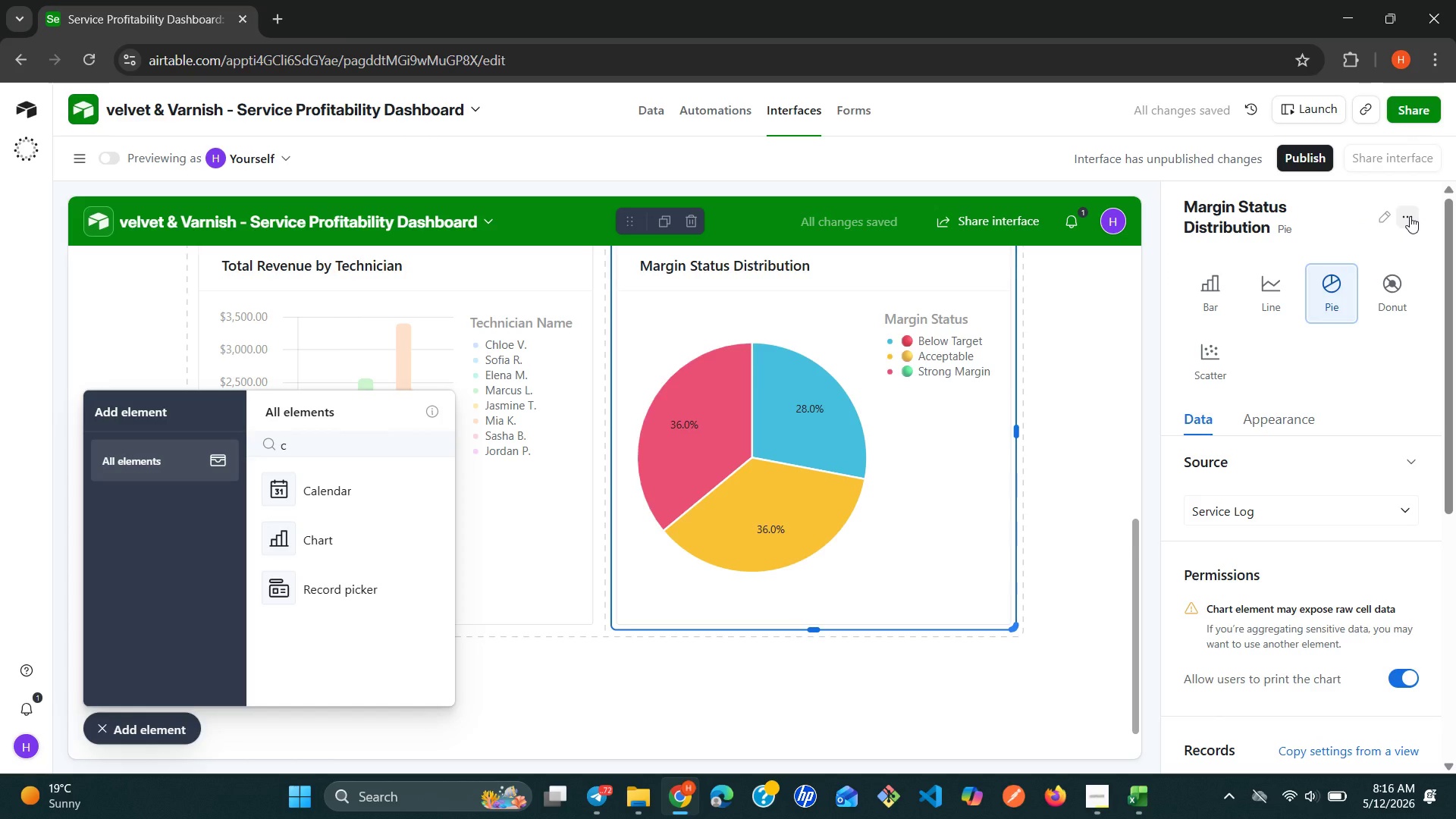 
left_click([333, 434])
 